 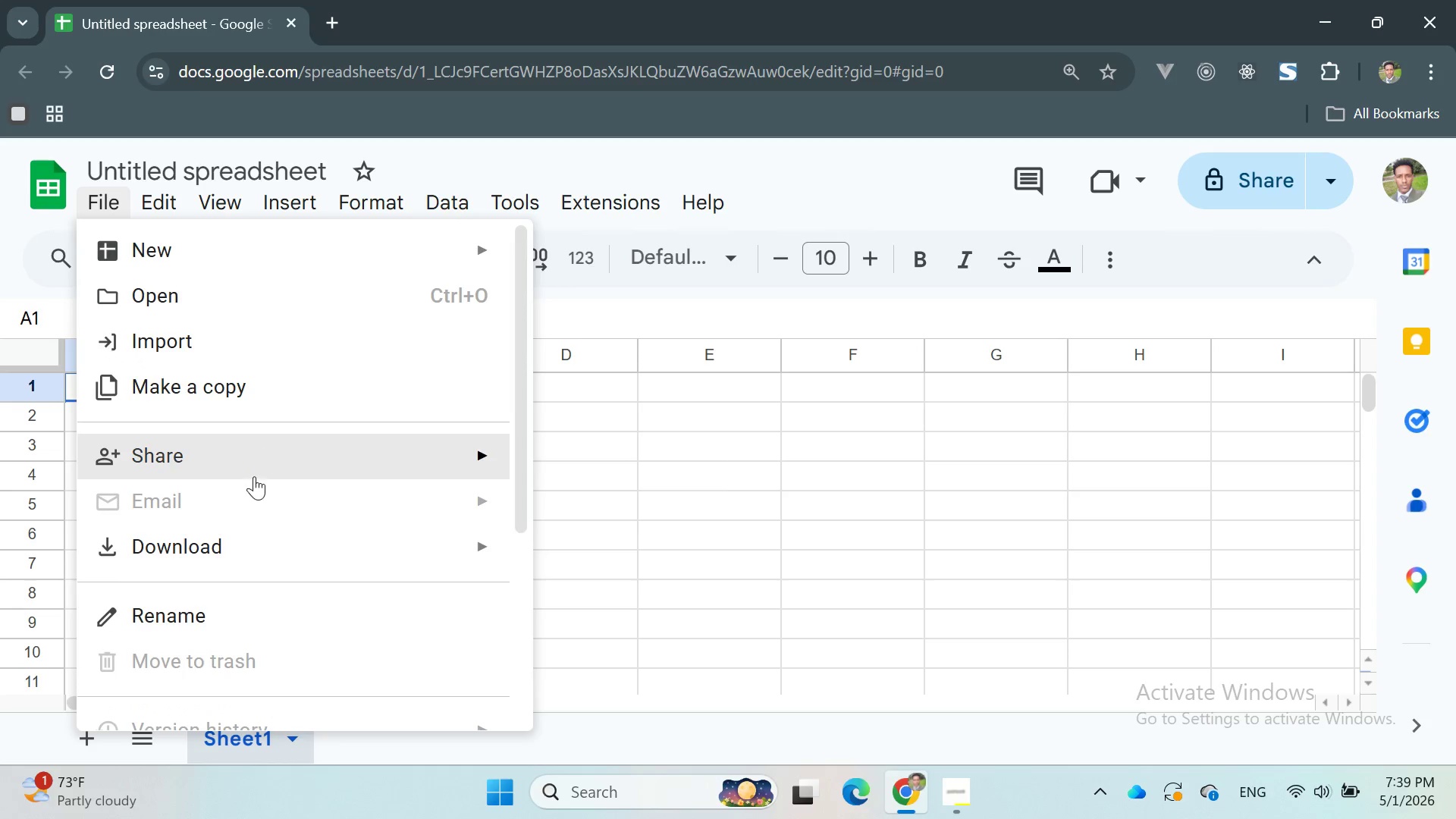 
left_click([241, 336])
 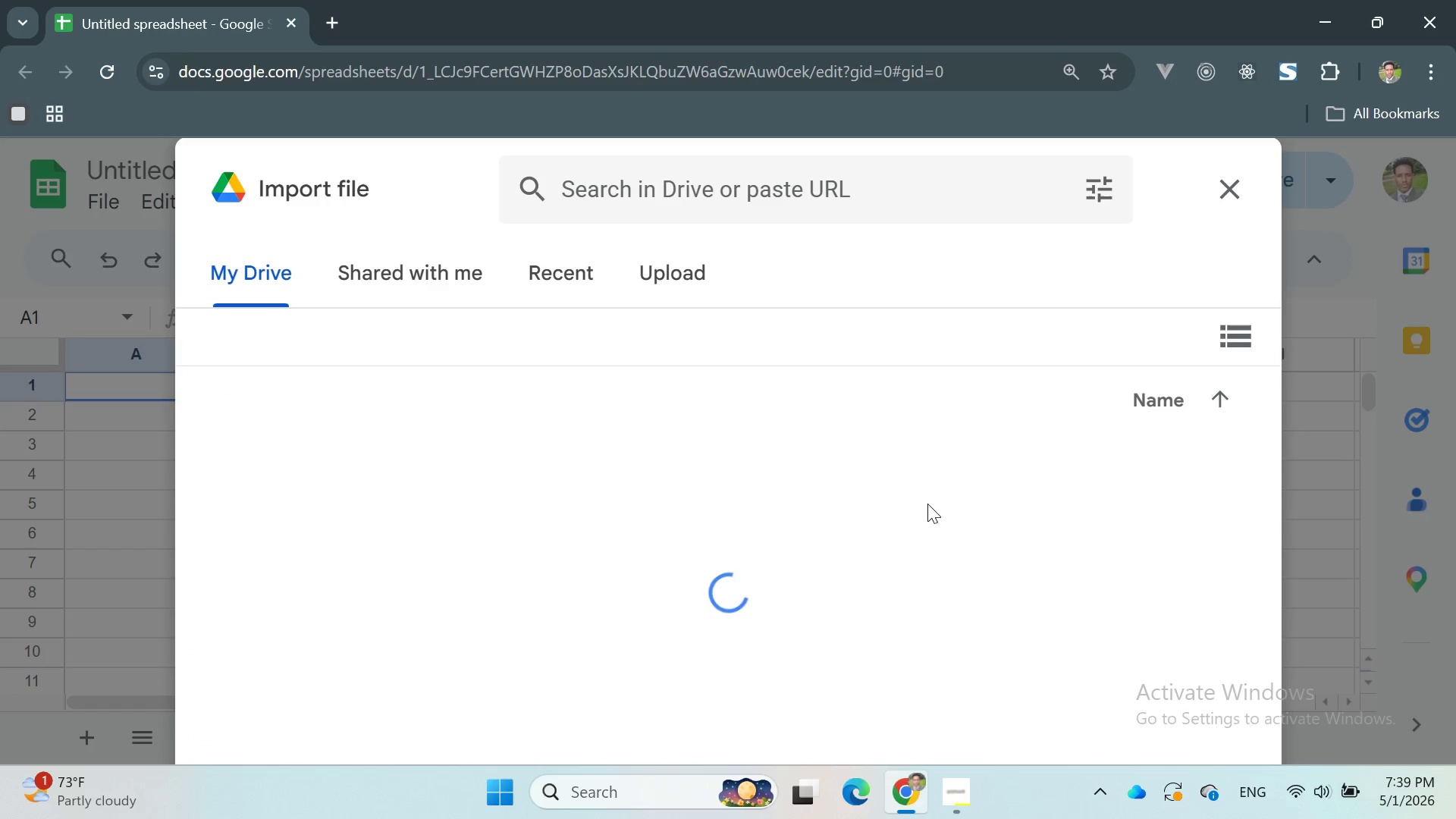 
left_click([676, 284])
 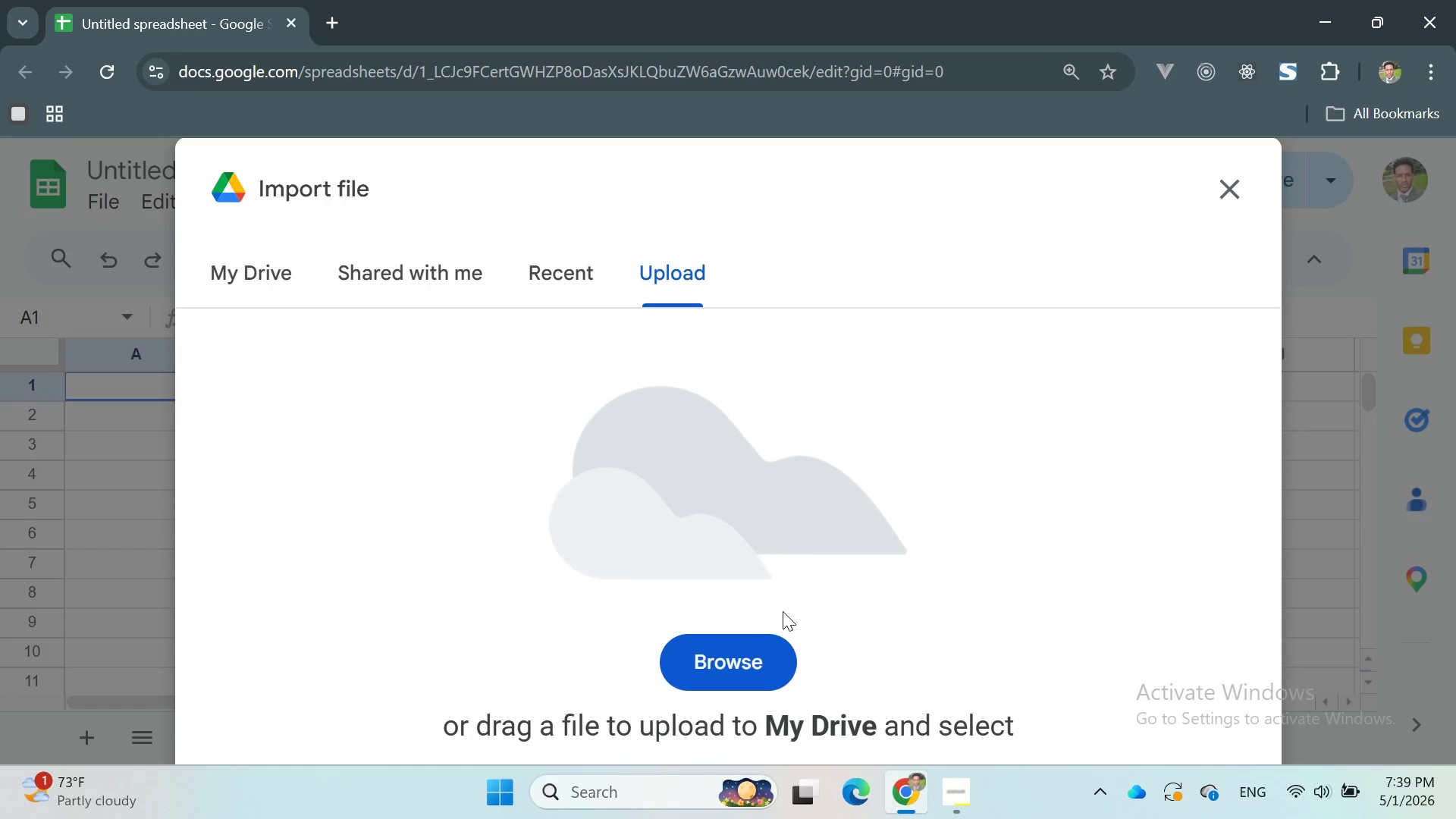 
left_click([717, 661])
 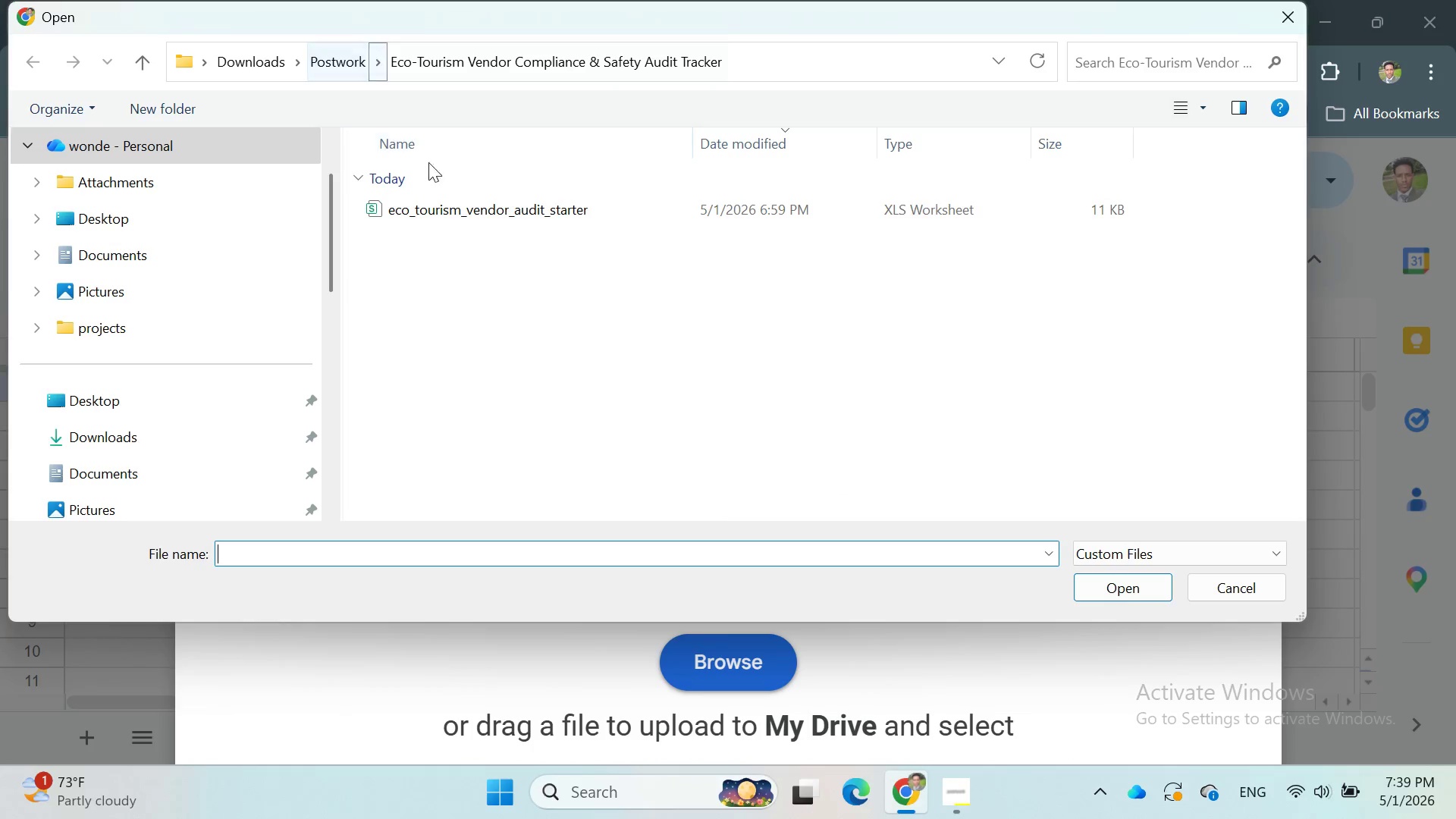 
left_click([331, 69])
 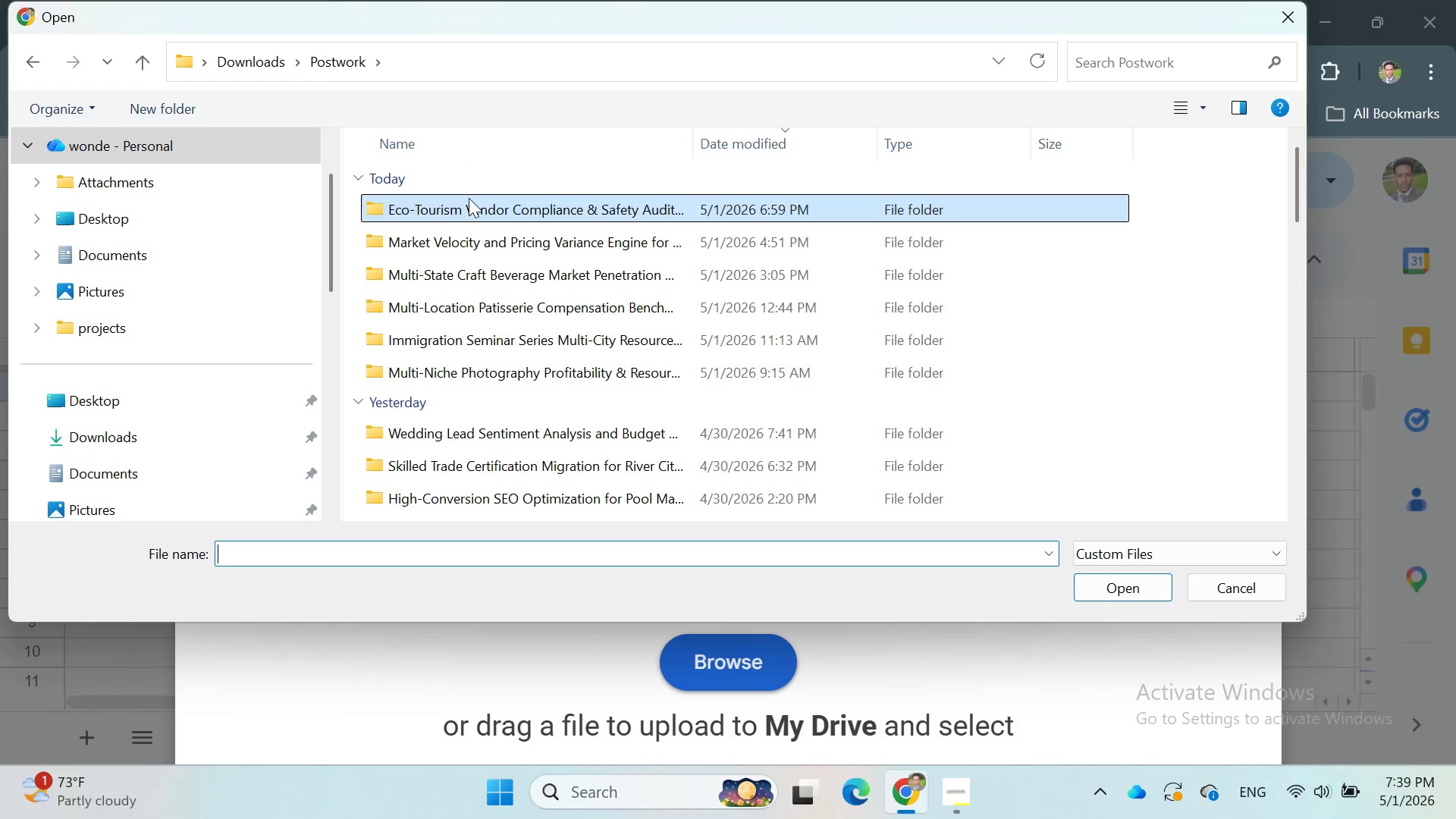 
double_click([469, 202])
 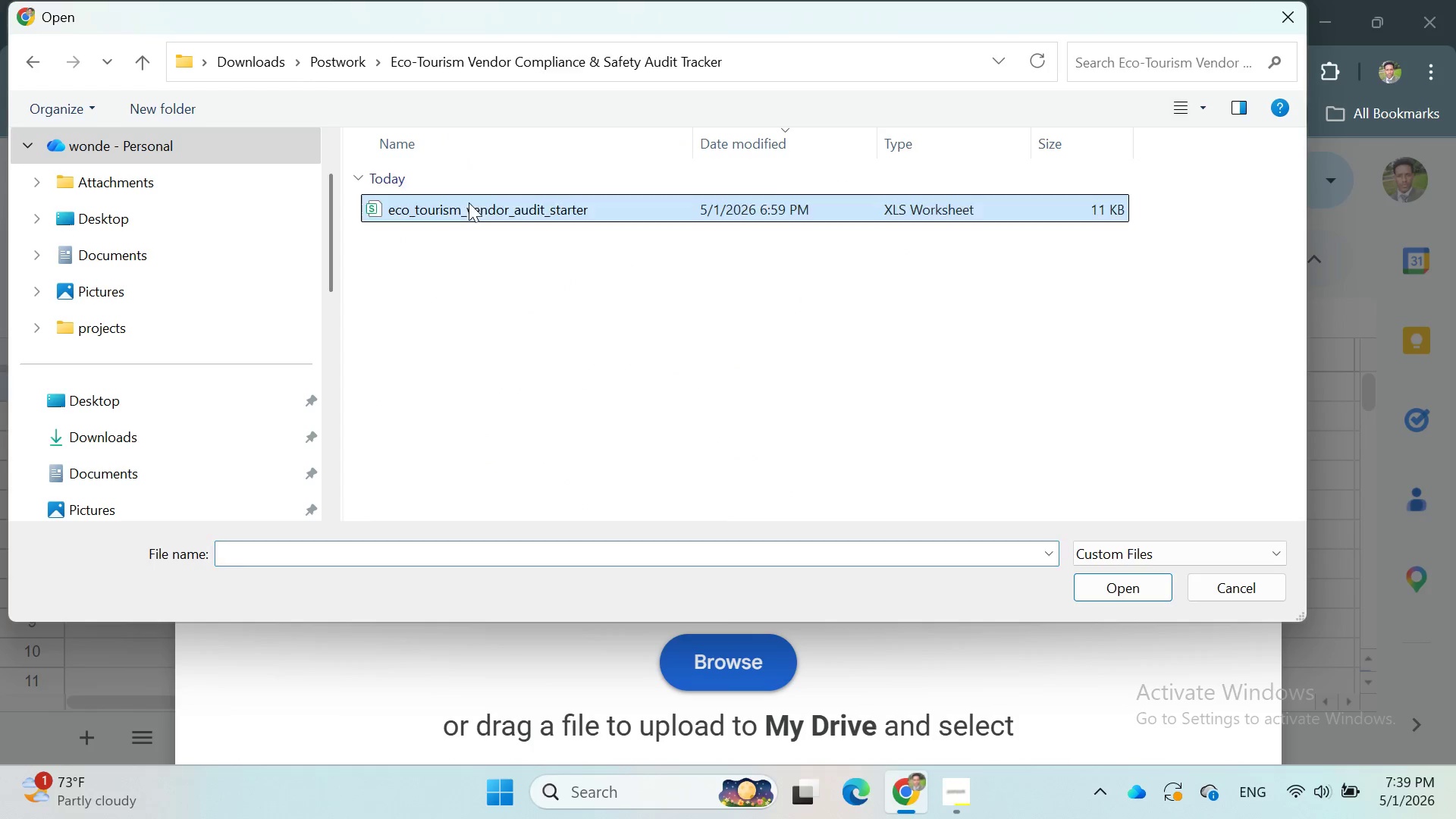 
triple_click([469, 202])
 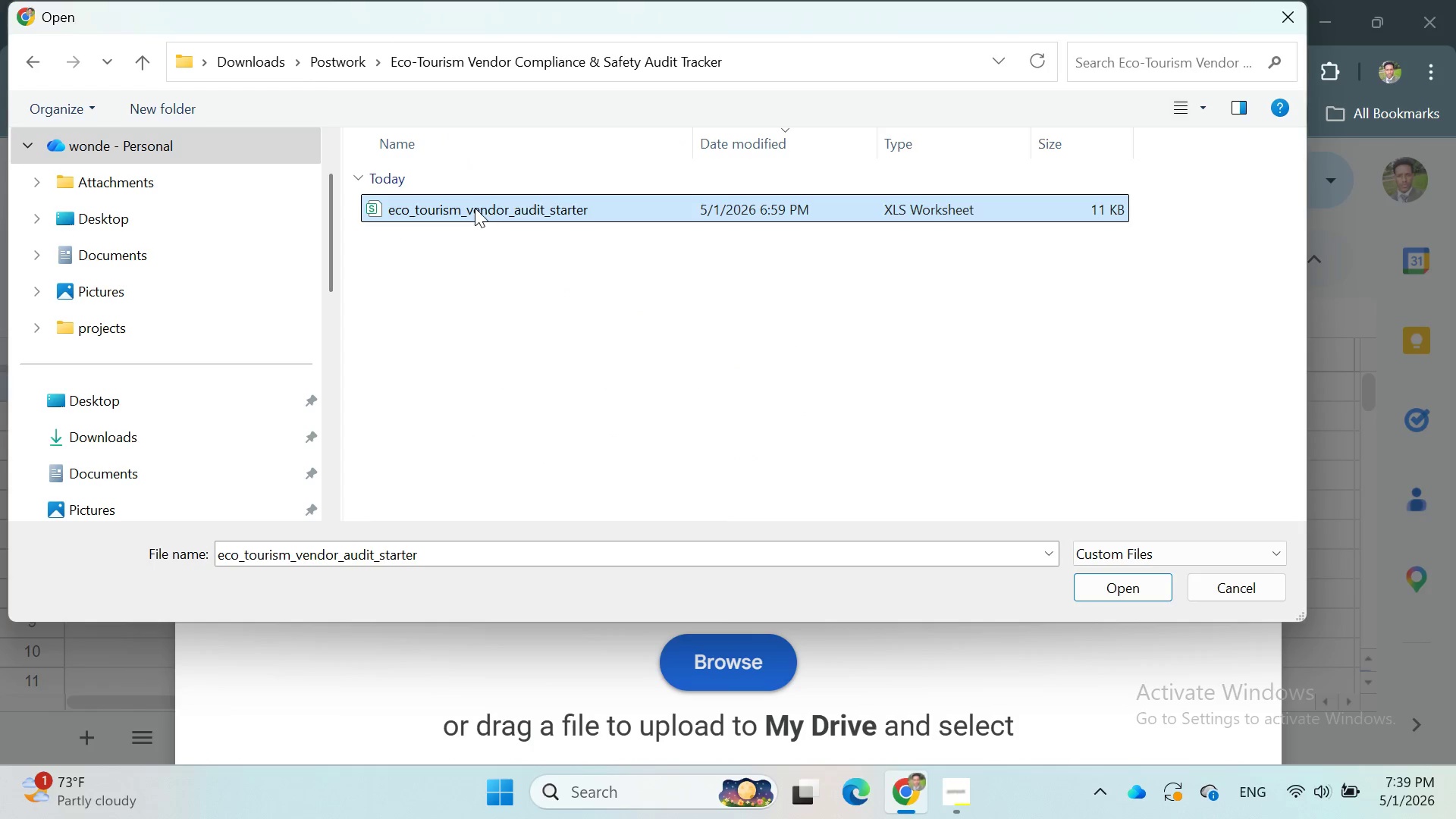 
double_click([475, 208])
 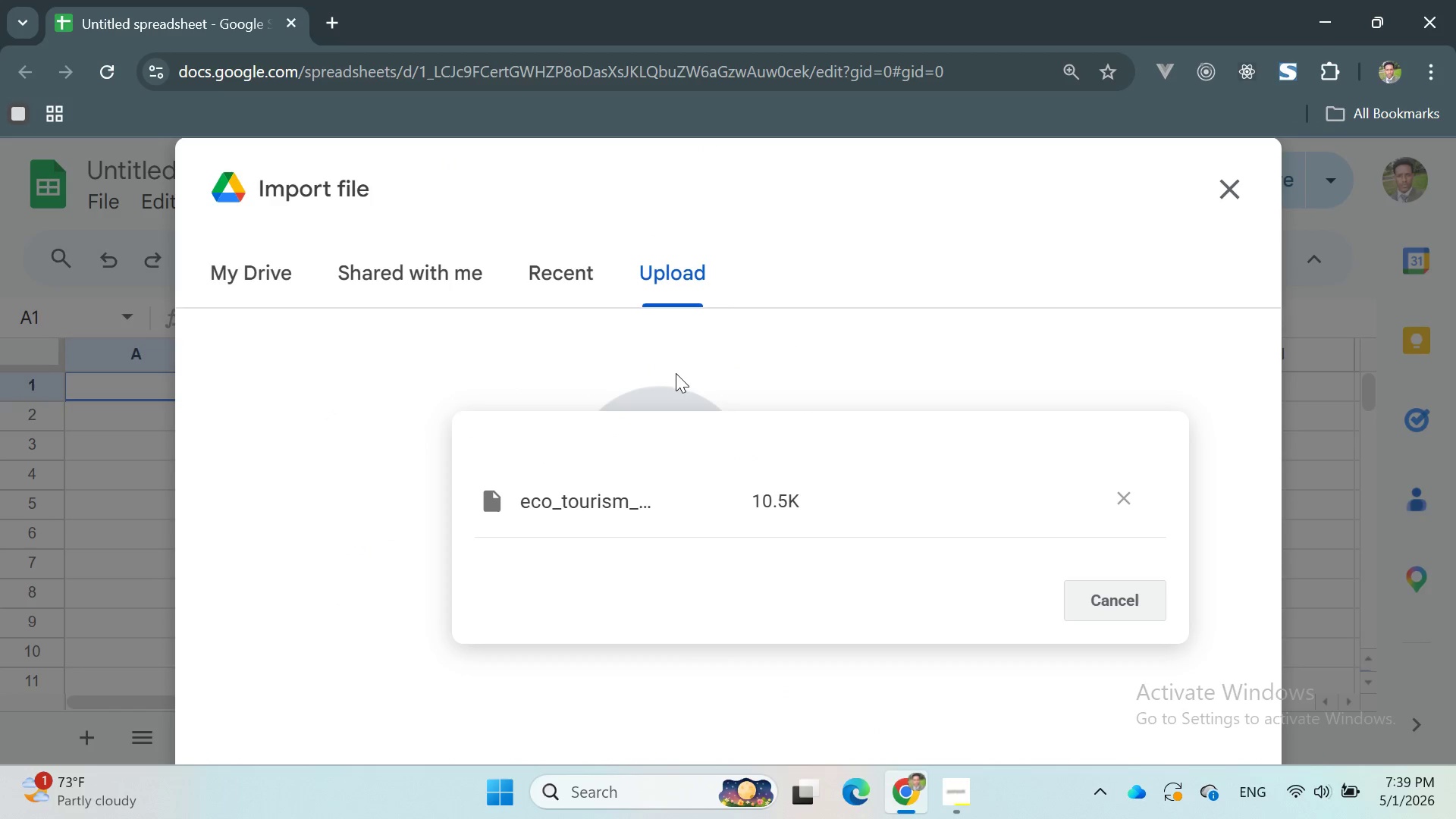 
wait(10.05)
 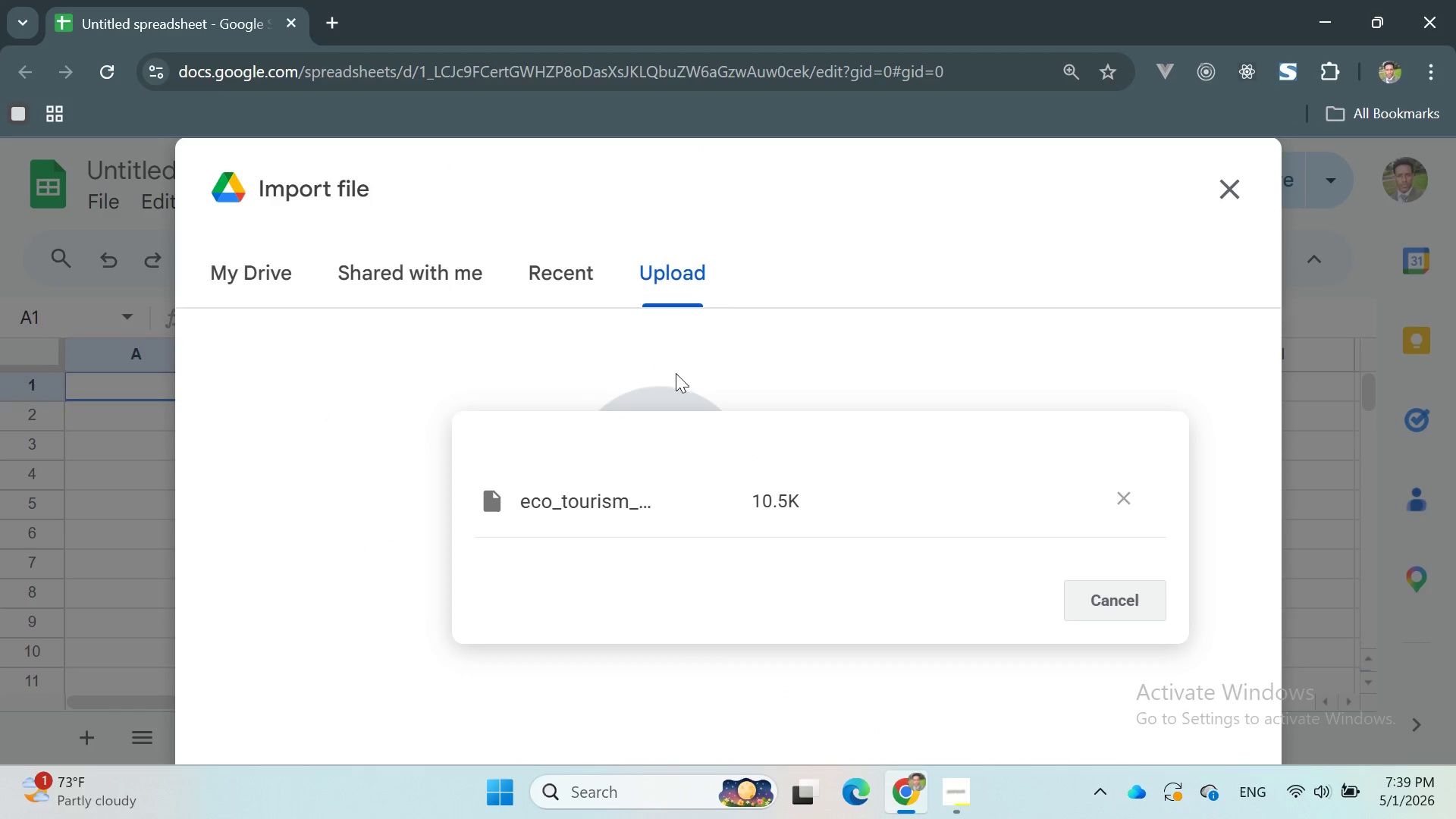 
left_click([830, 654])
 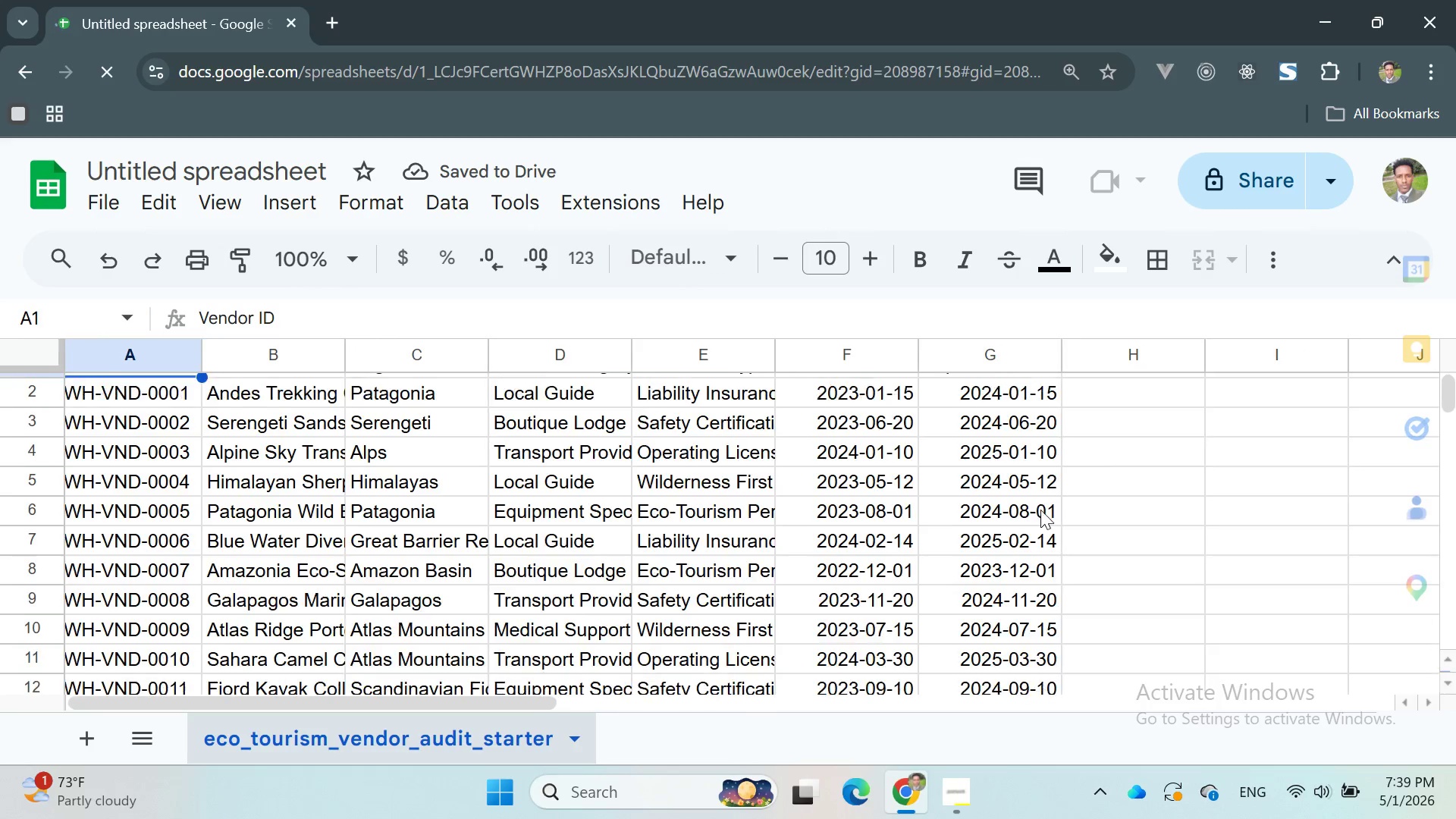 
wait(7.81)
 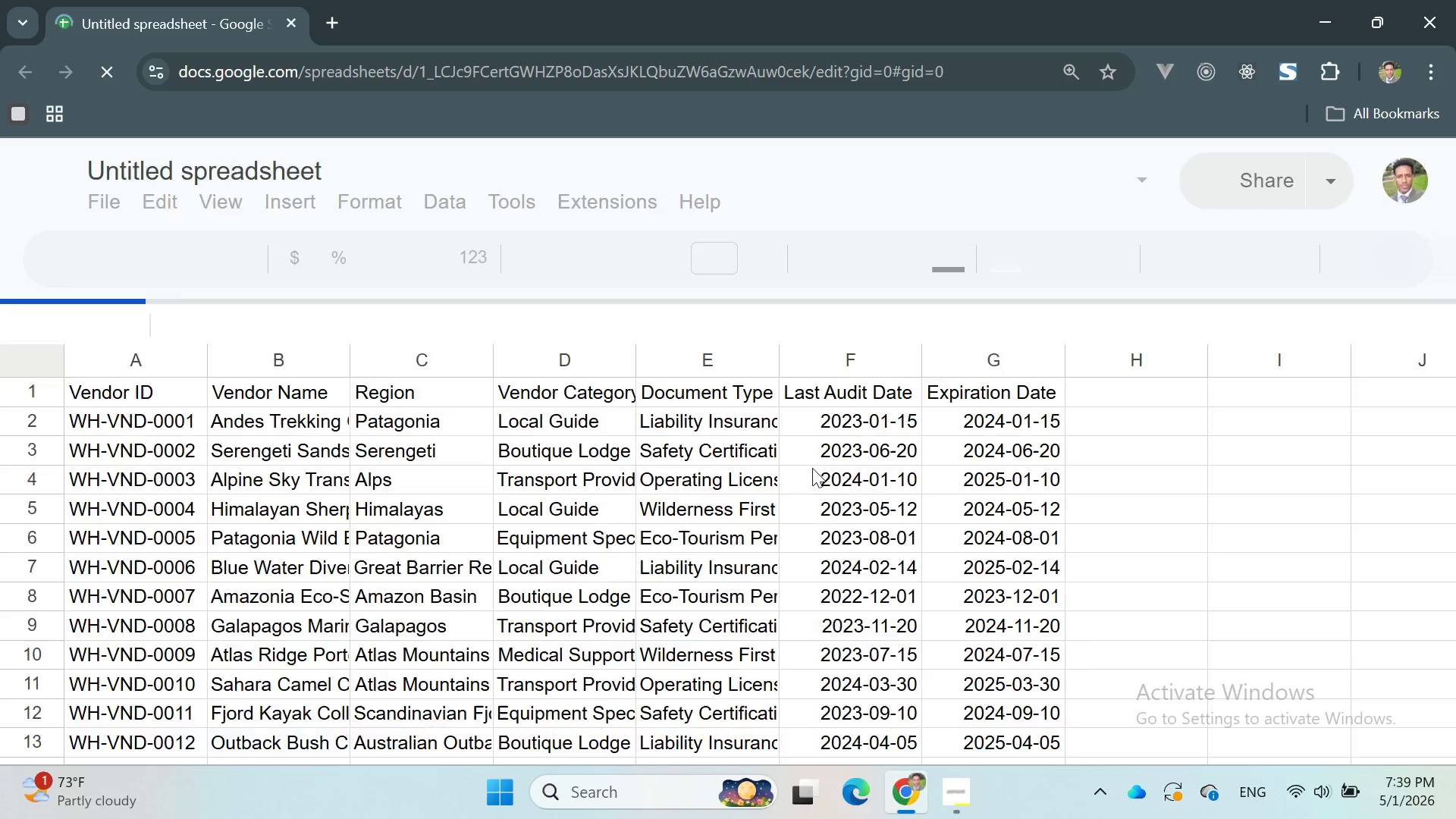 
right_click([422, 742])
 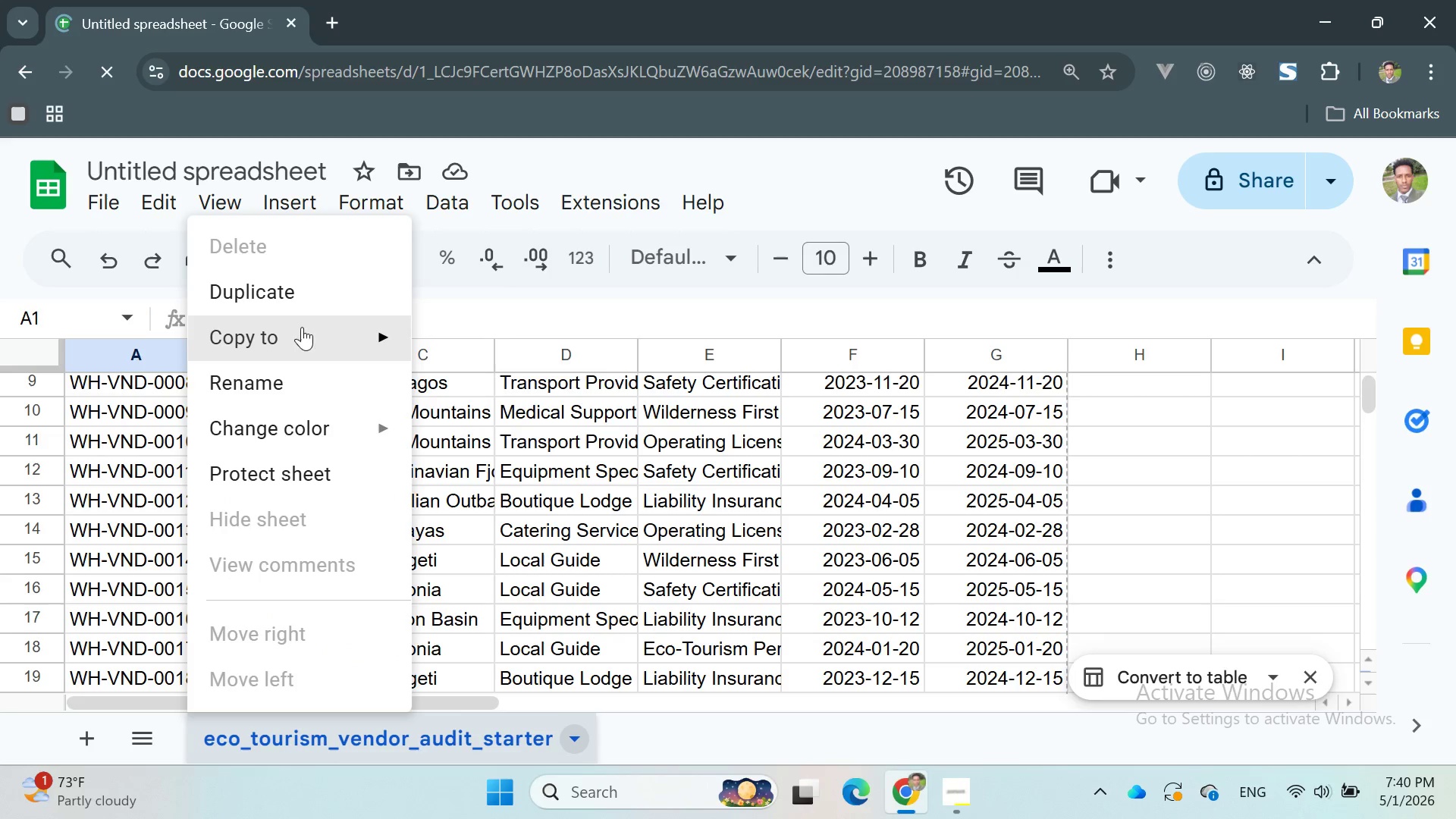 
left_click([286, 390])
 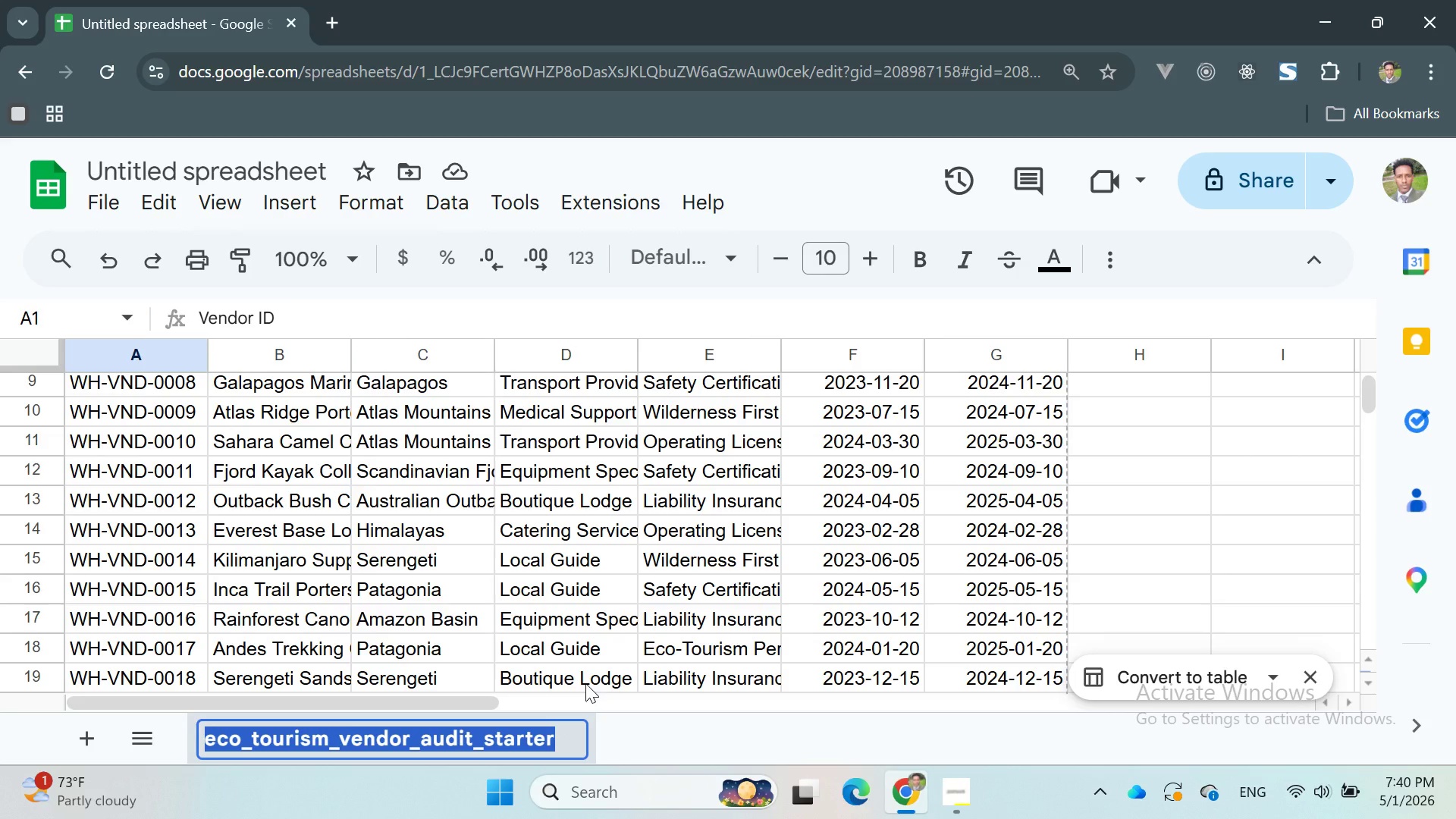 
type(Raw Data)
 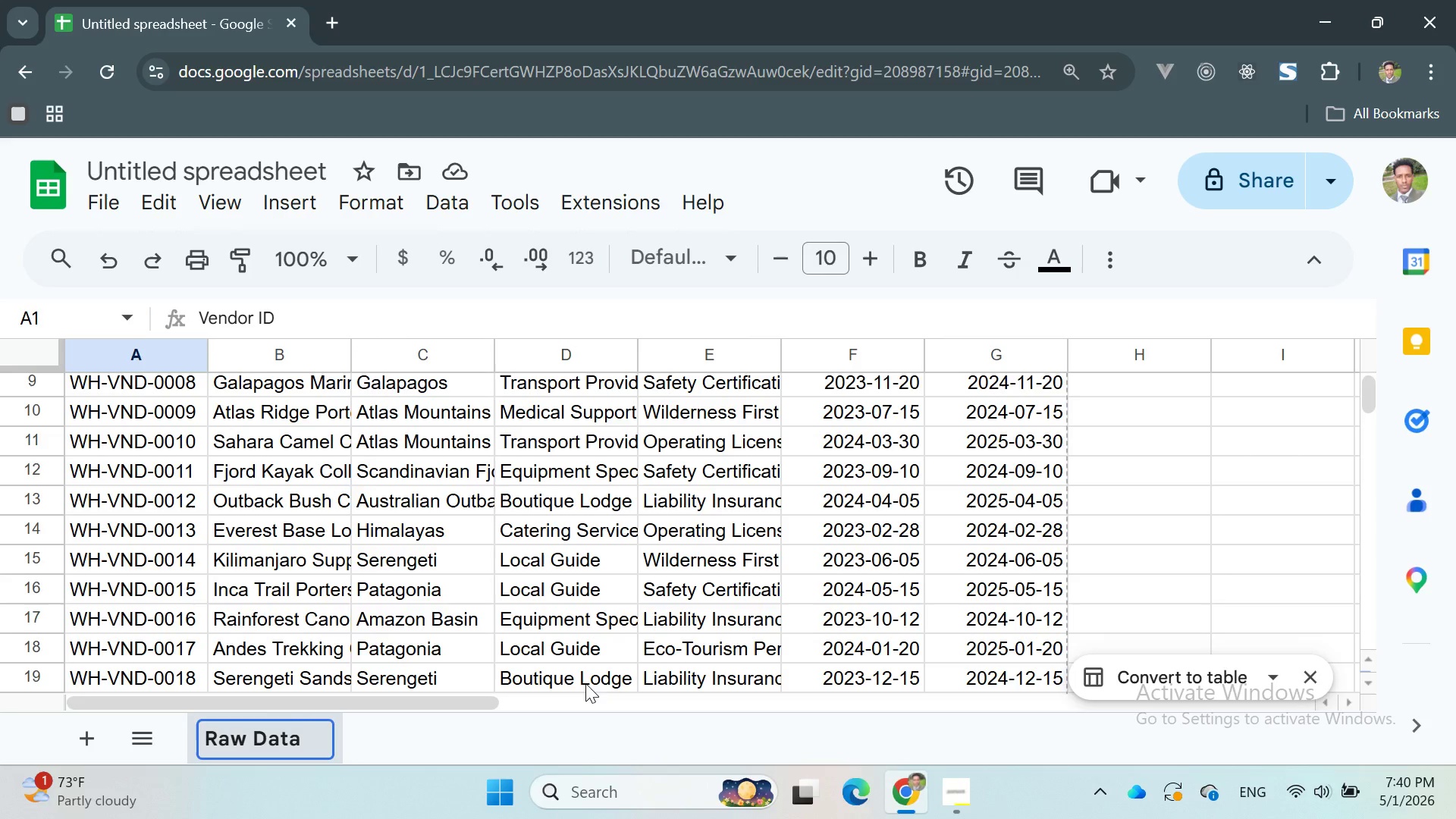 
key(Enter)
 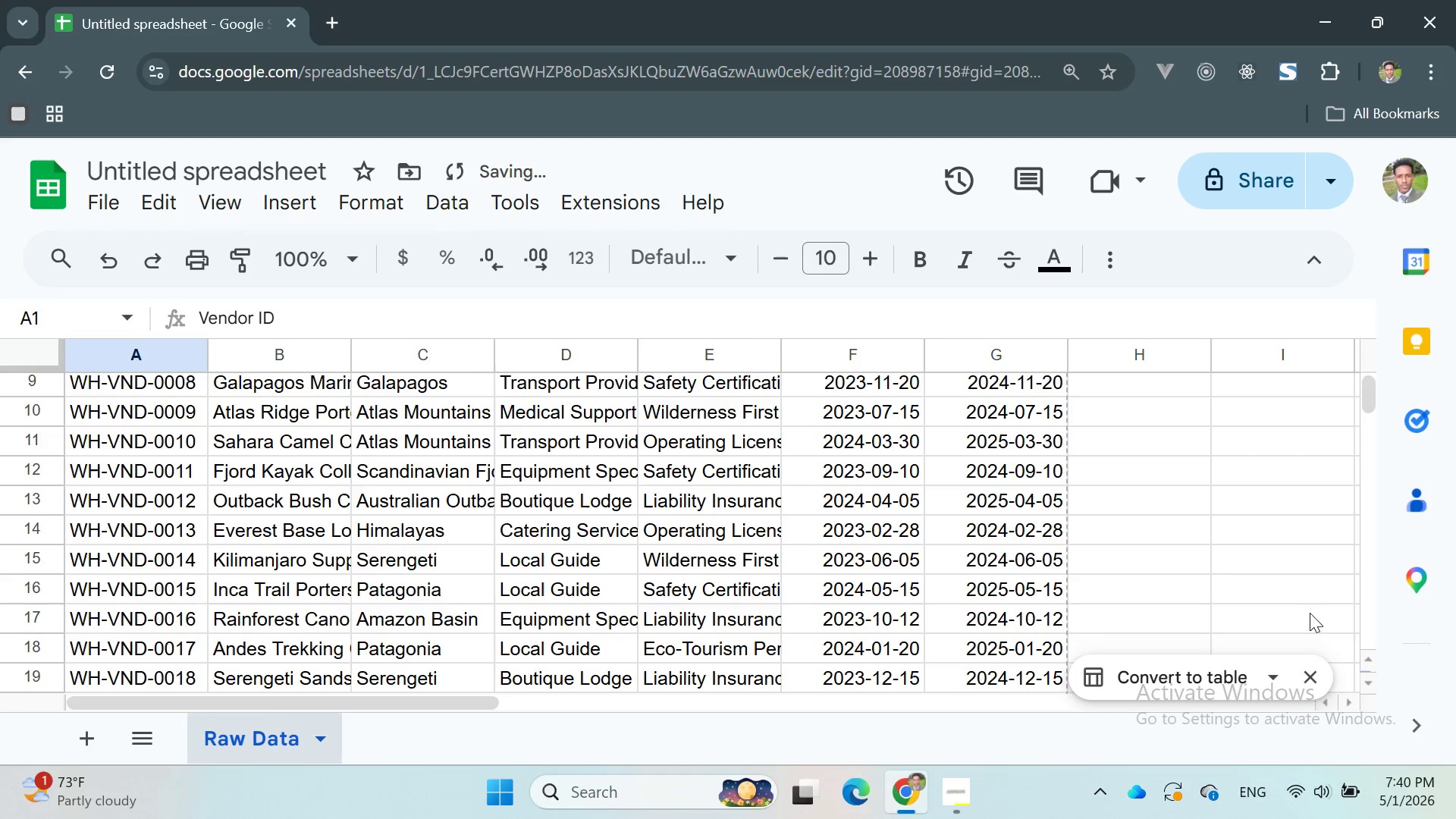 
left_click([1311, 678])
 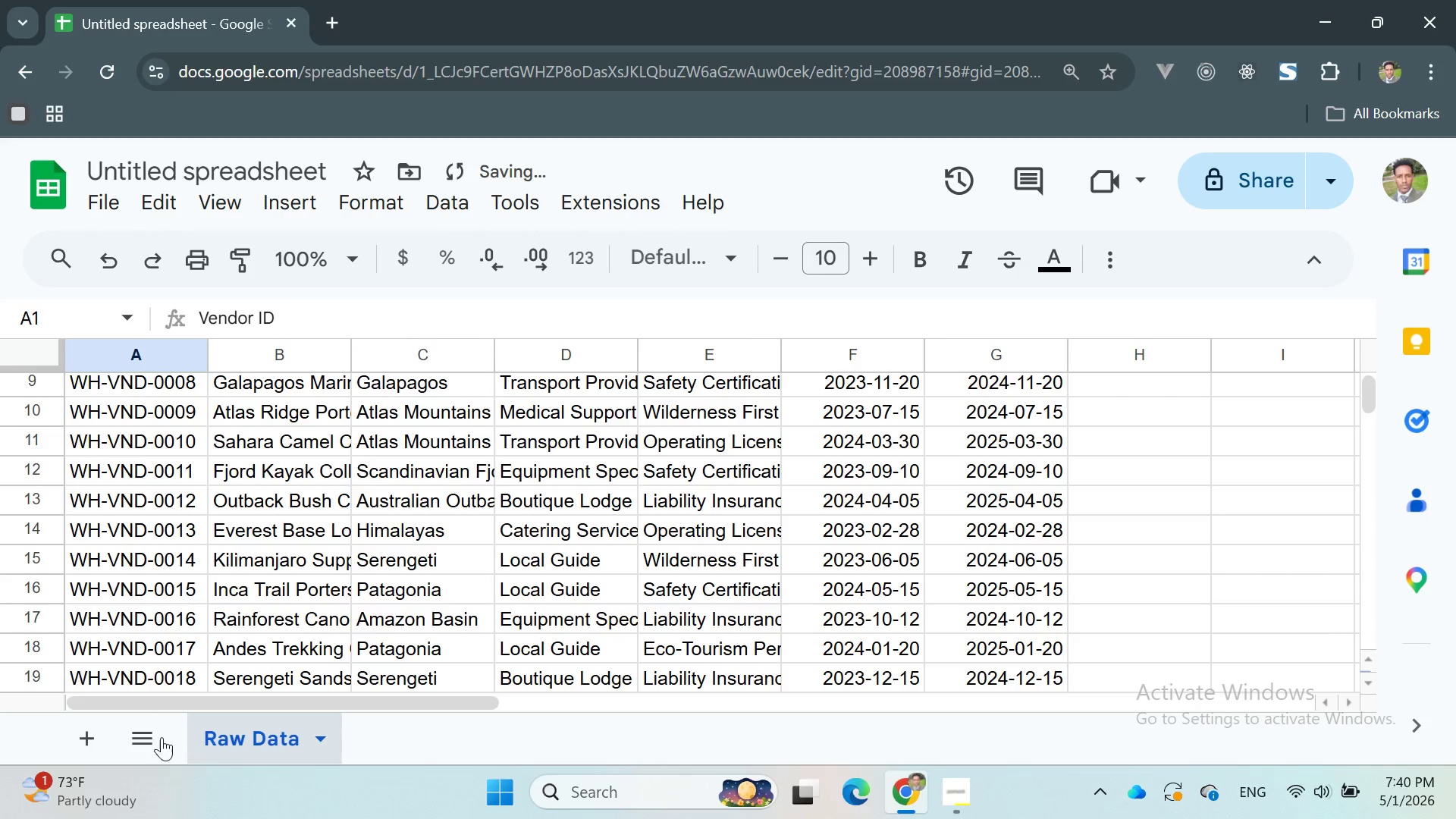 
left_click([102, 743])
 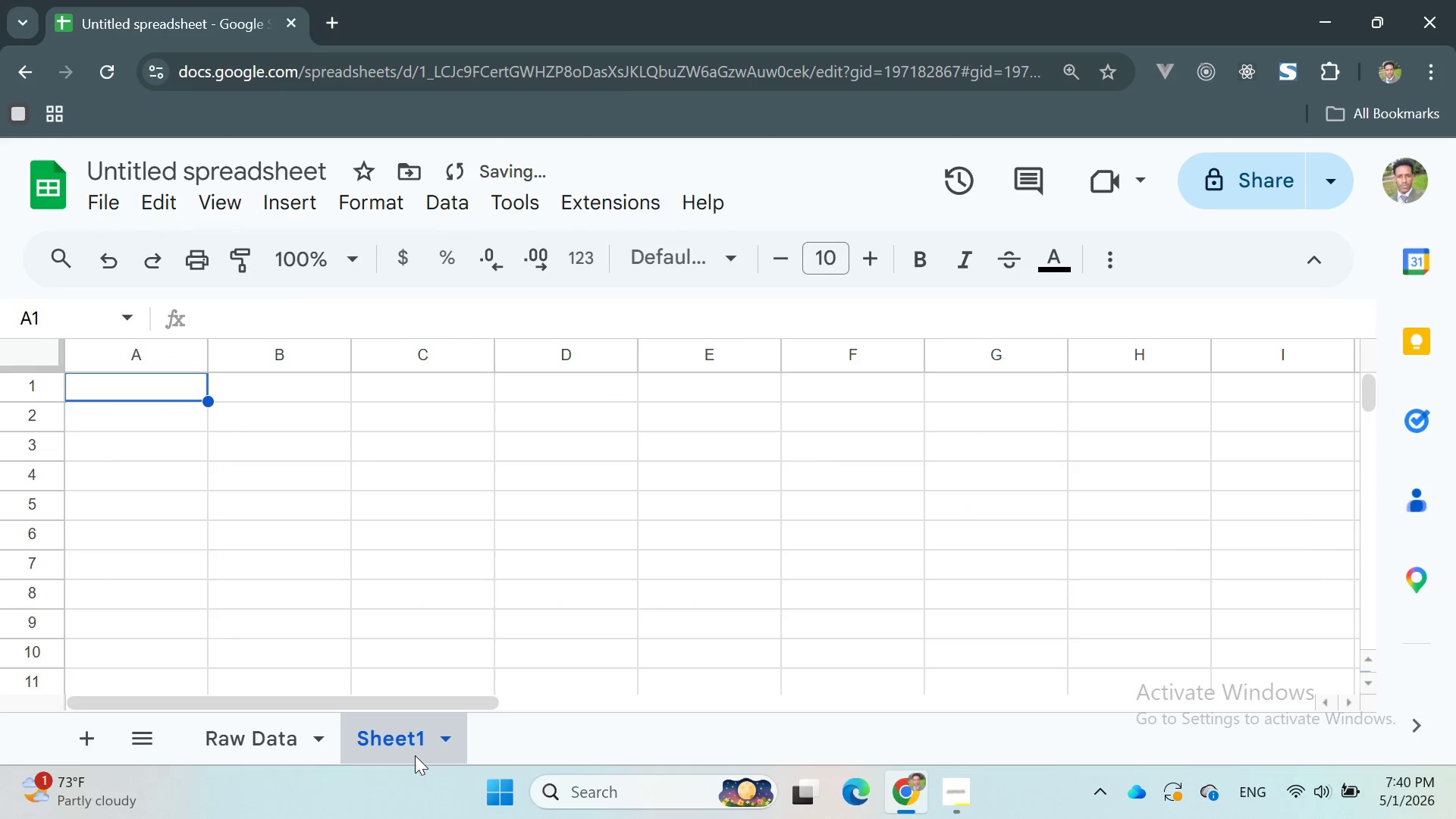 
right_click([415, 755])
 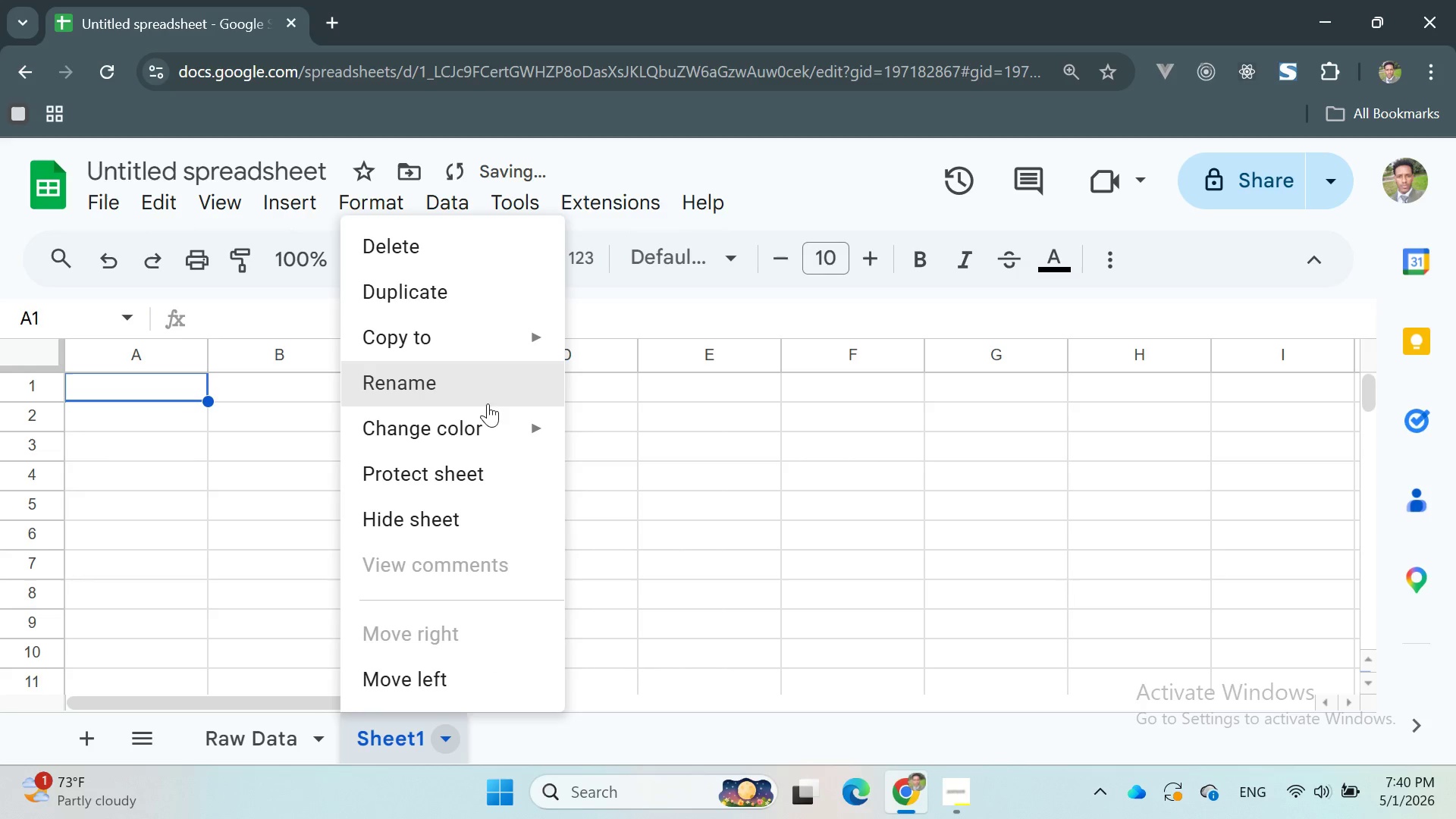 
left_click([446, 381])
 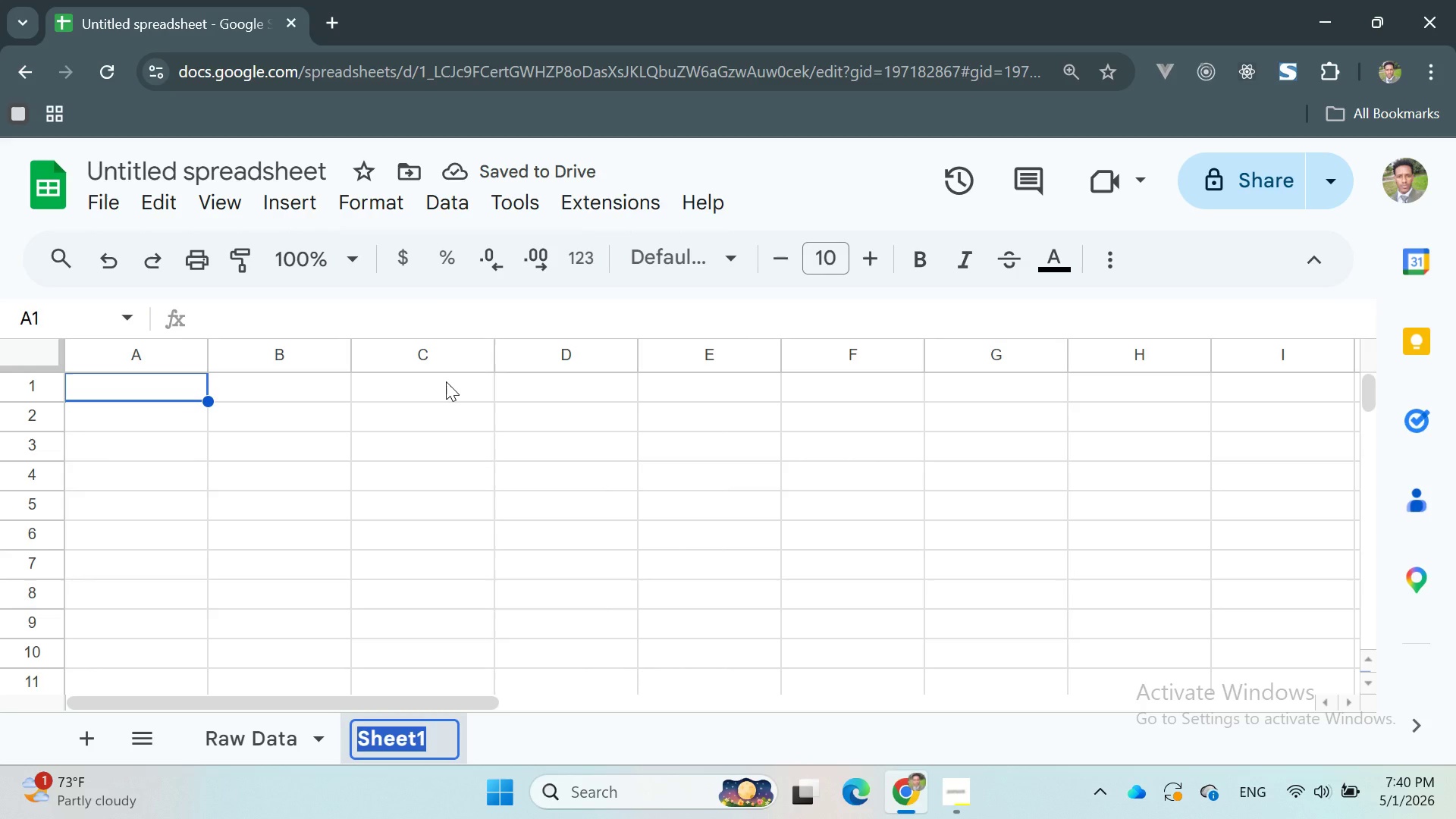 
type(Dashboard)
 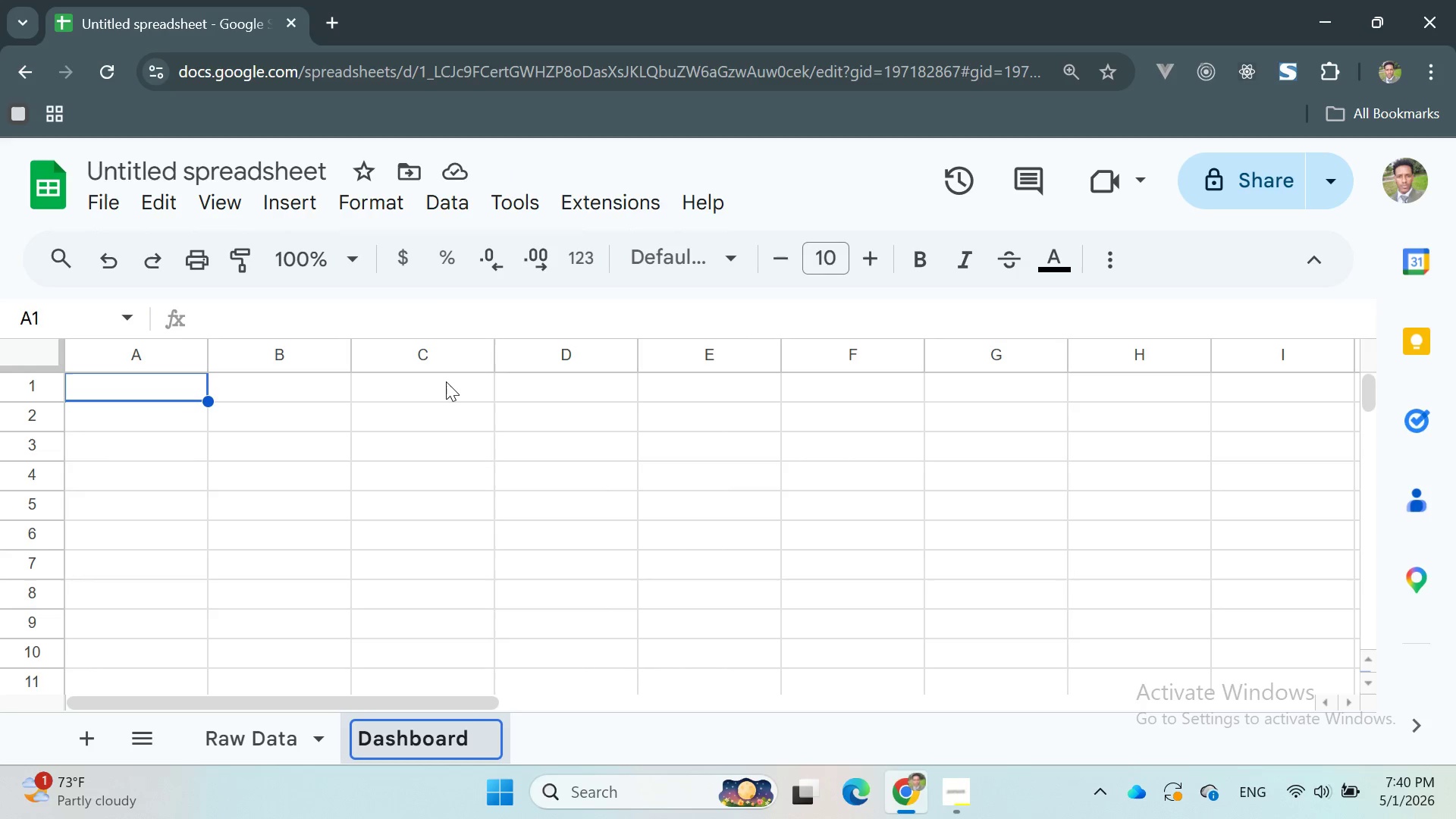 
key(Enter)
 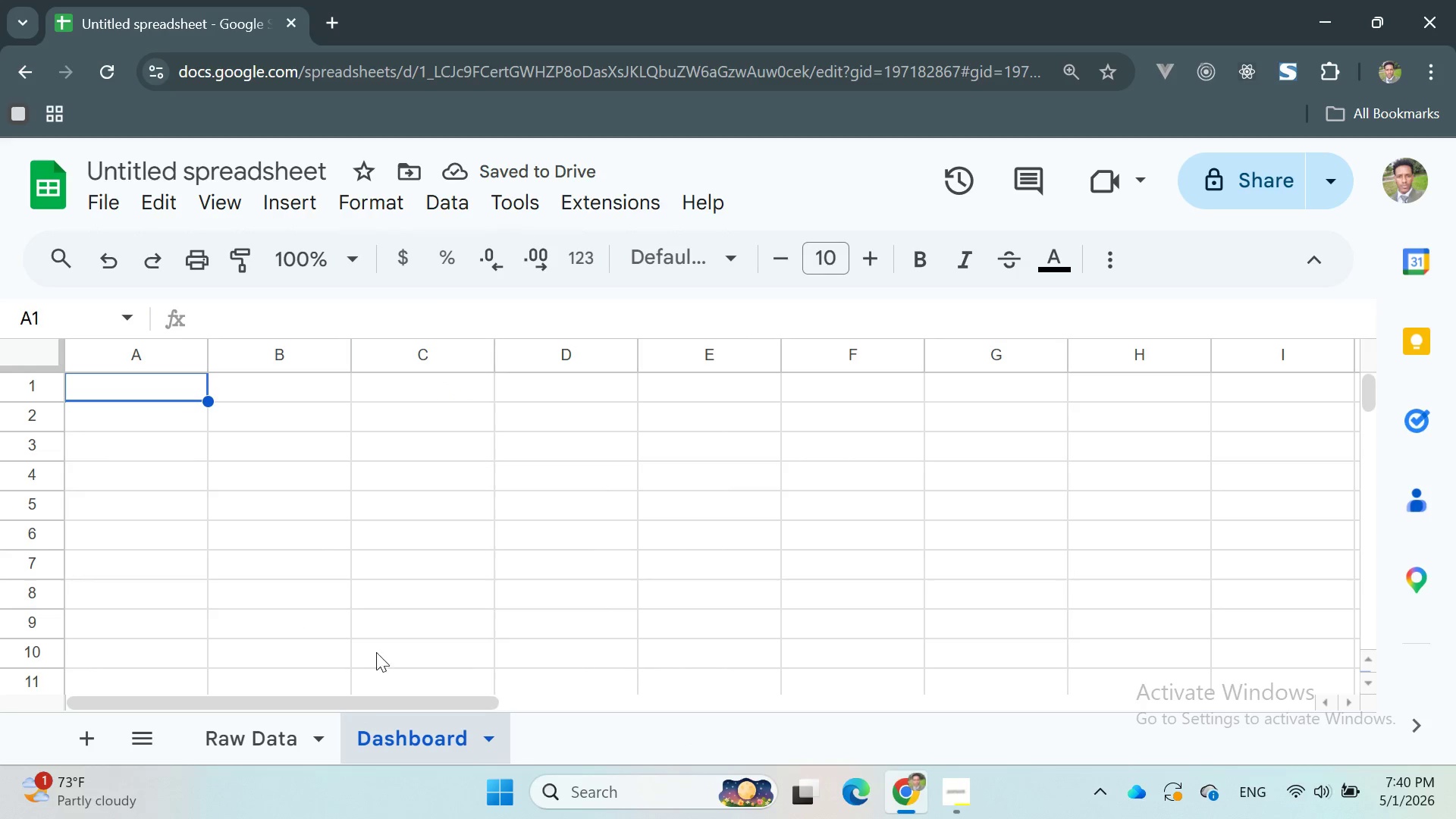 
left_click([213, 726])
 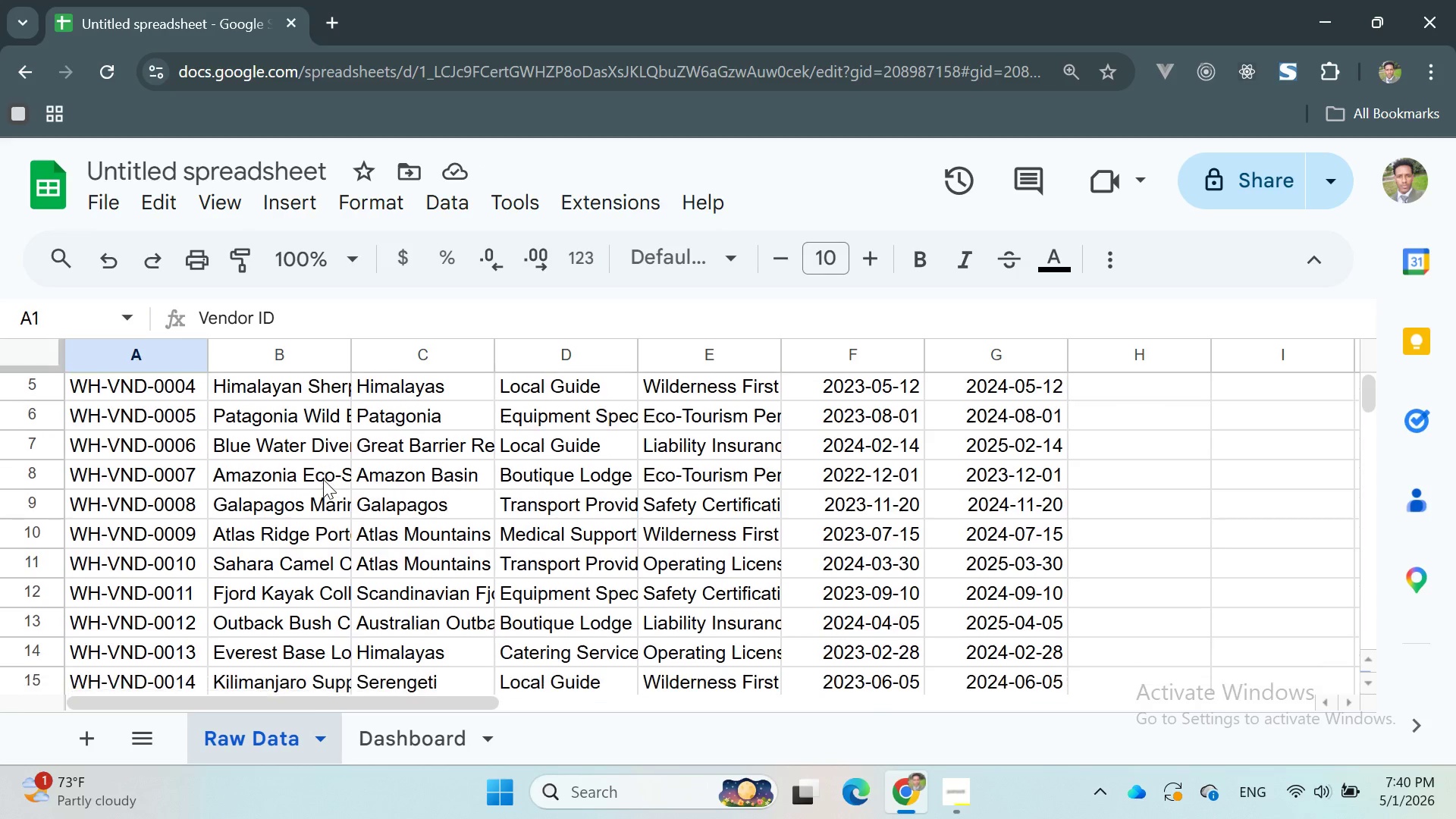 
wait(7.31)
 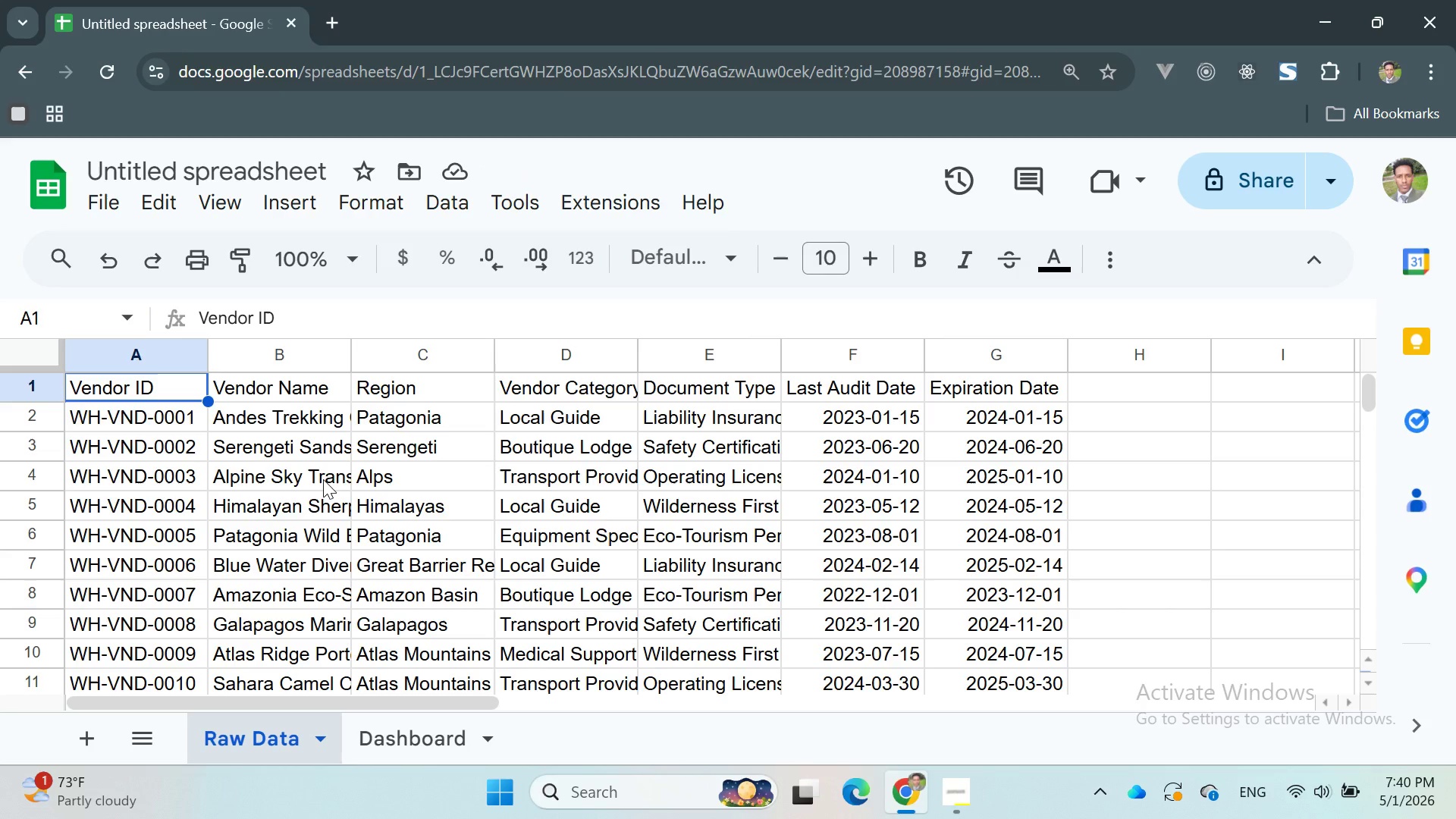 
double_click([6, 391])
 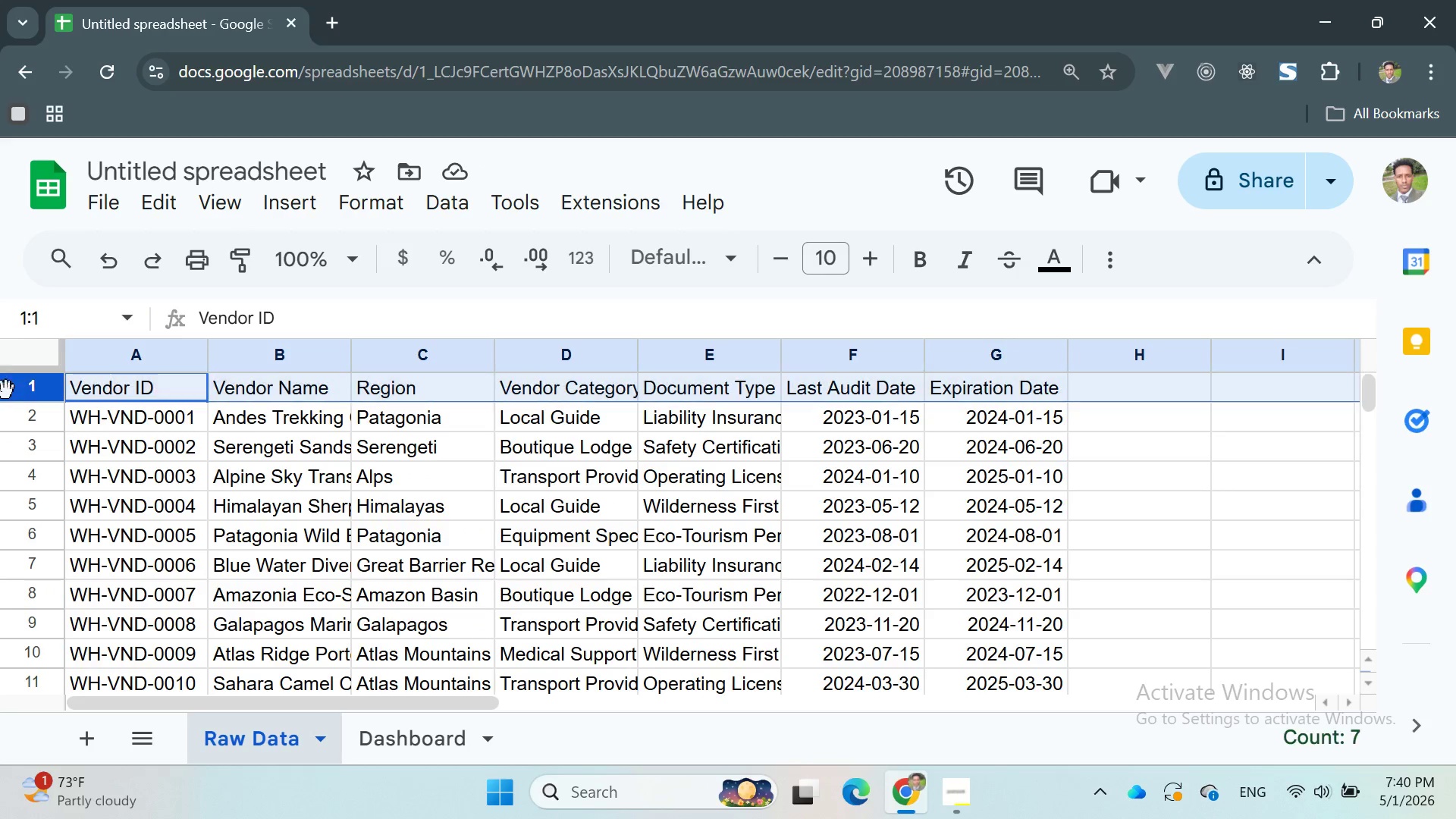 
triple_click([6, 391])
 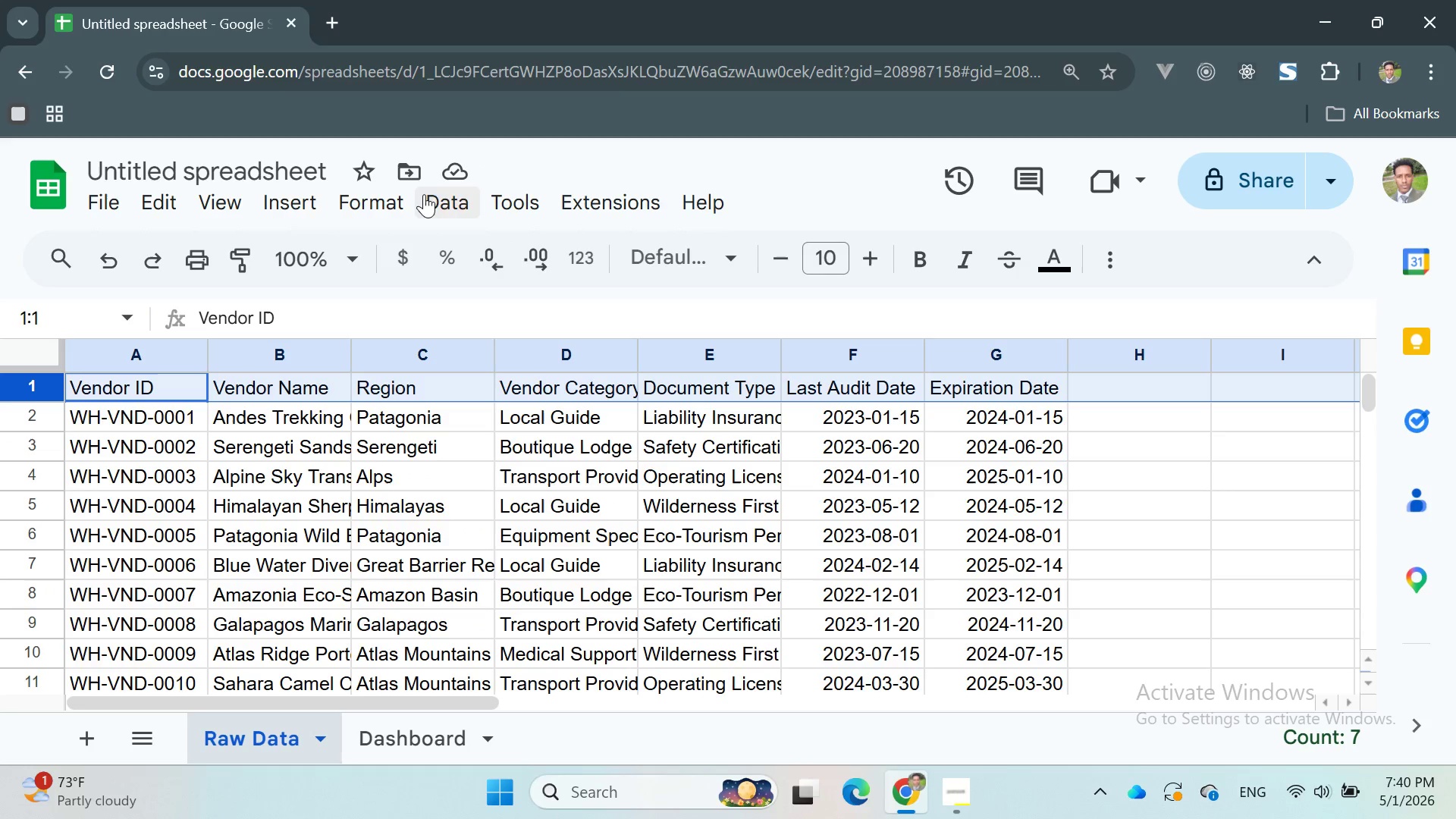 
left_click([377, 203])
 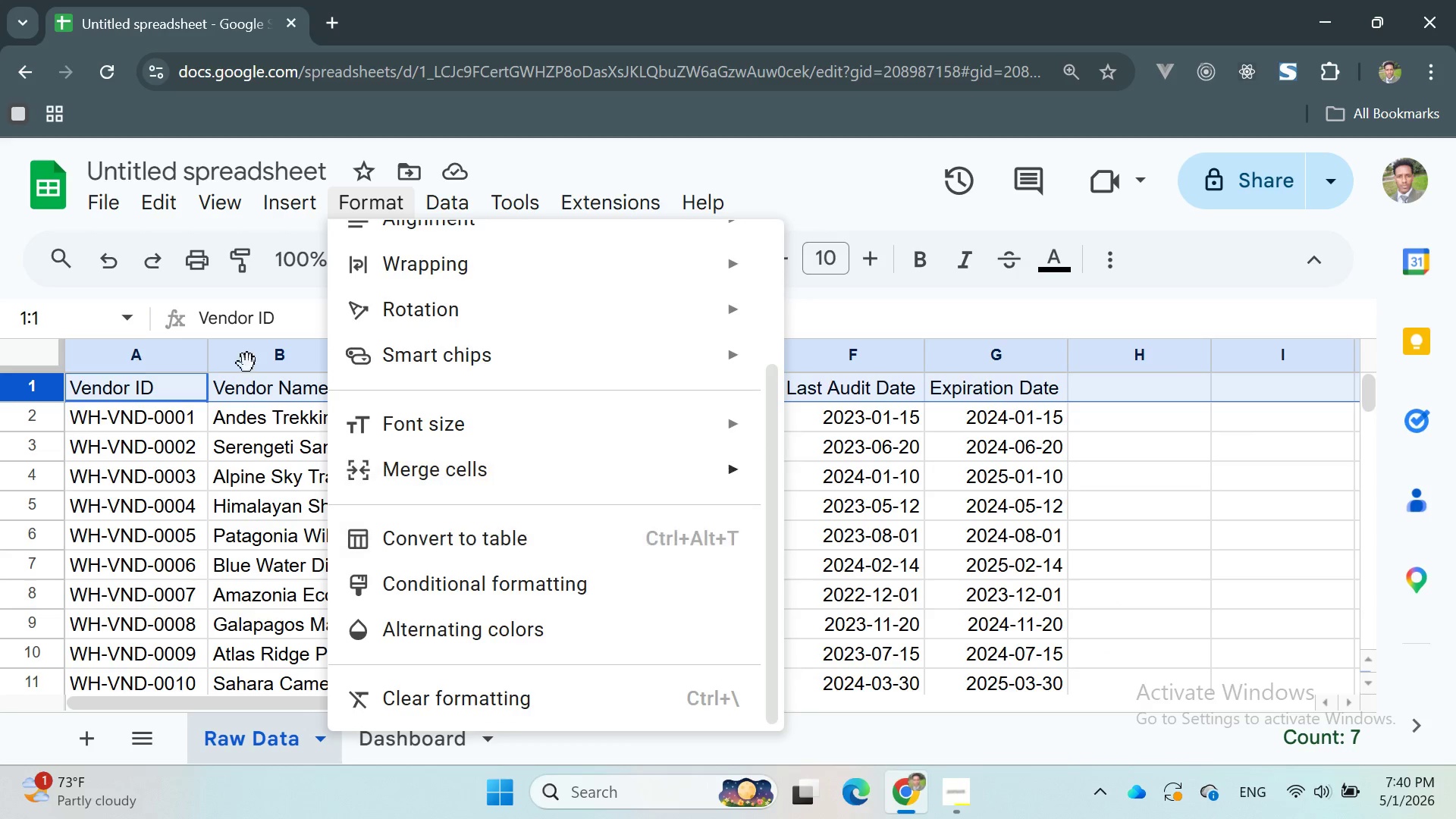 
wait(5.66)
 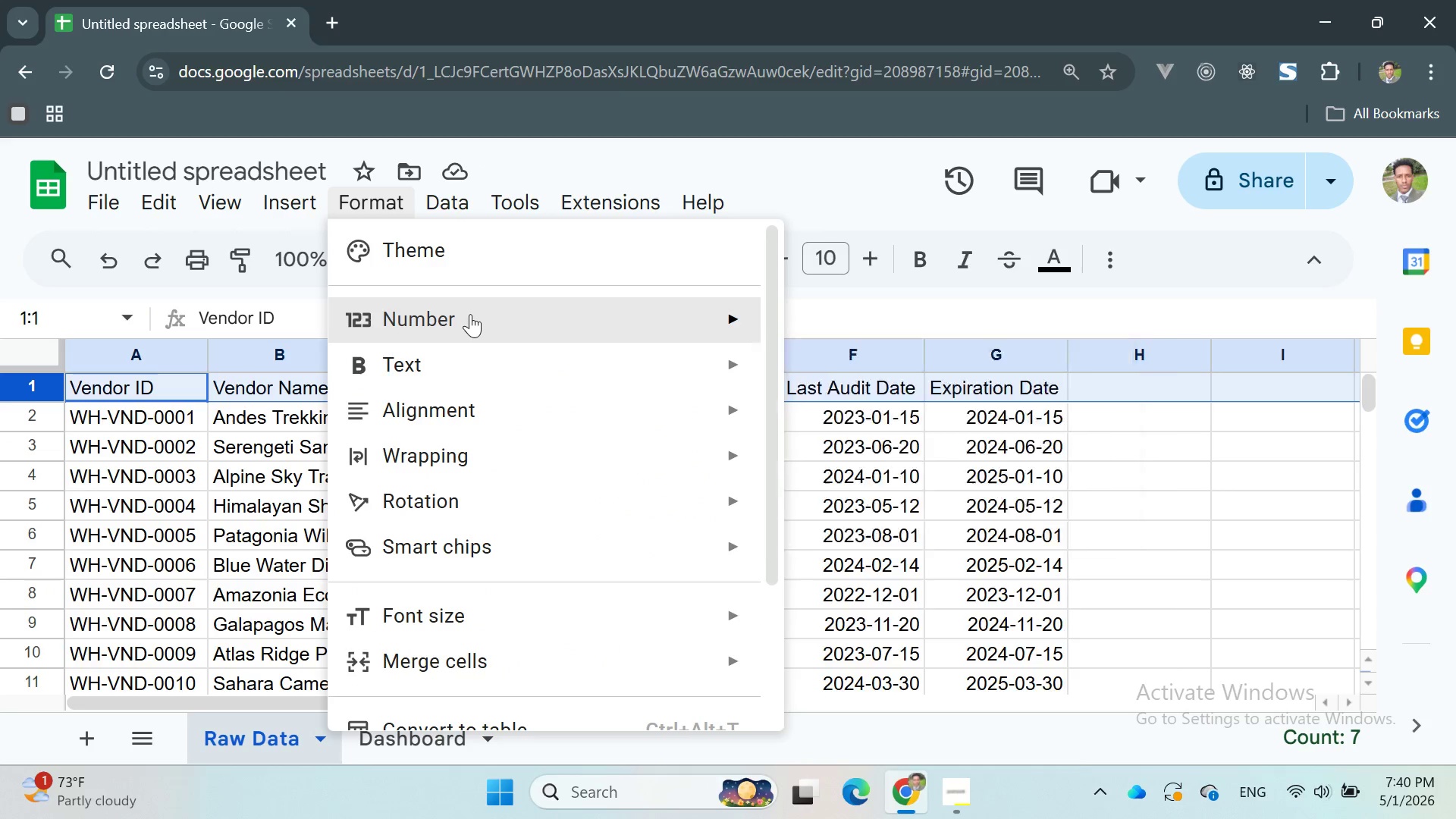 
double_click([36, 392])
 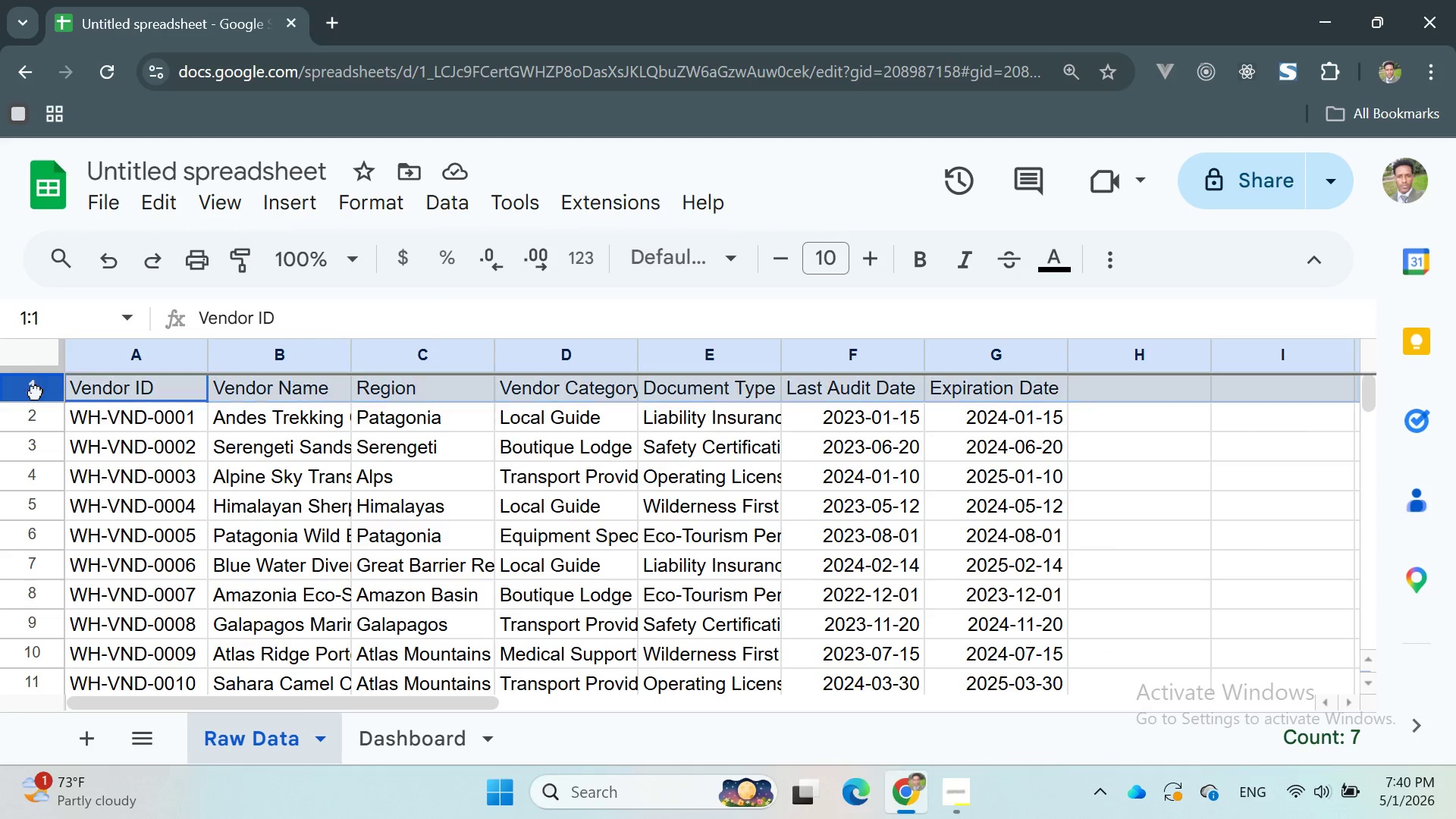 
triple_click([36, 392])
 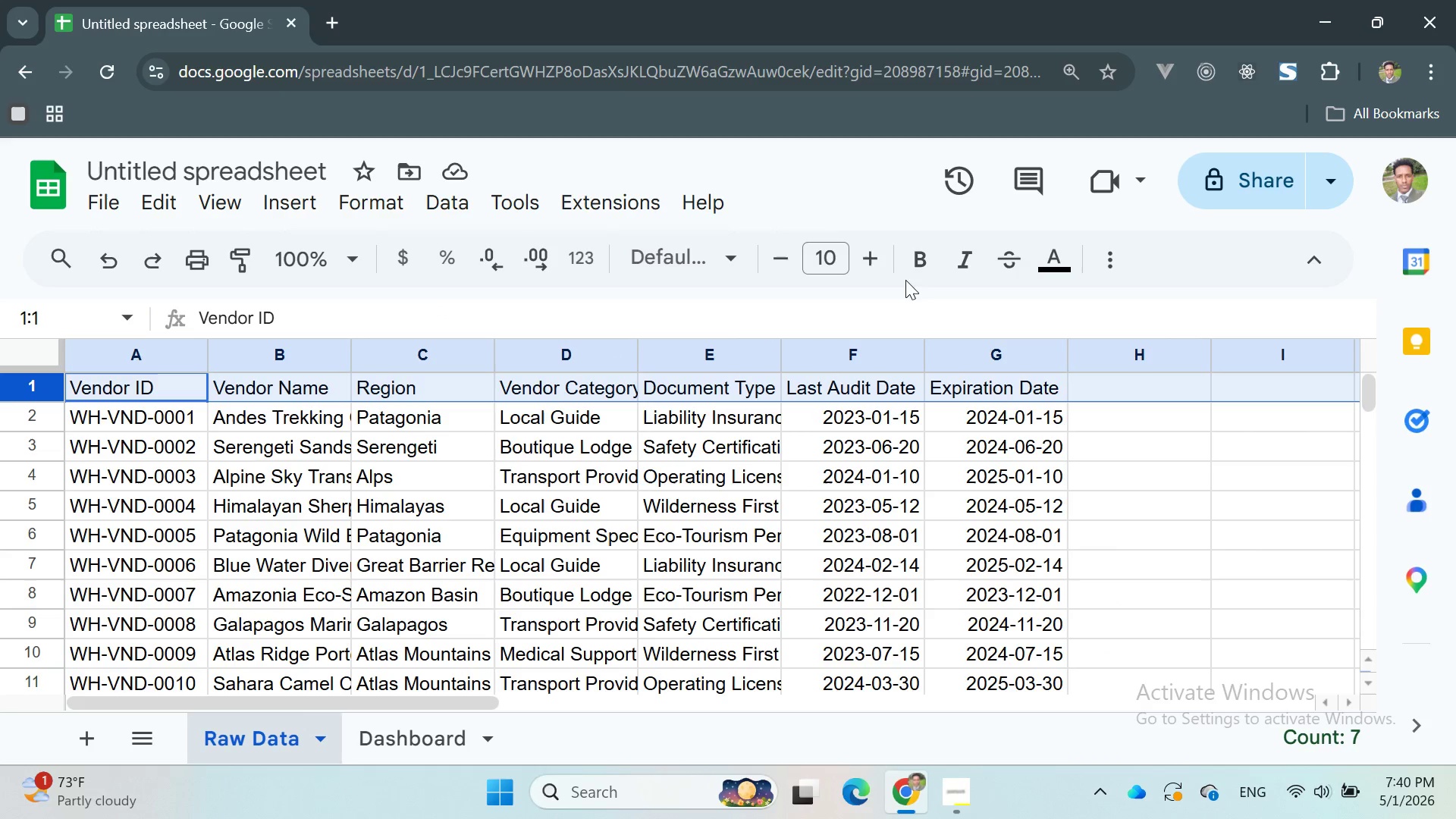 
left_click([931, 257])
 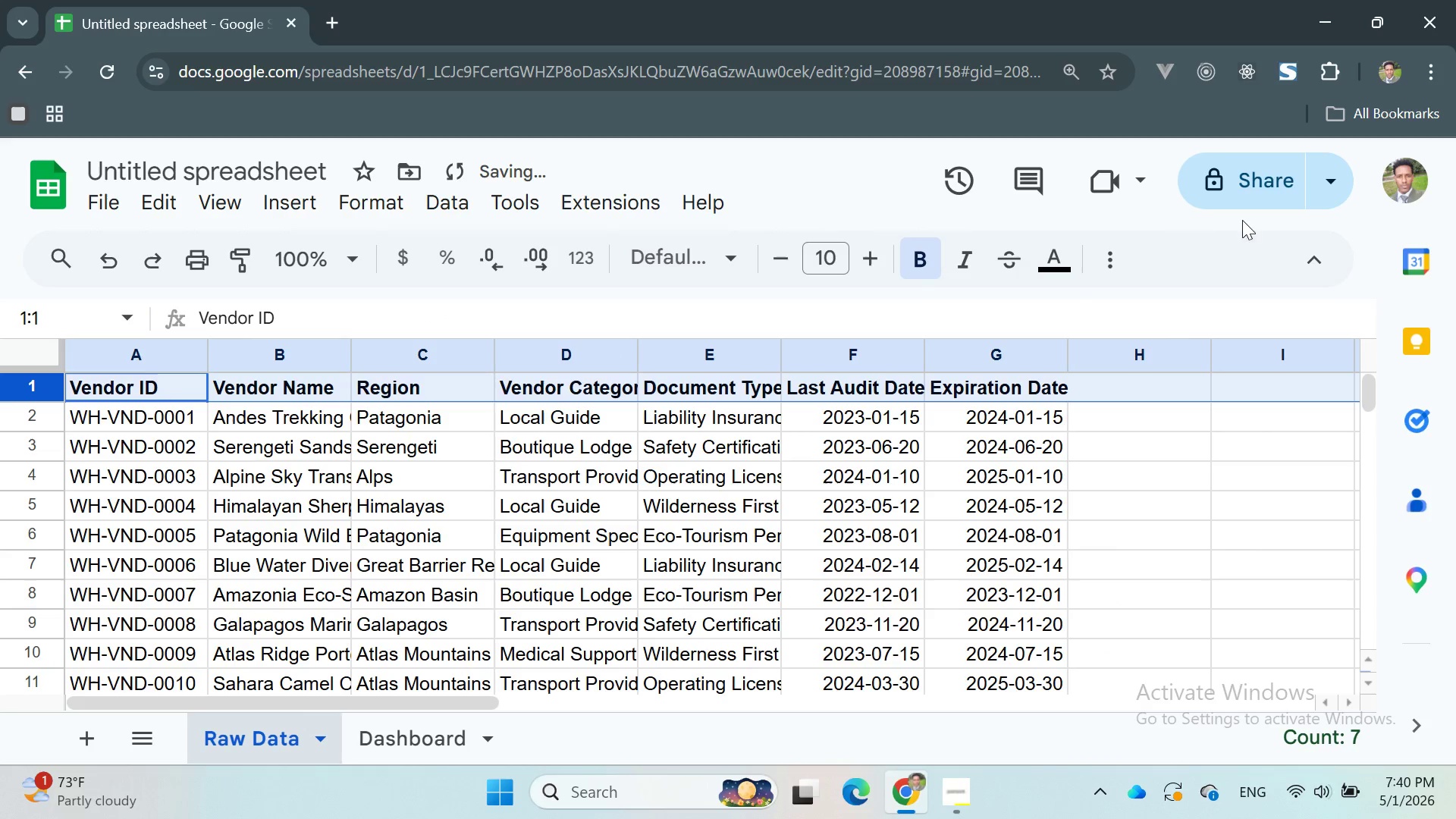 
left_click([1302, 250])
 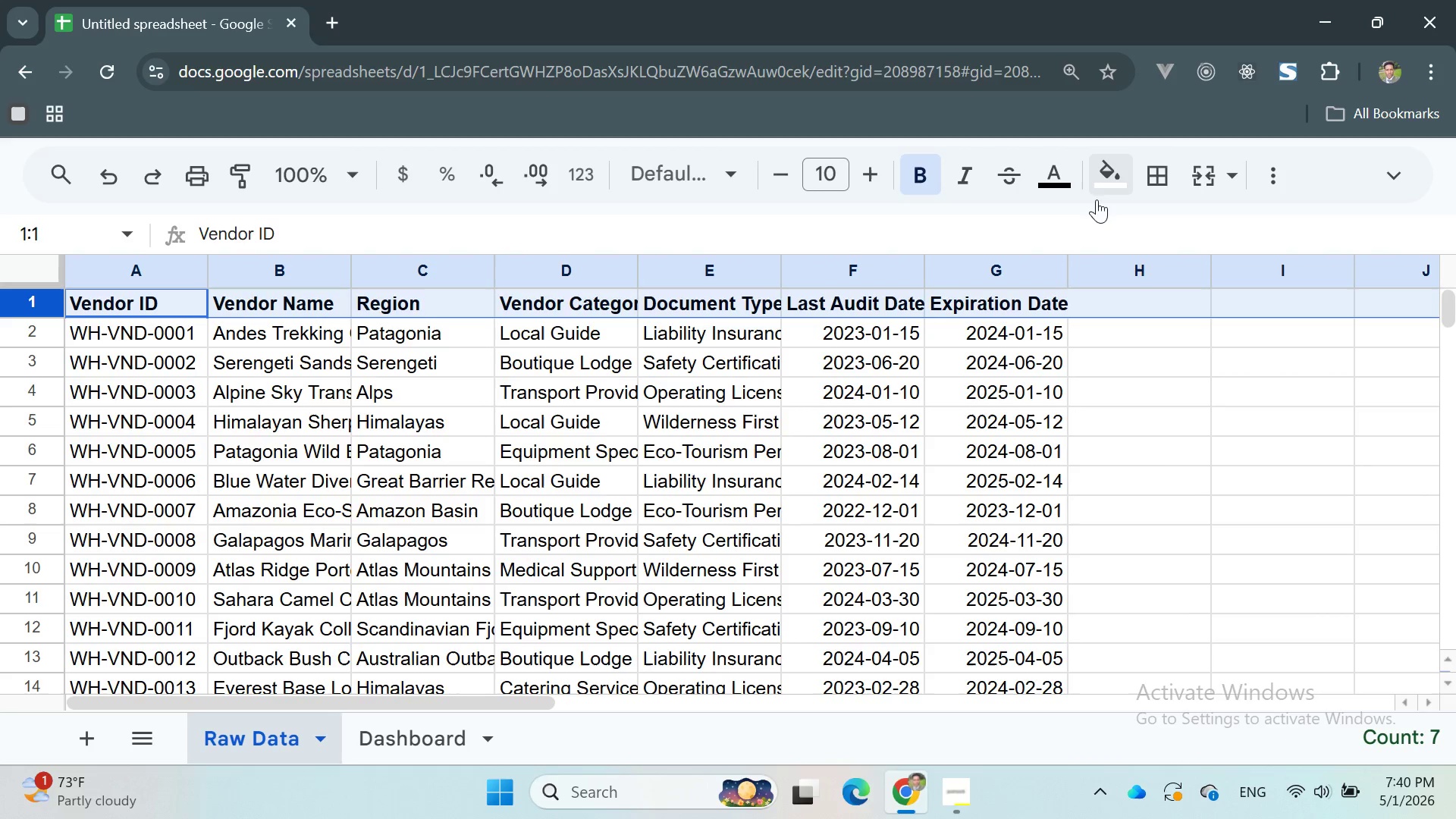 
left_click([1095, 187])
 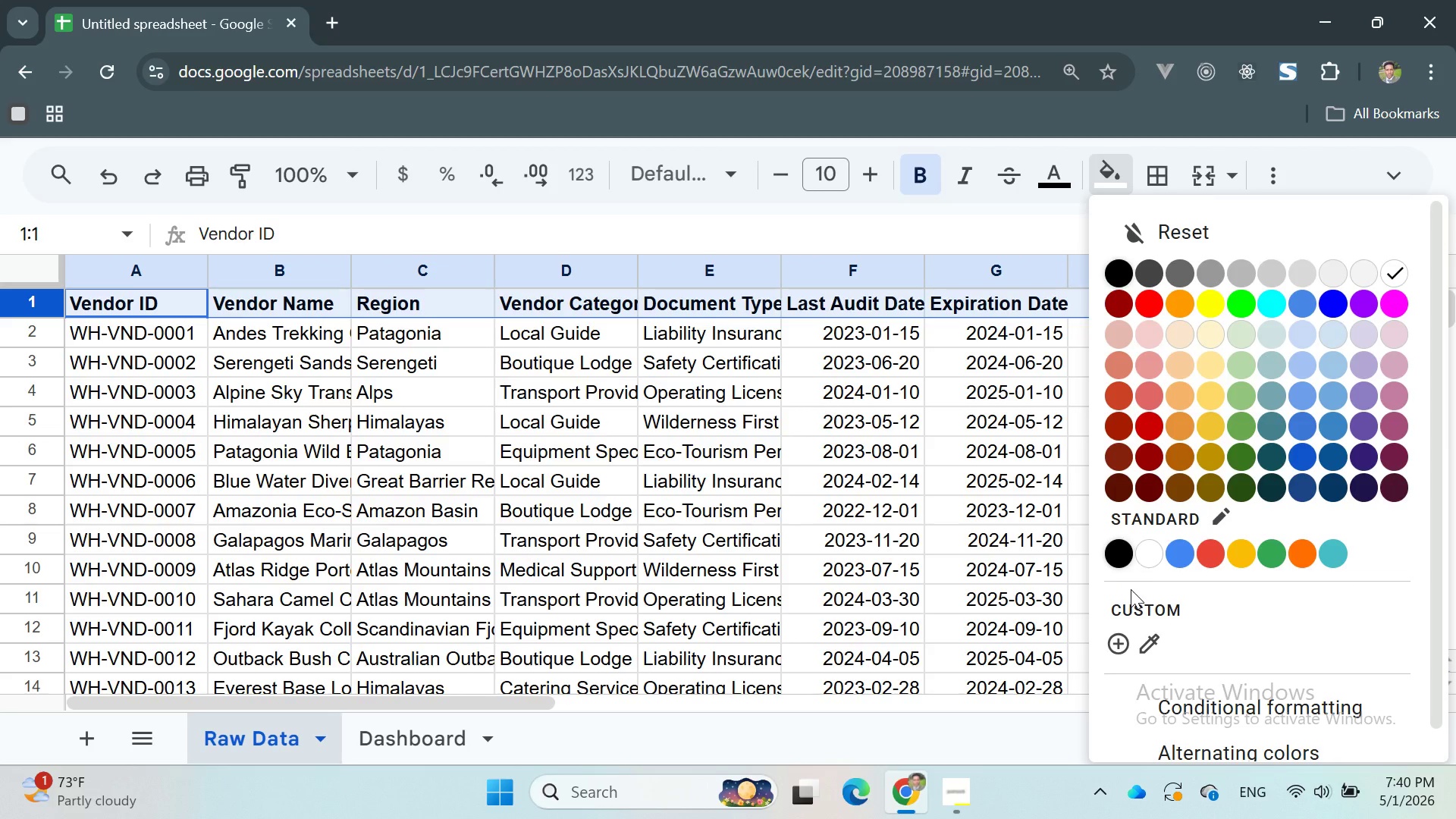 
left_click([1131, 601])
 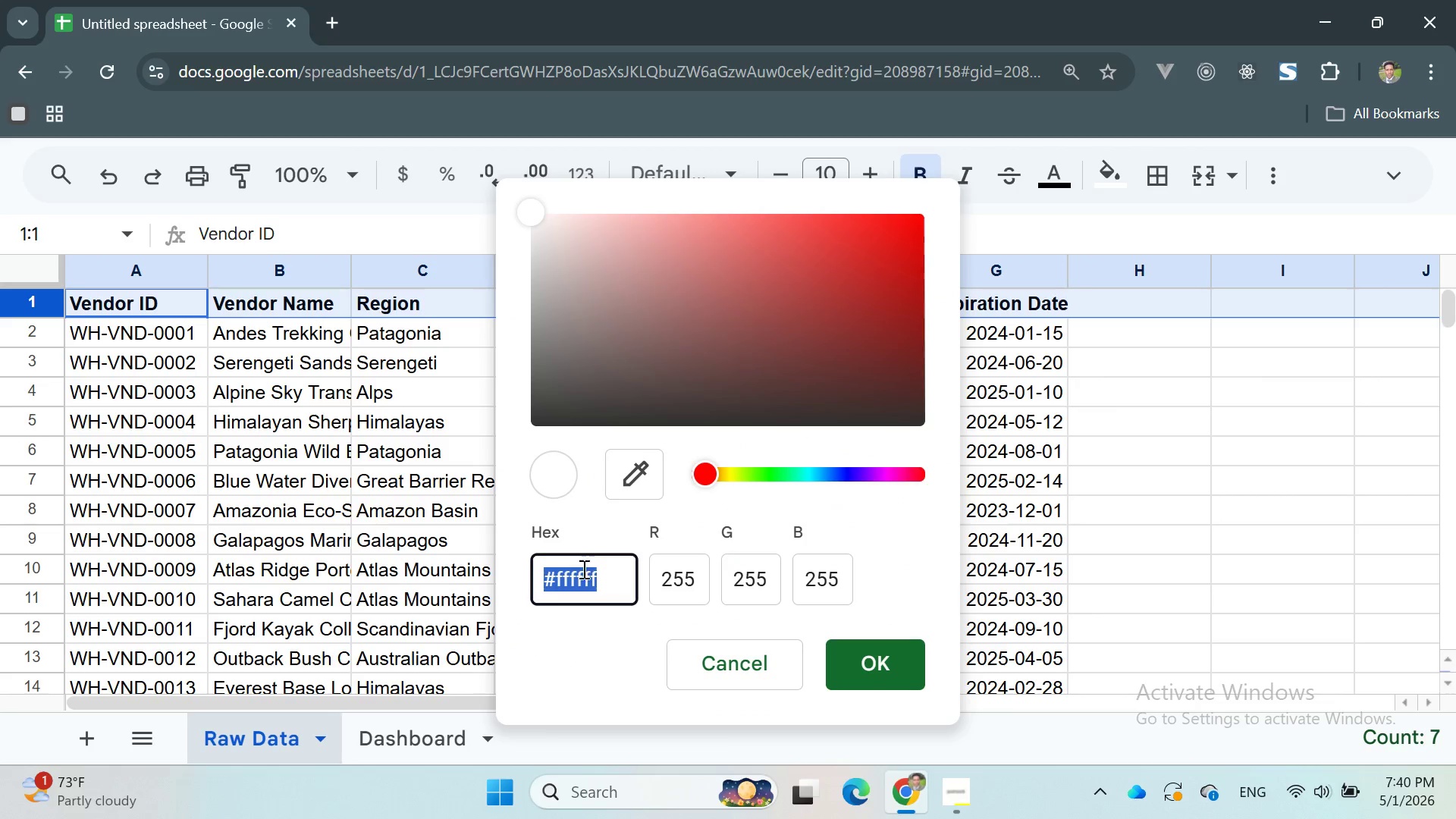 
left_click([602, 585])
 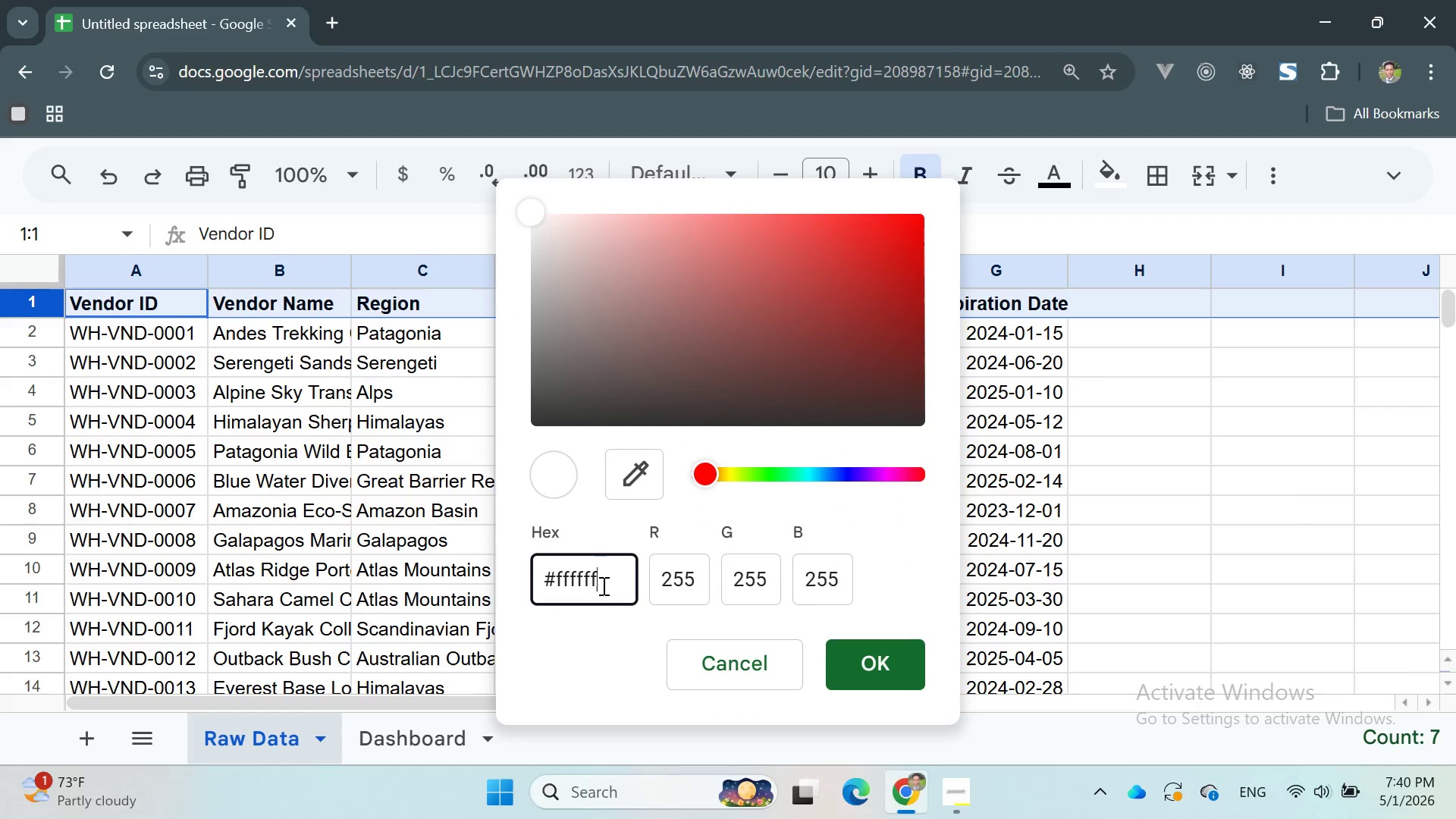 
key(Backspace)
key(Backspace)
key(Backspace)
key(Backspace)
key(Backspace)
key(Backspace)
type(1BA24A)
 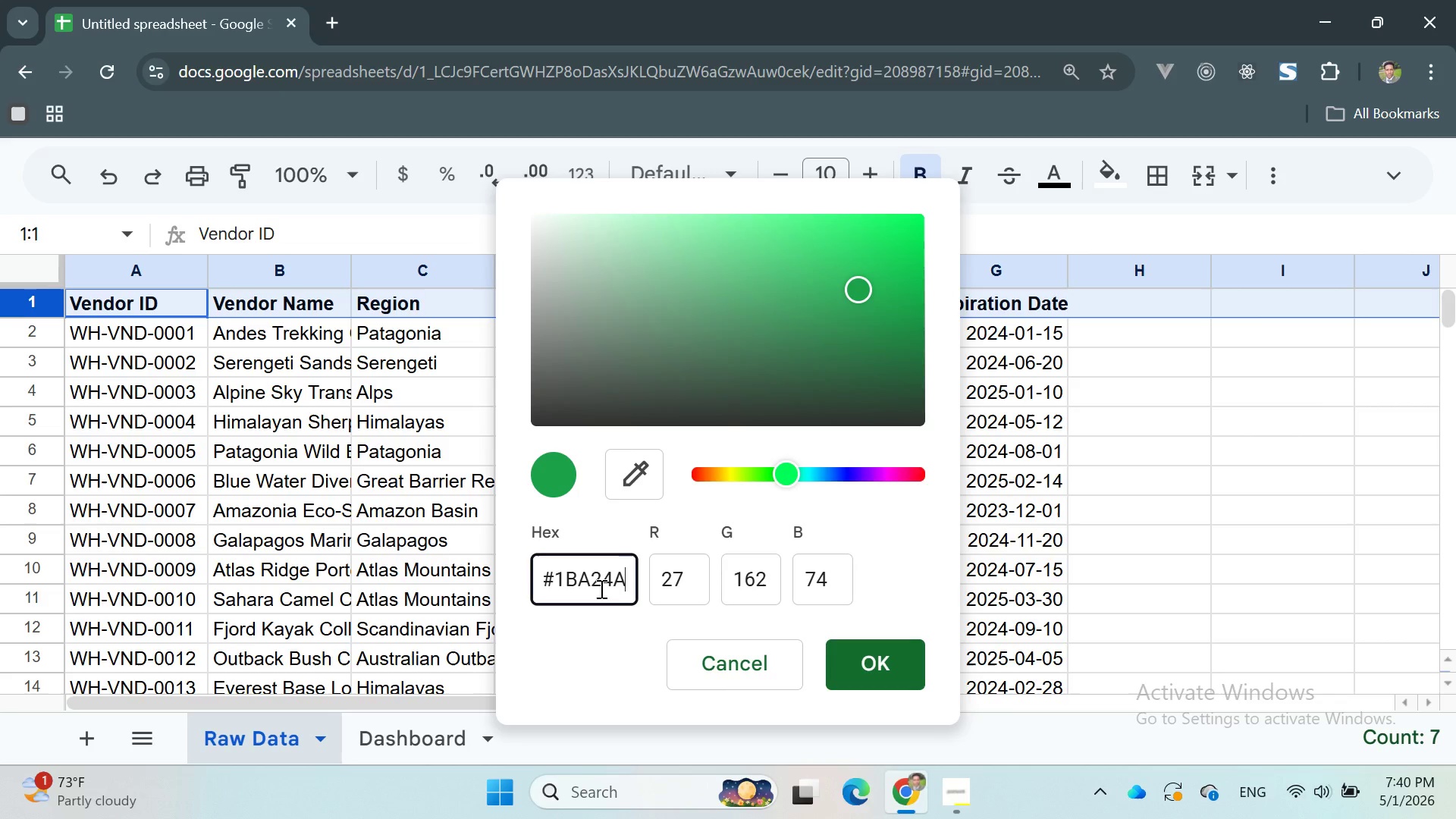 
left_click([590, 583])
 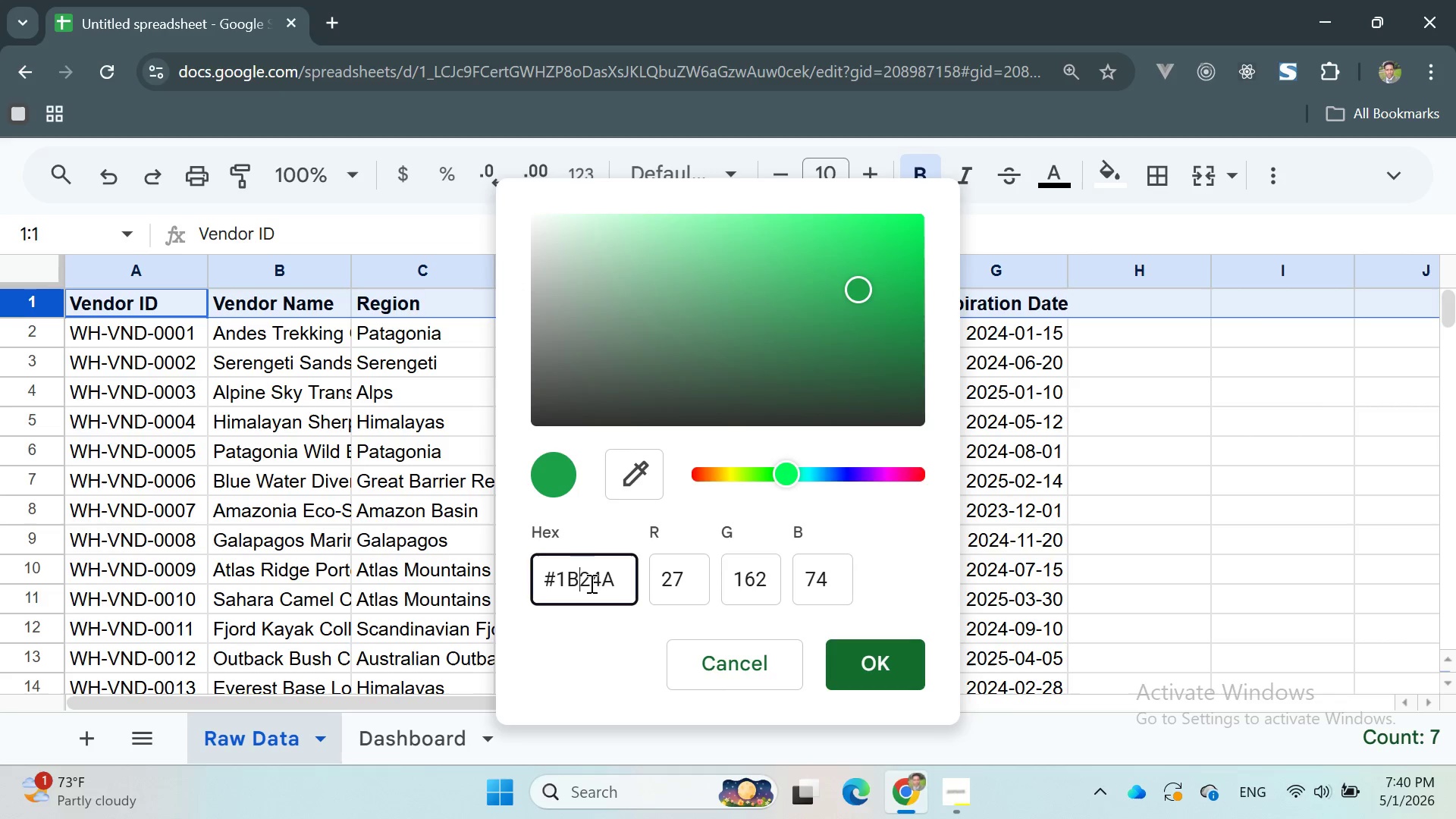 
key(Backspace)
 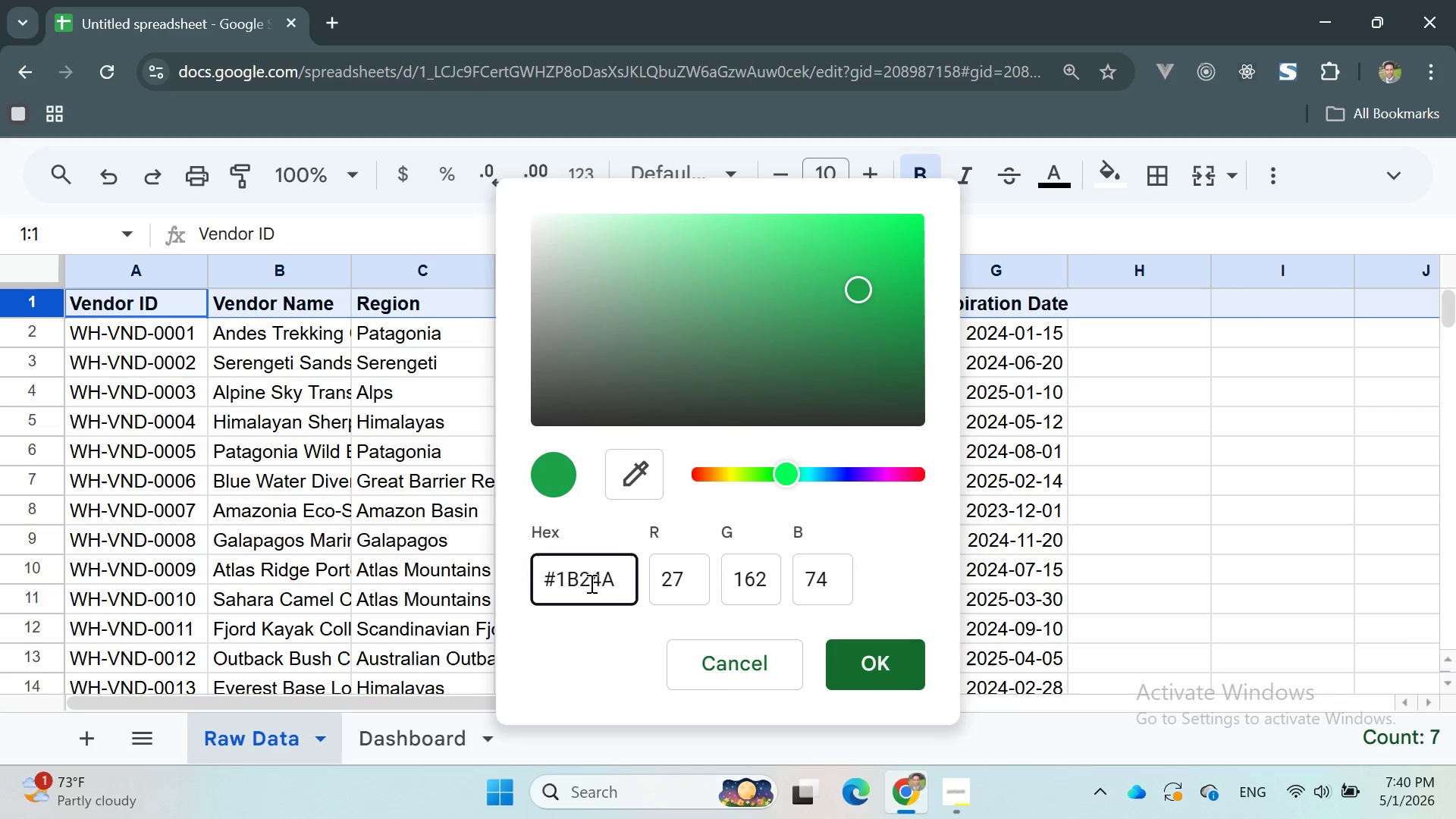 
key(ArrowRight)
 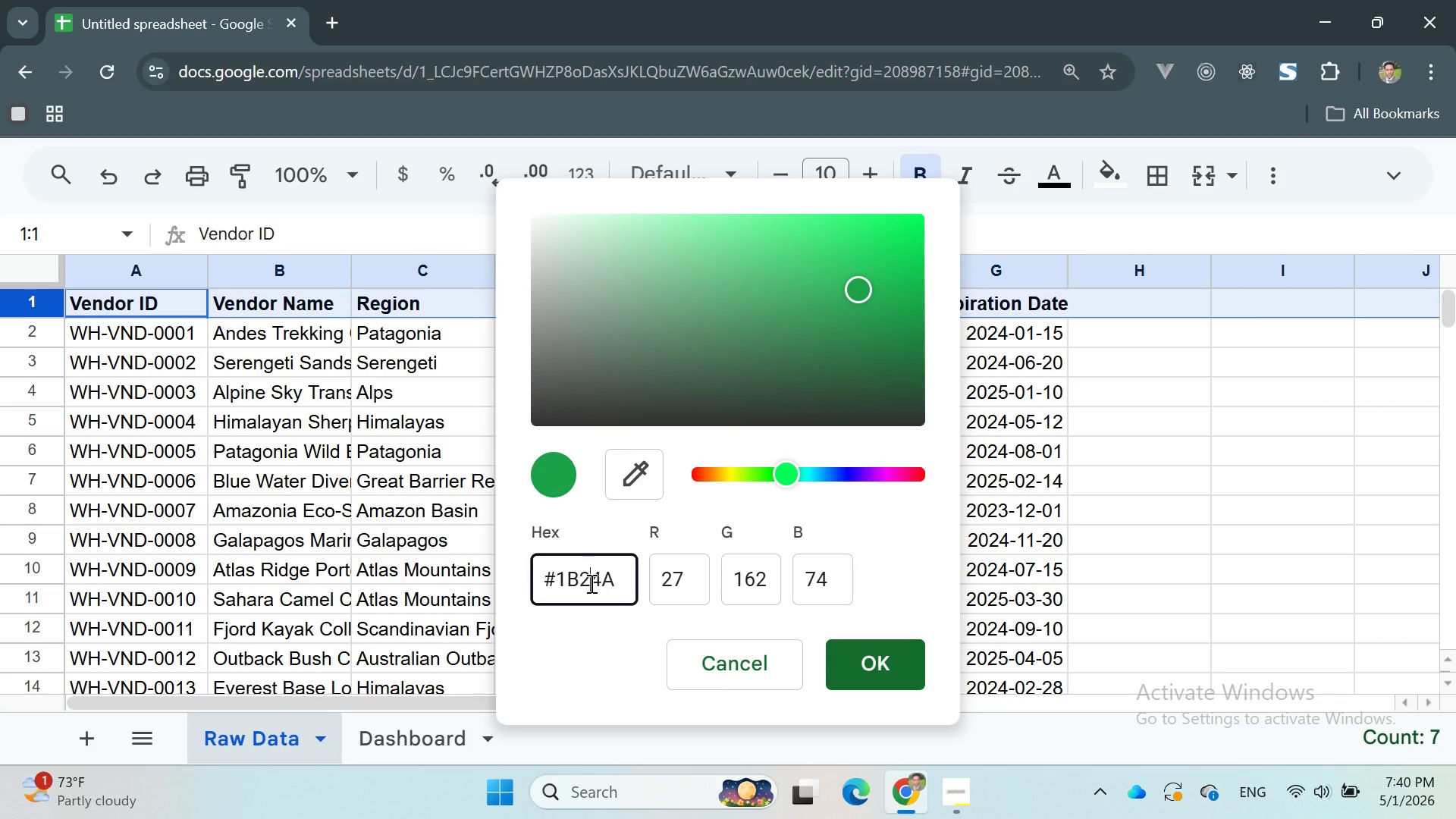 
key(A)
 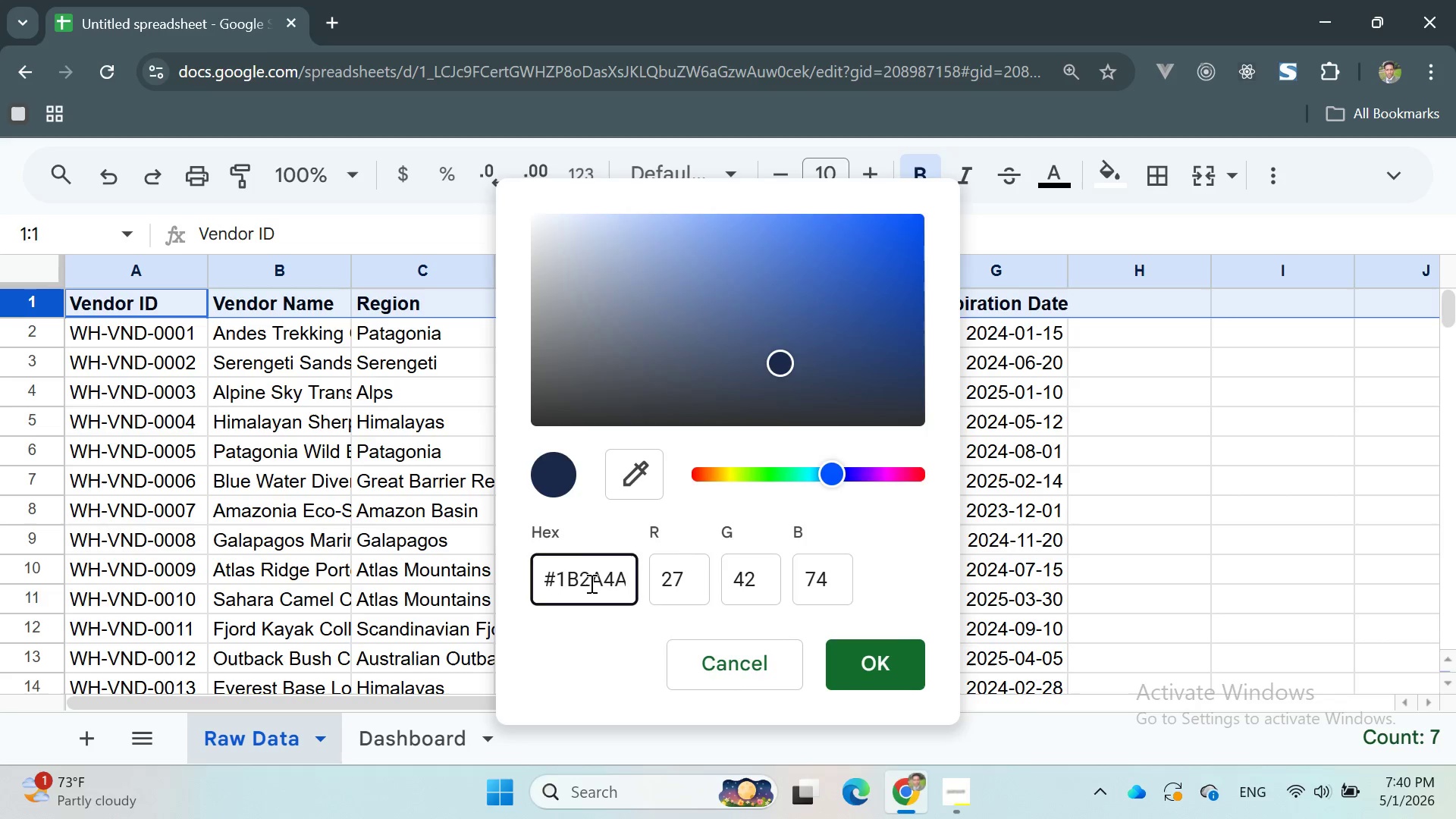 
key(Enter)
 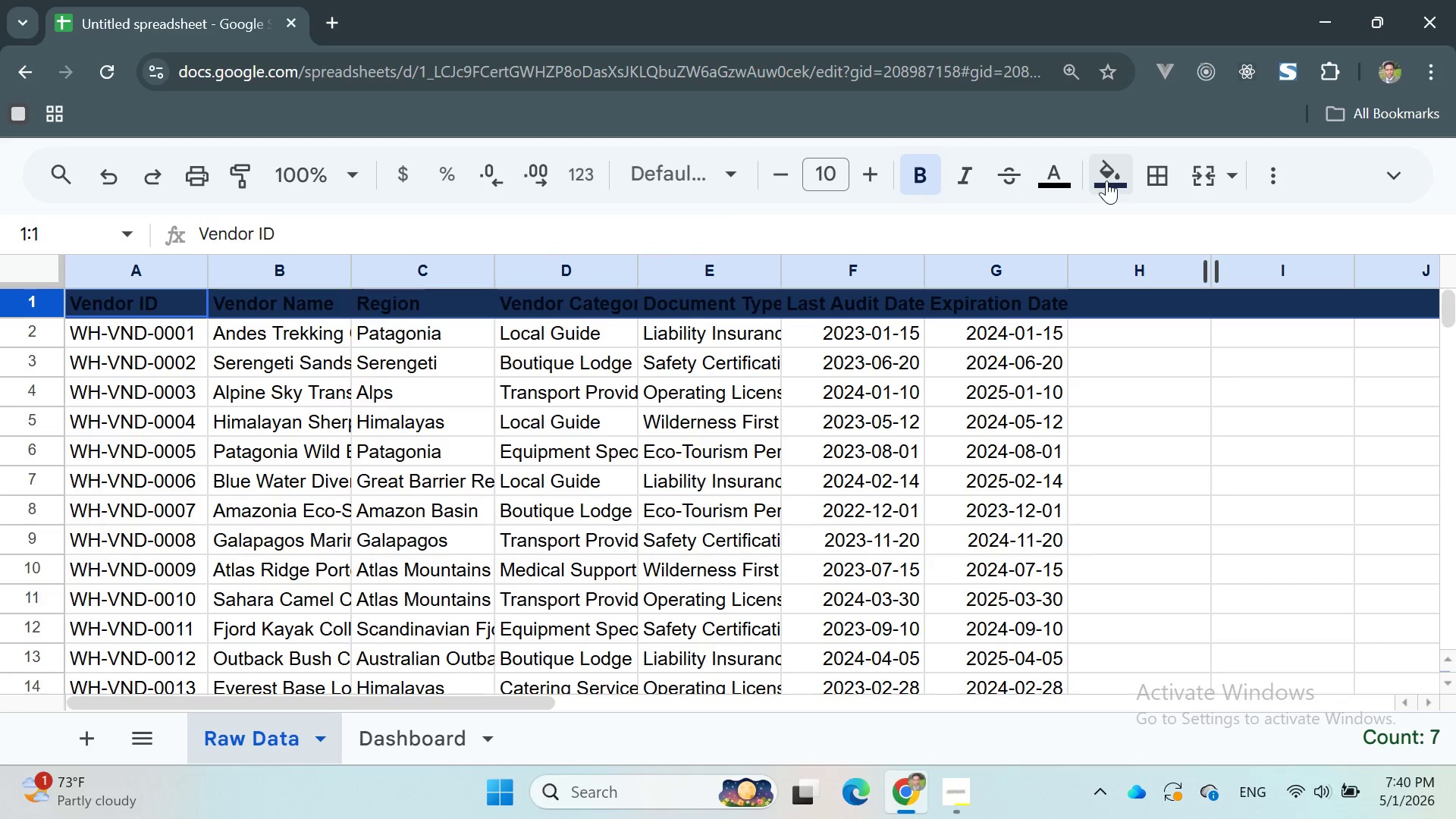 
left_click([1072, 182])
 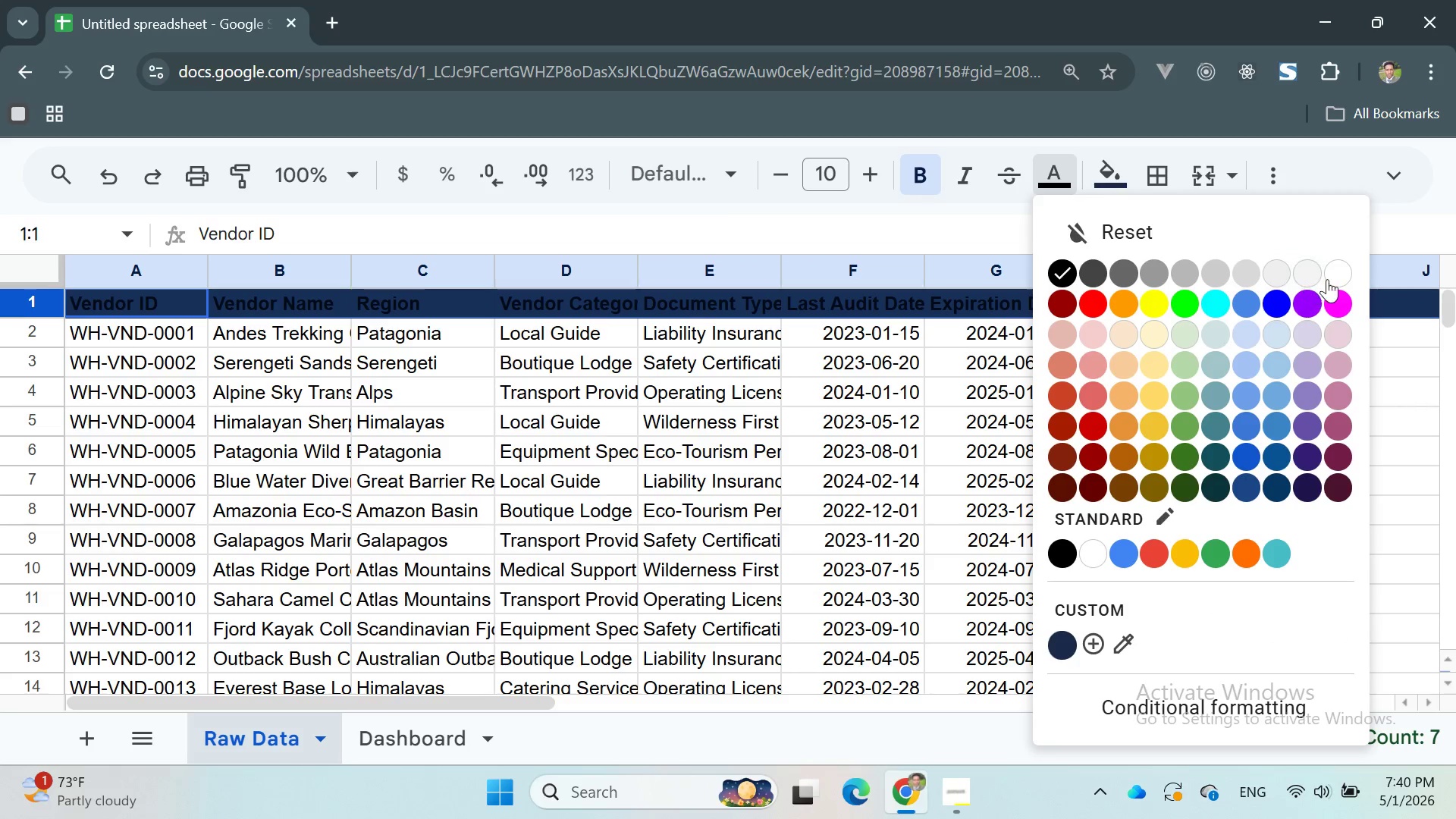 
left_click([1341, 274])
 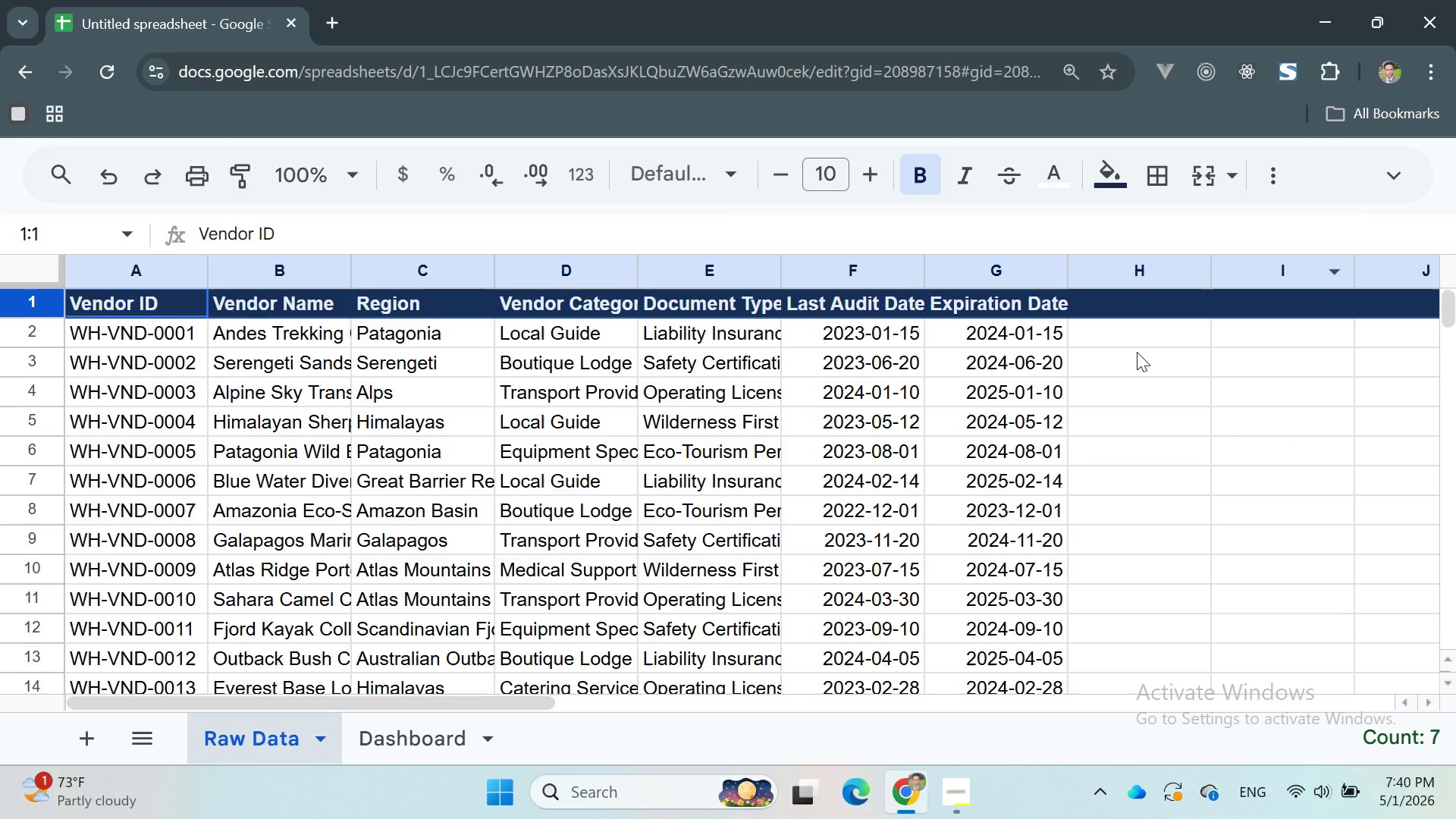 
left_click([1143, 352])
 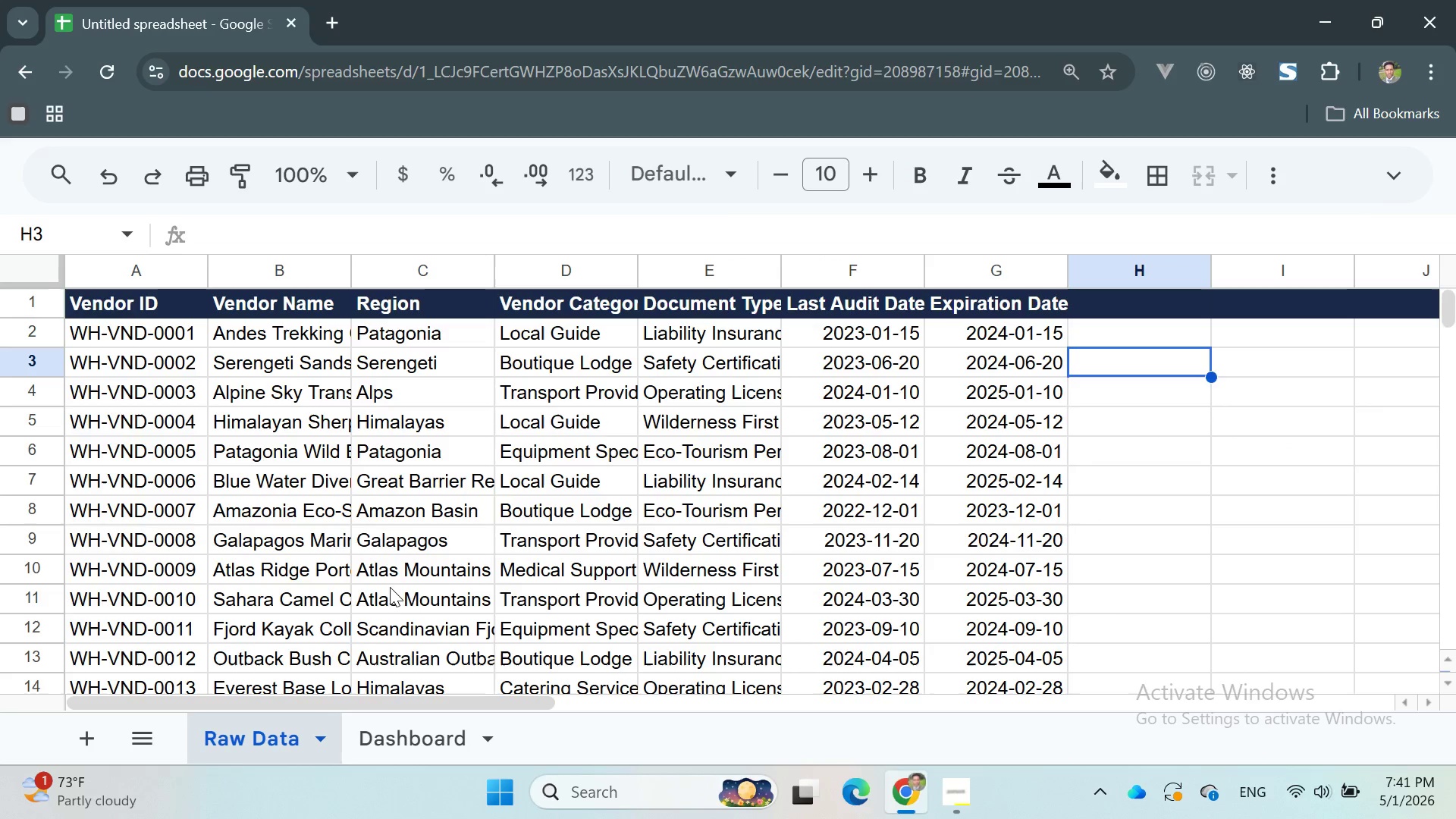 
wait(5.22)
 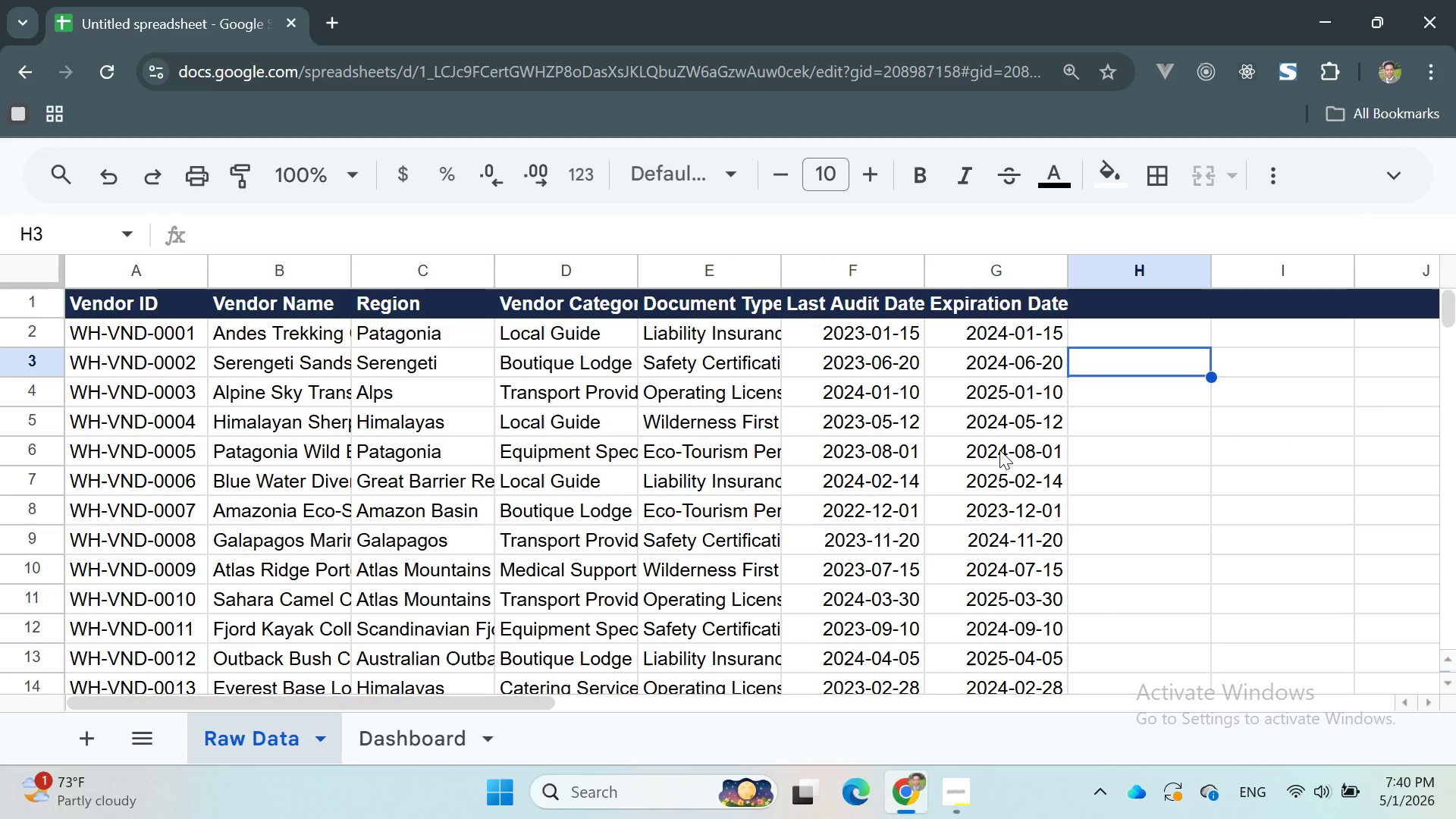 
left_click_drag(start_coordinate=[79, 329], to_coordinate=[1024, 560])
 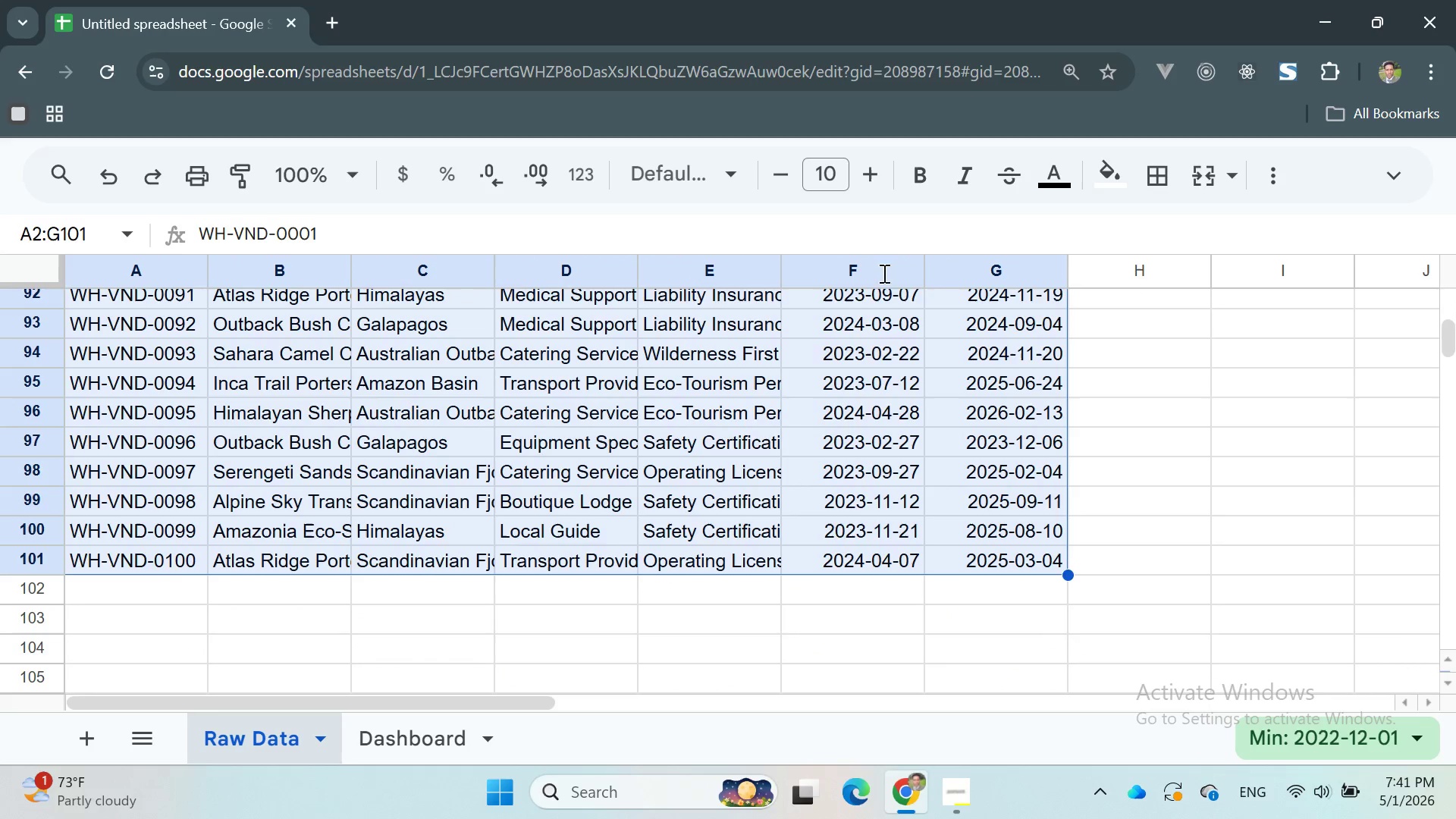 
left_click([1371, 180])
 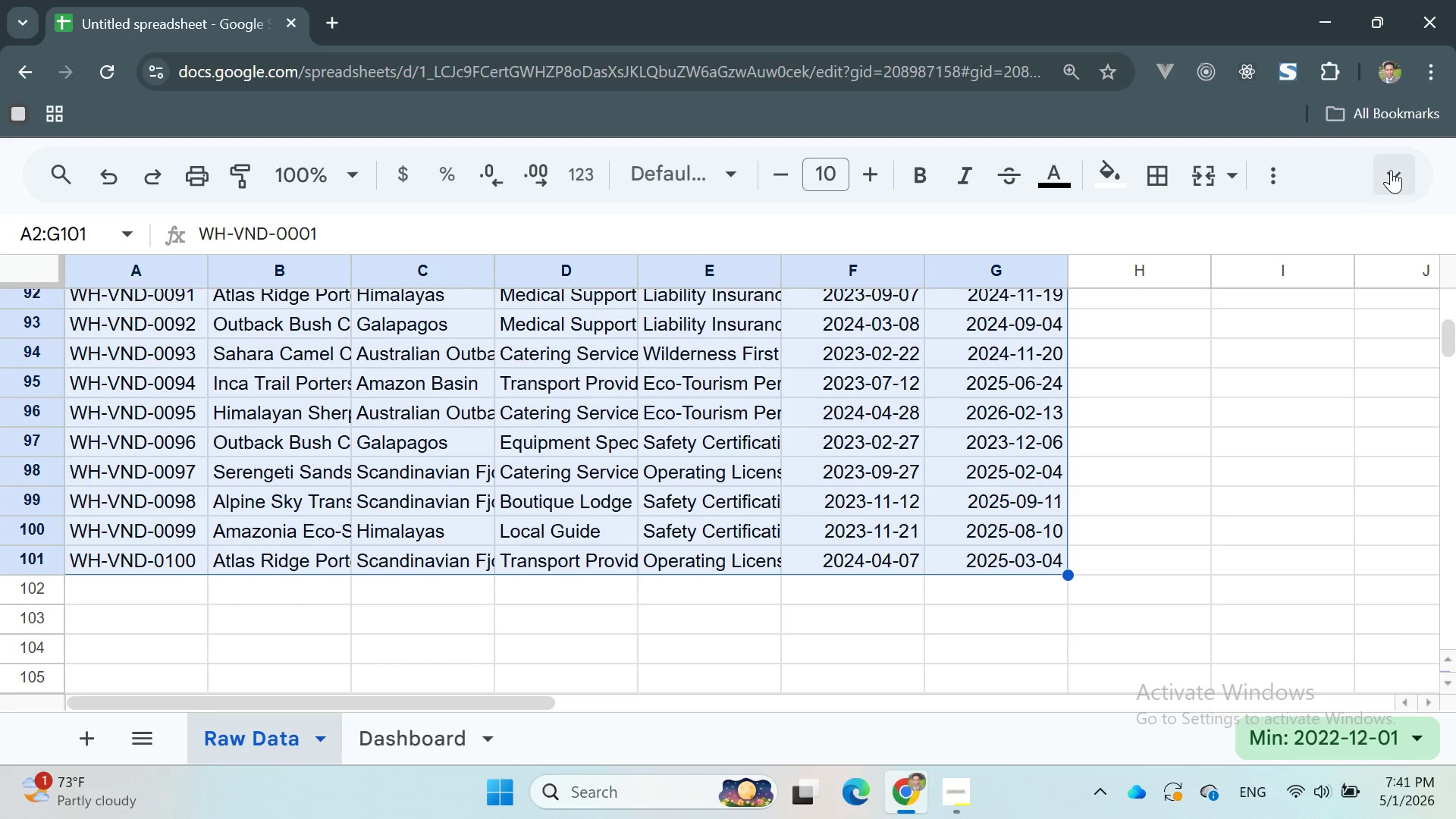 
left_click([1391, 170])
 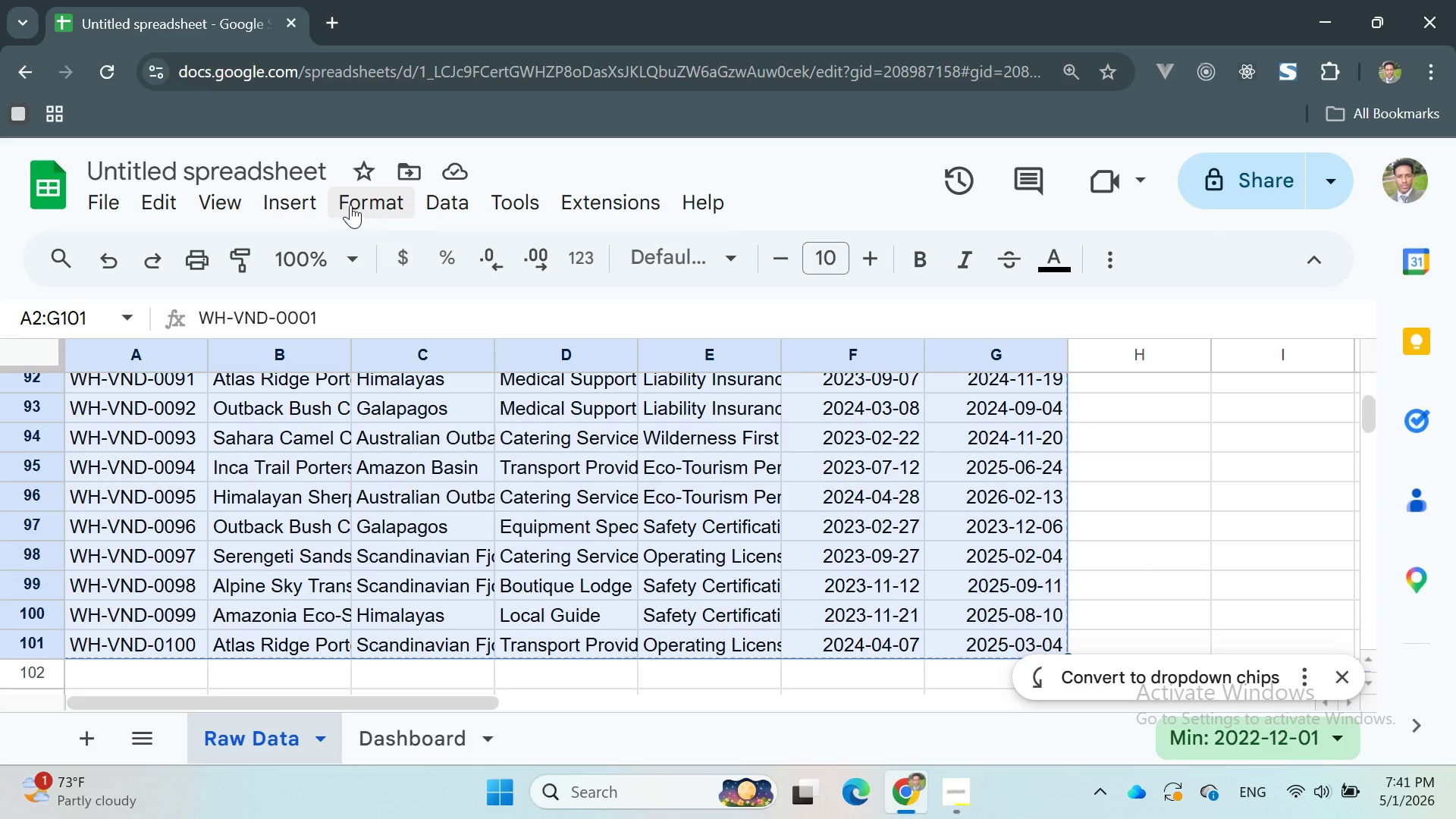 
left_click([363, 201])
 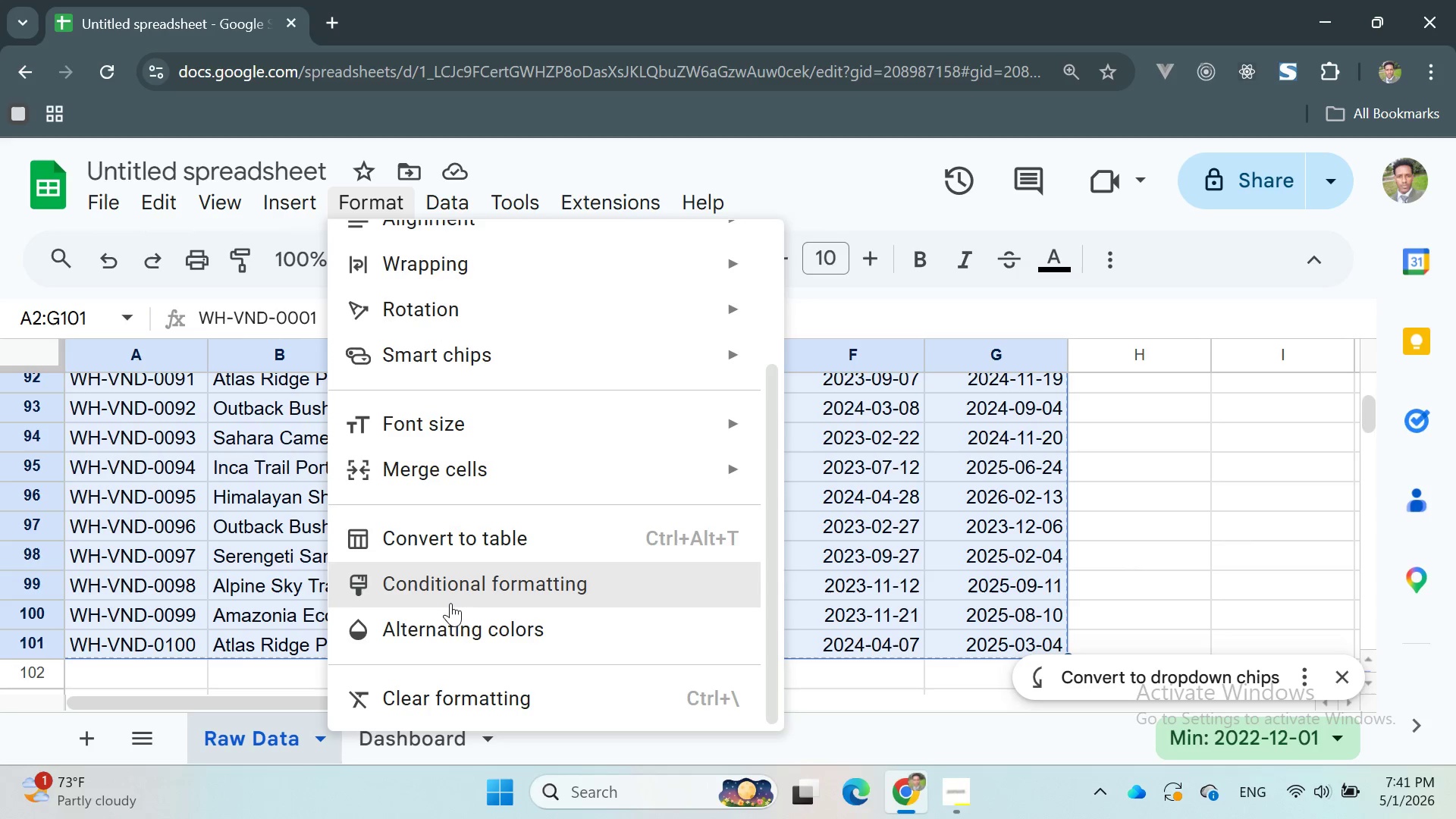 
left_click([454, 620])
 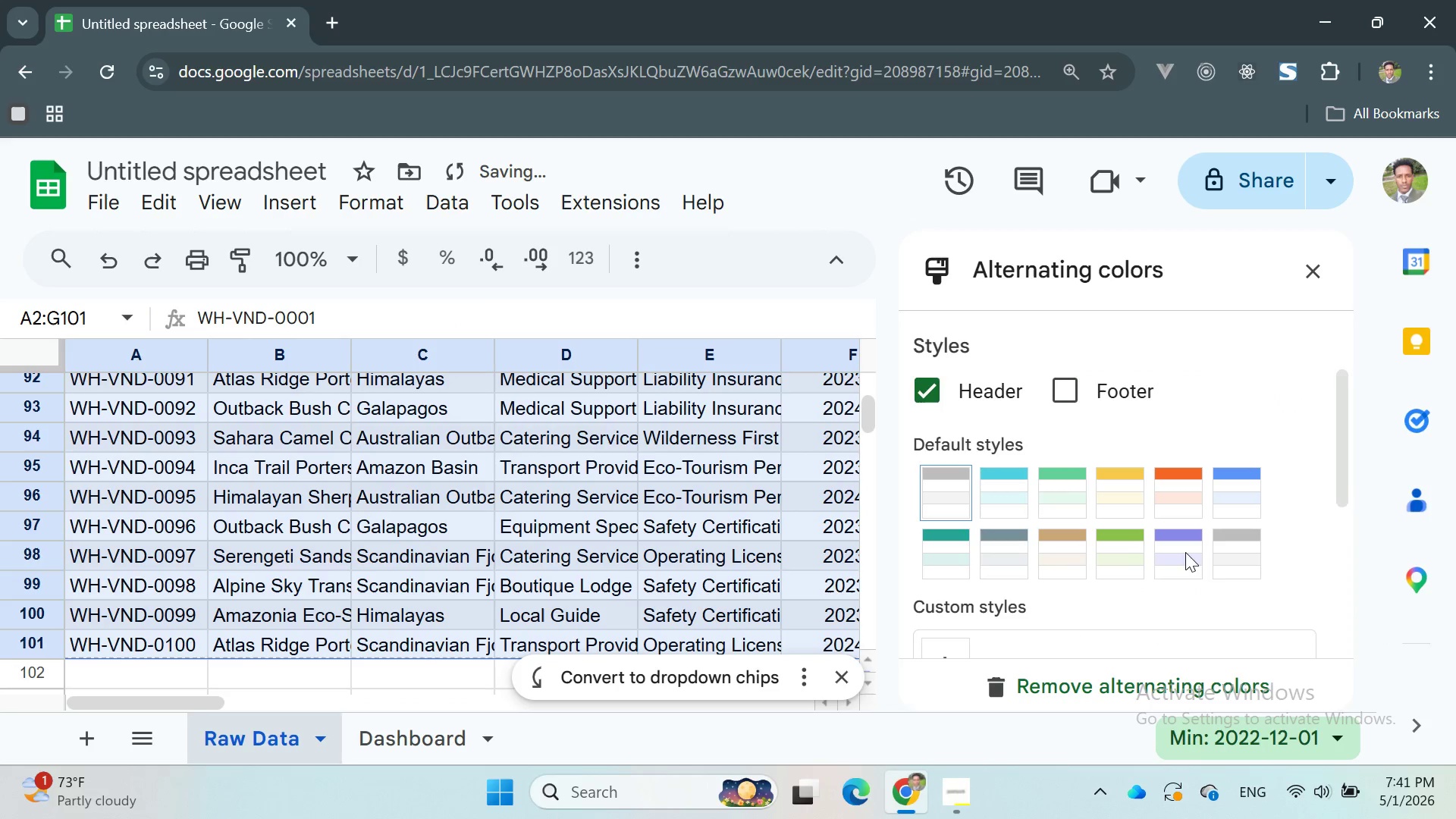 
mouse_move([1228, 563])
 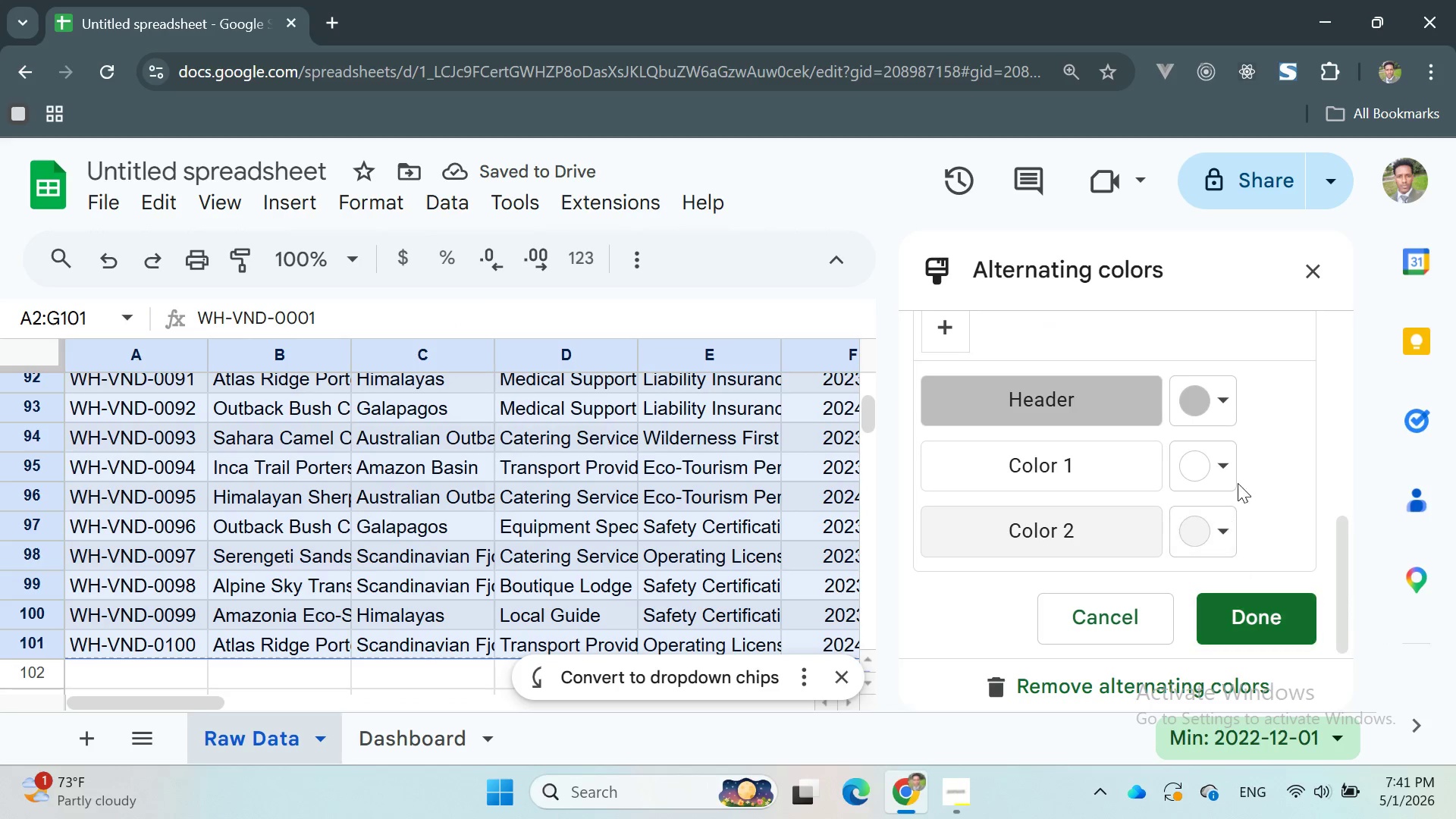 
left_click([1219, 391])
 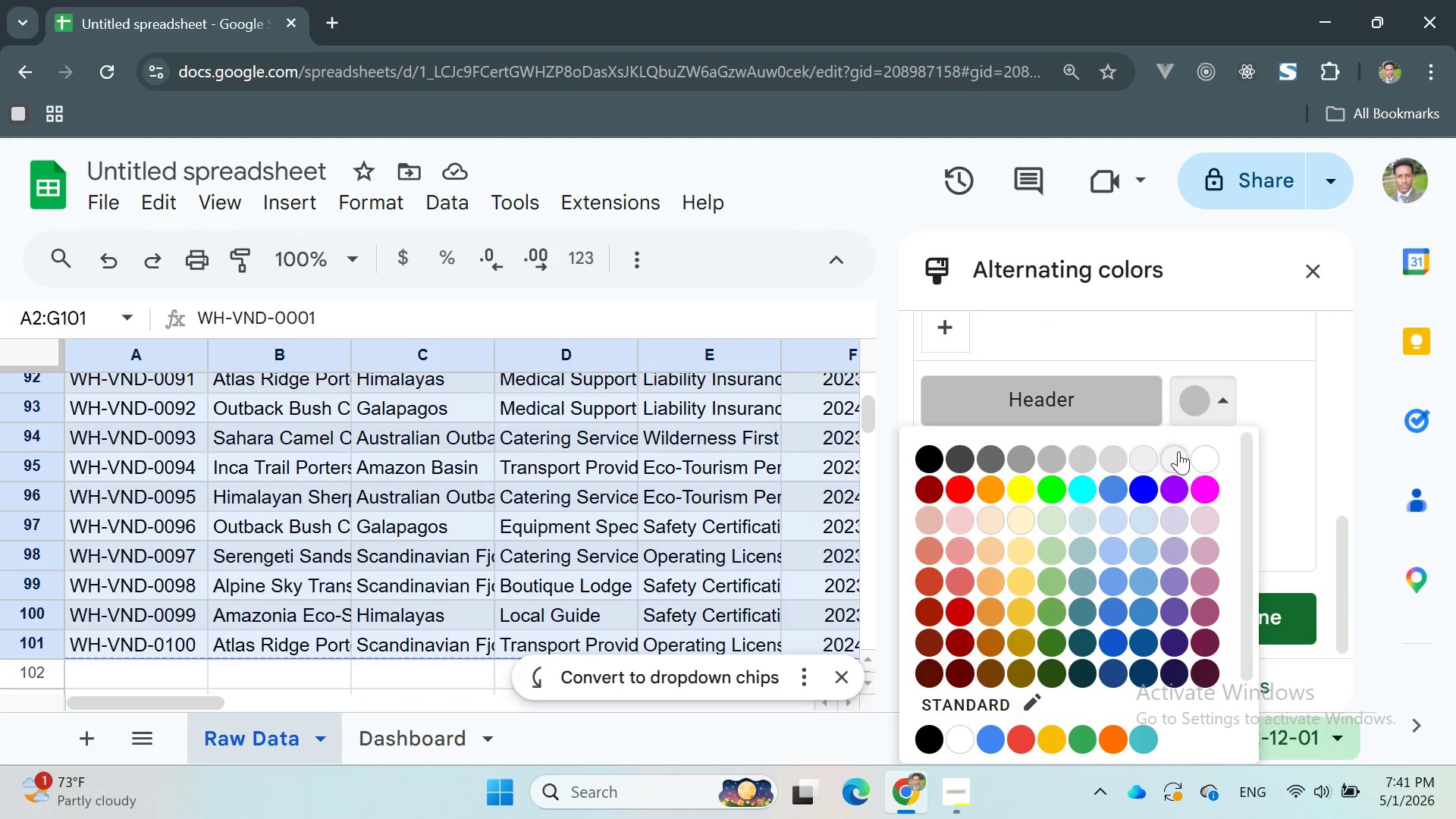 
left_click([1171, 451])
 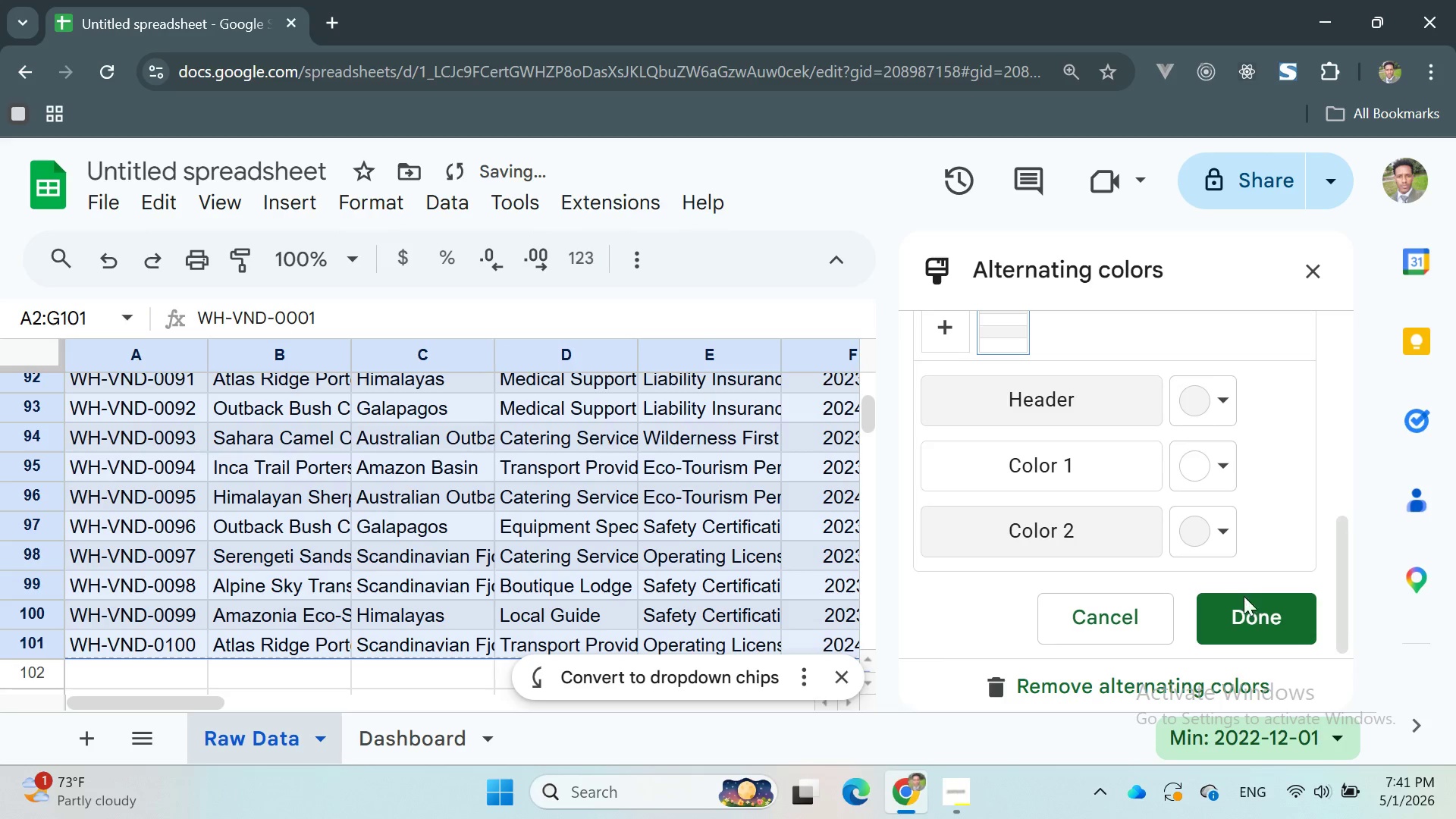 
left_click([1251, 613])
 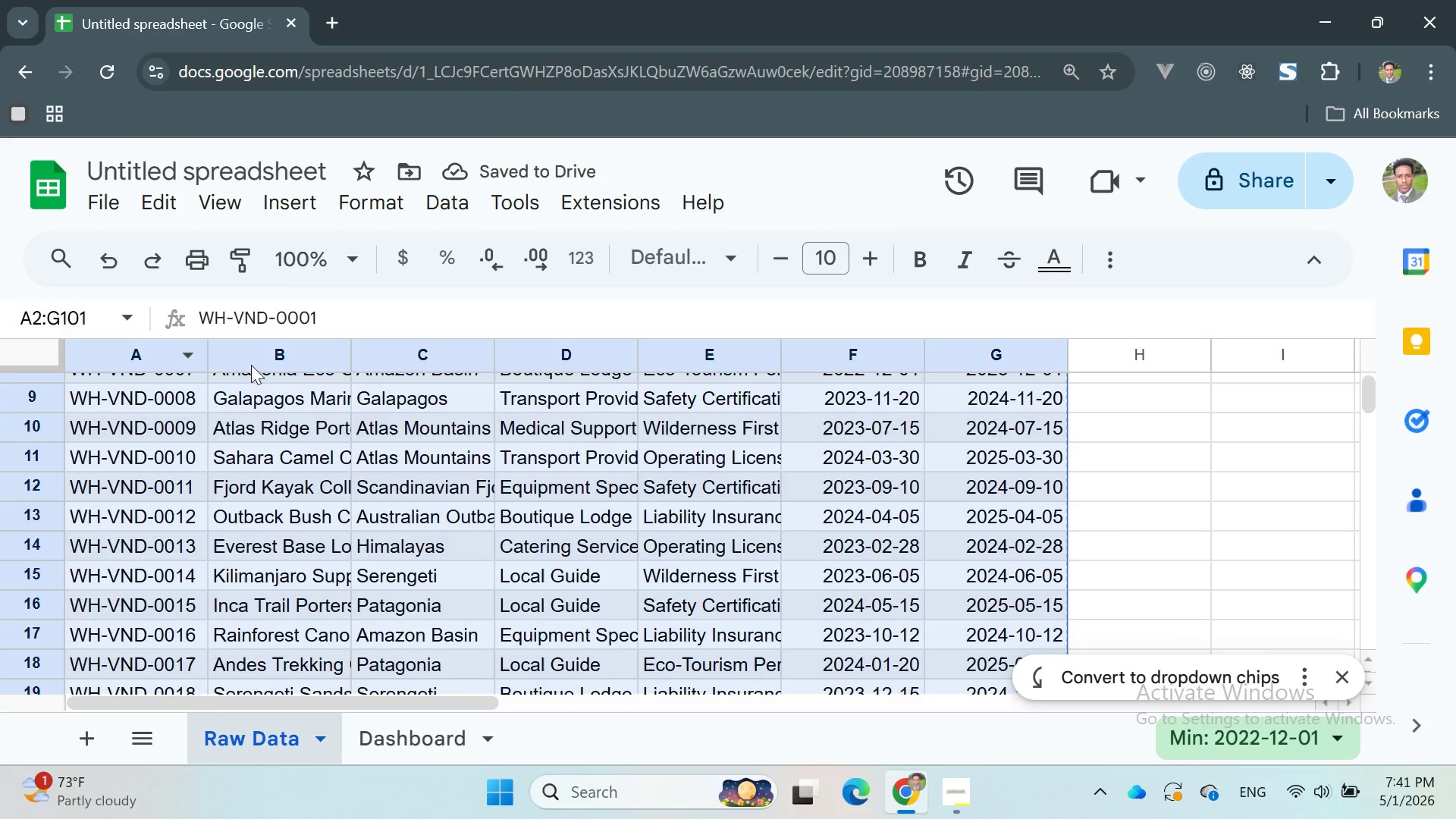 
left_click([217, 194])
 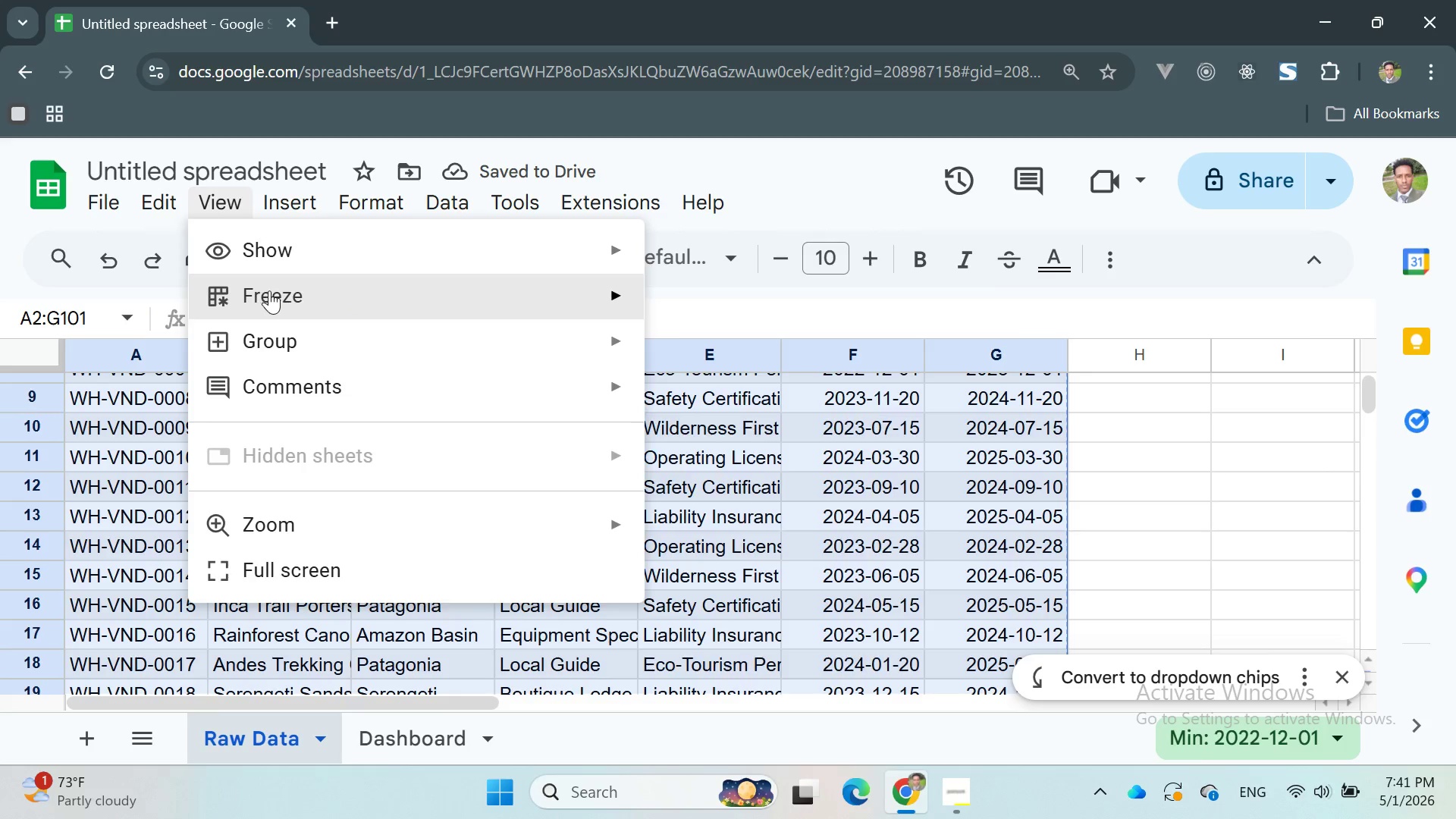 
left_click([277, 293])
 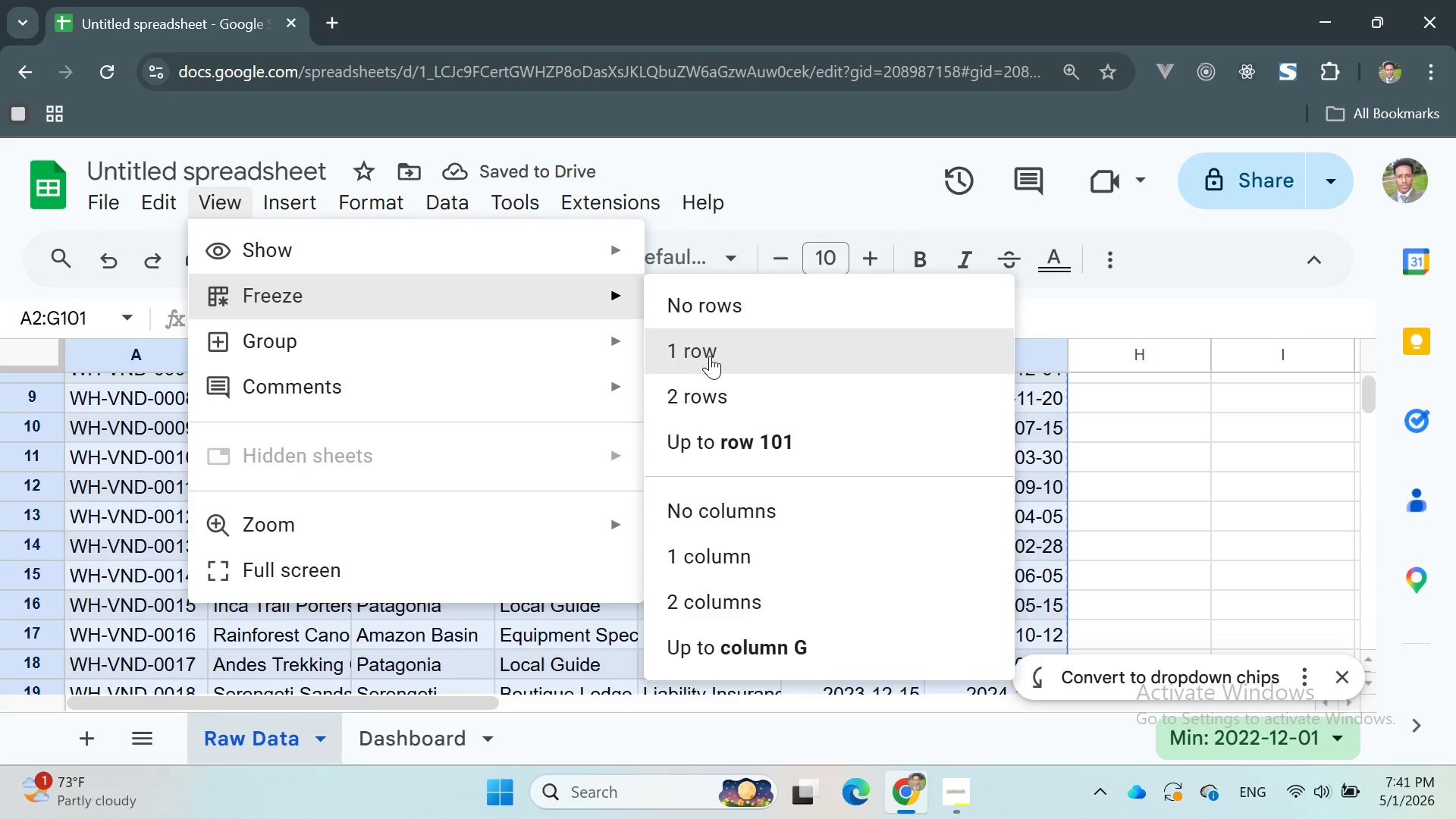 
left_click([711, 344])
 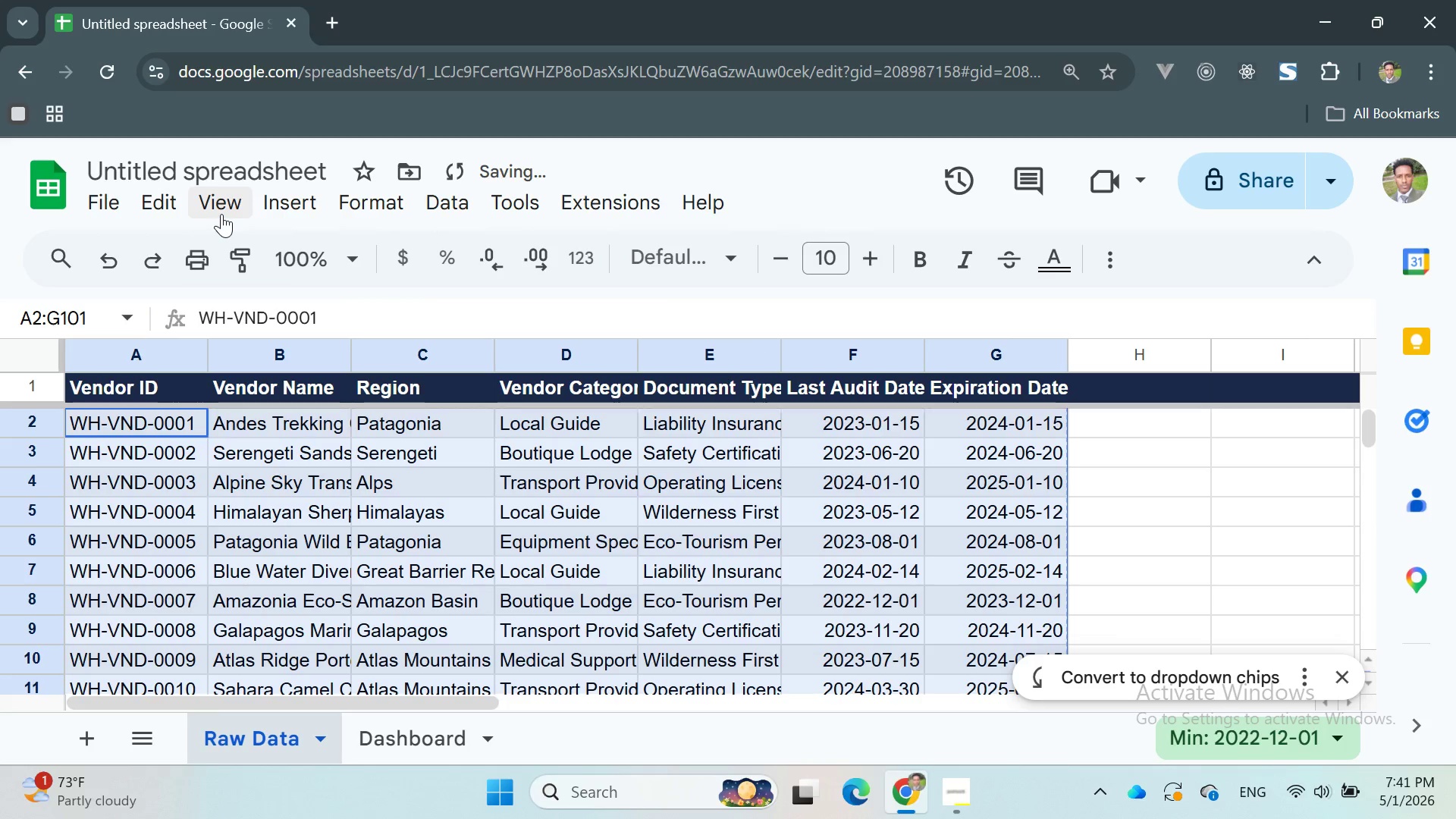 
left_click([221, 209])
 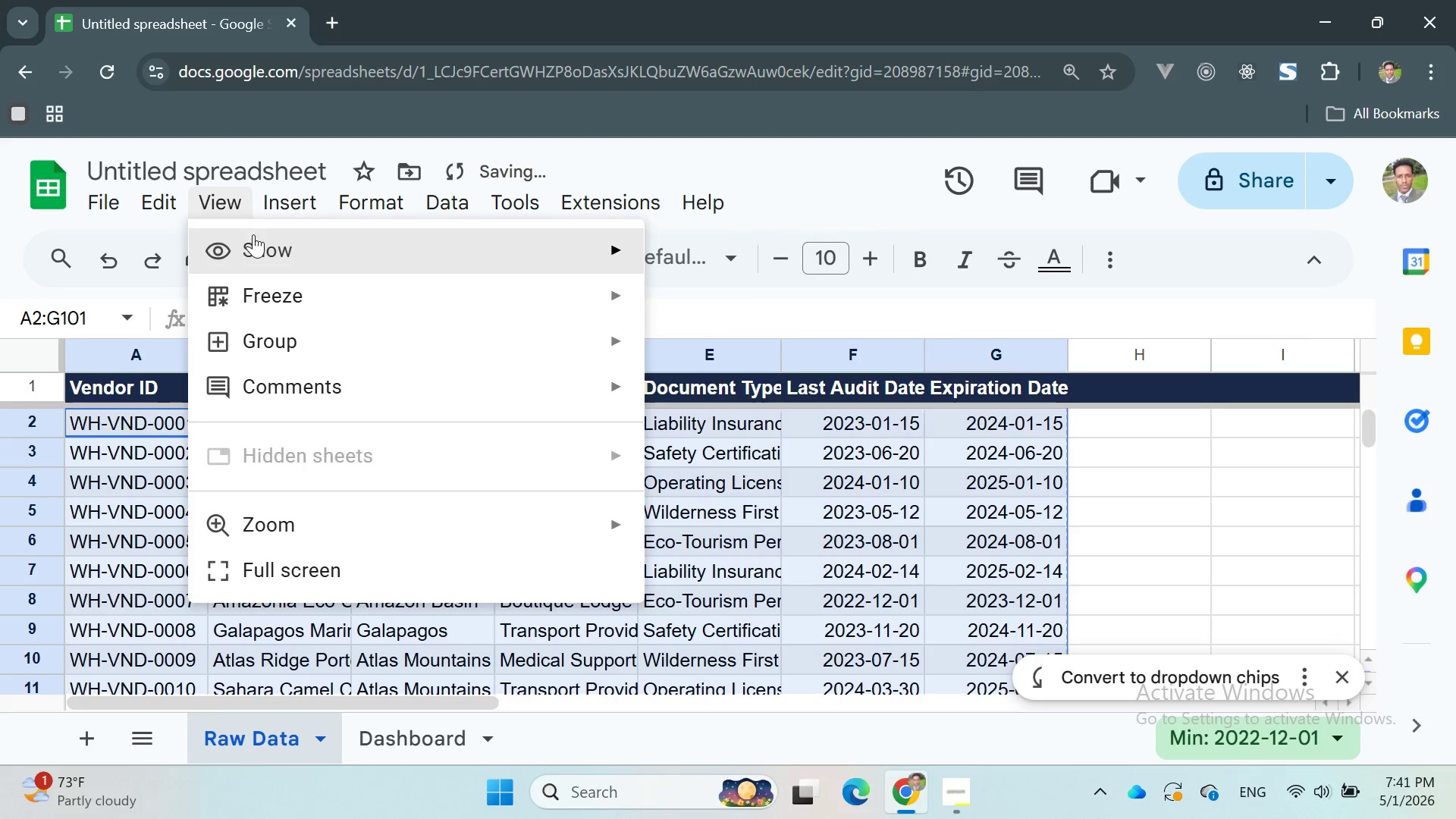 
left_click([255, 237])
 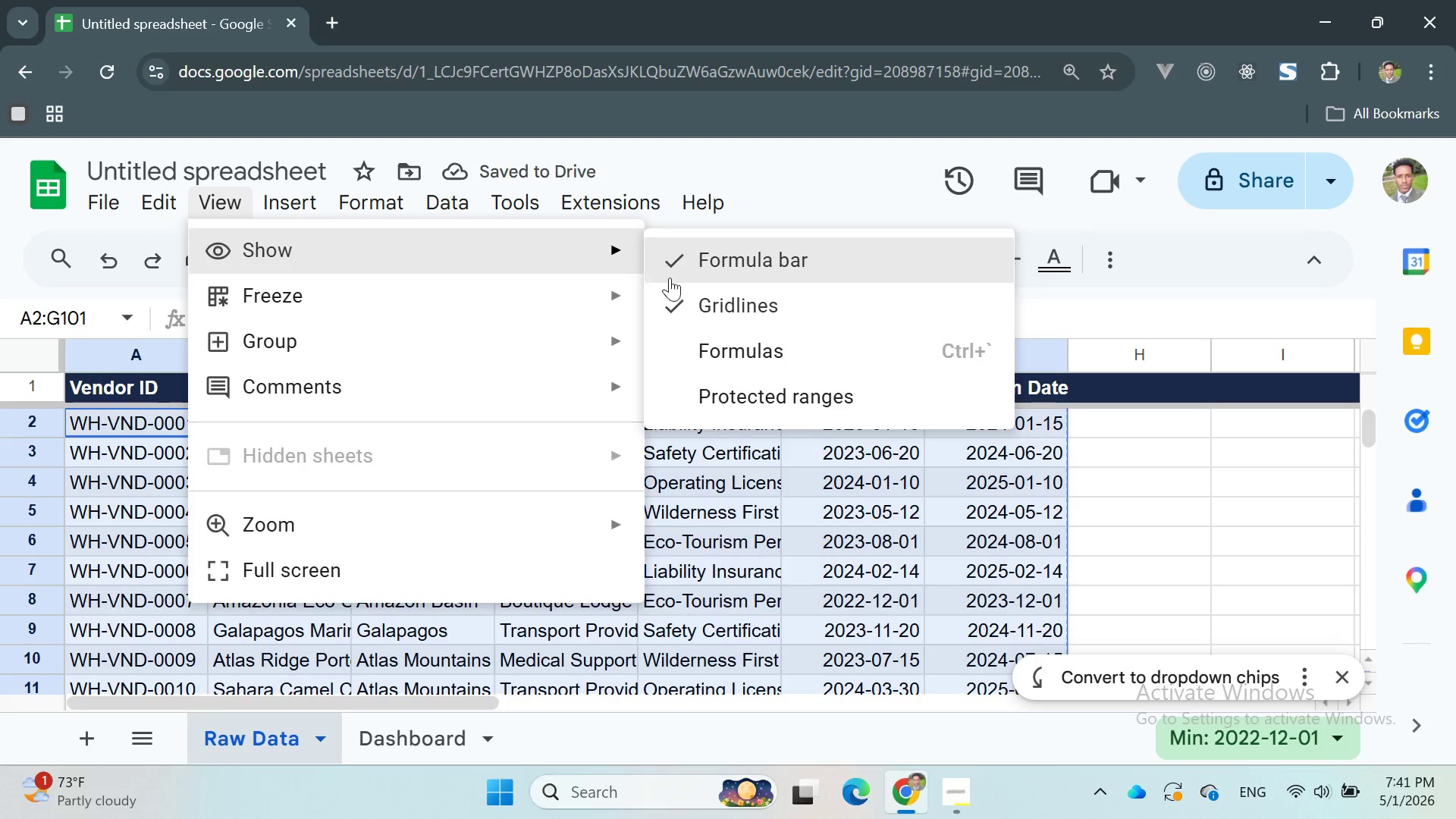 
left_click([704, 295])
 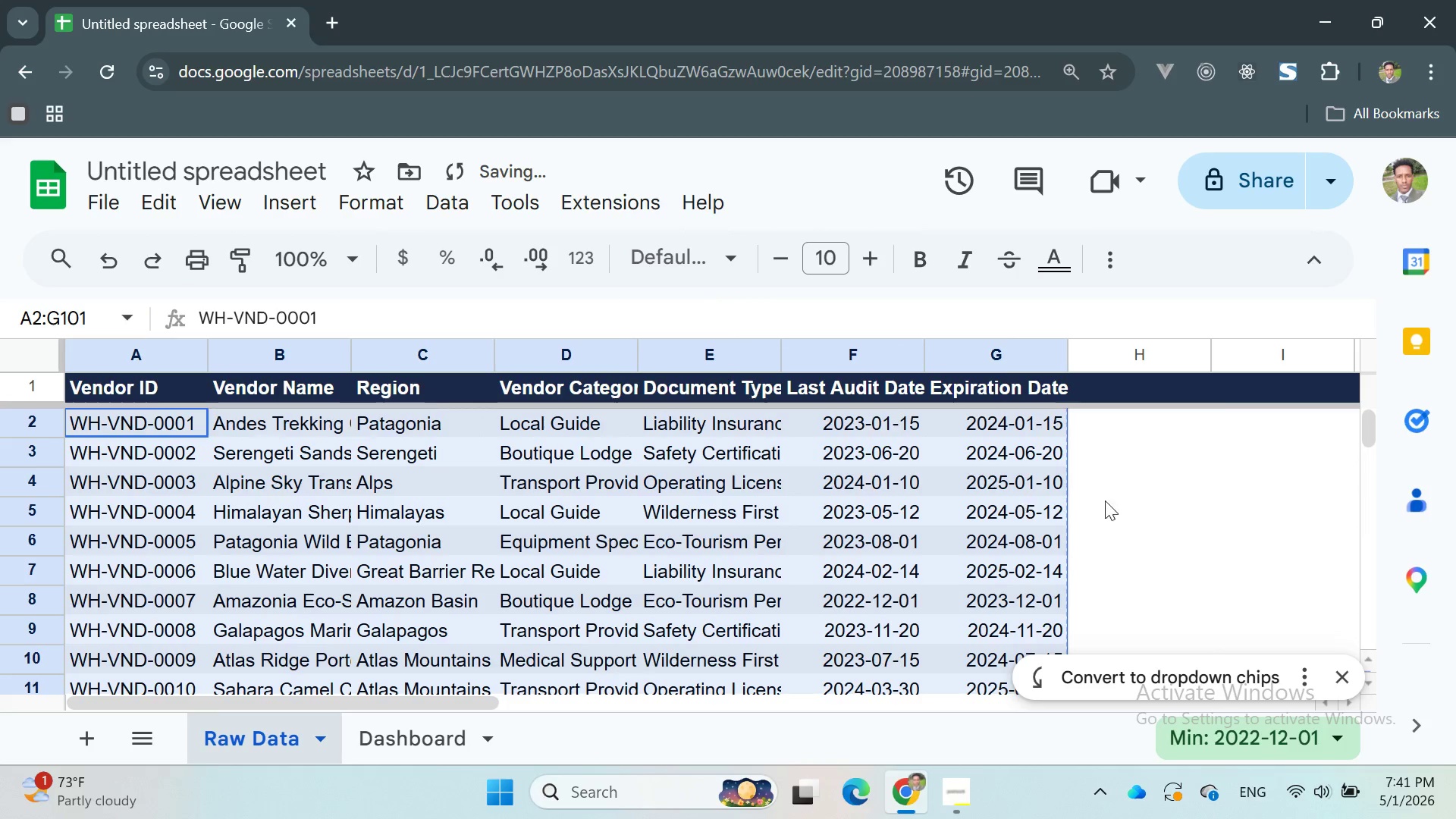 
left_click([1125, 489])
 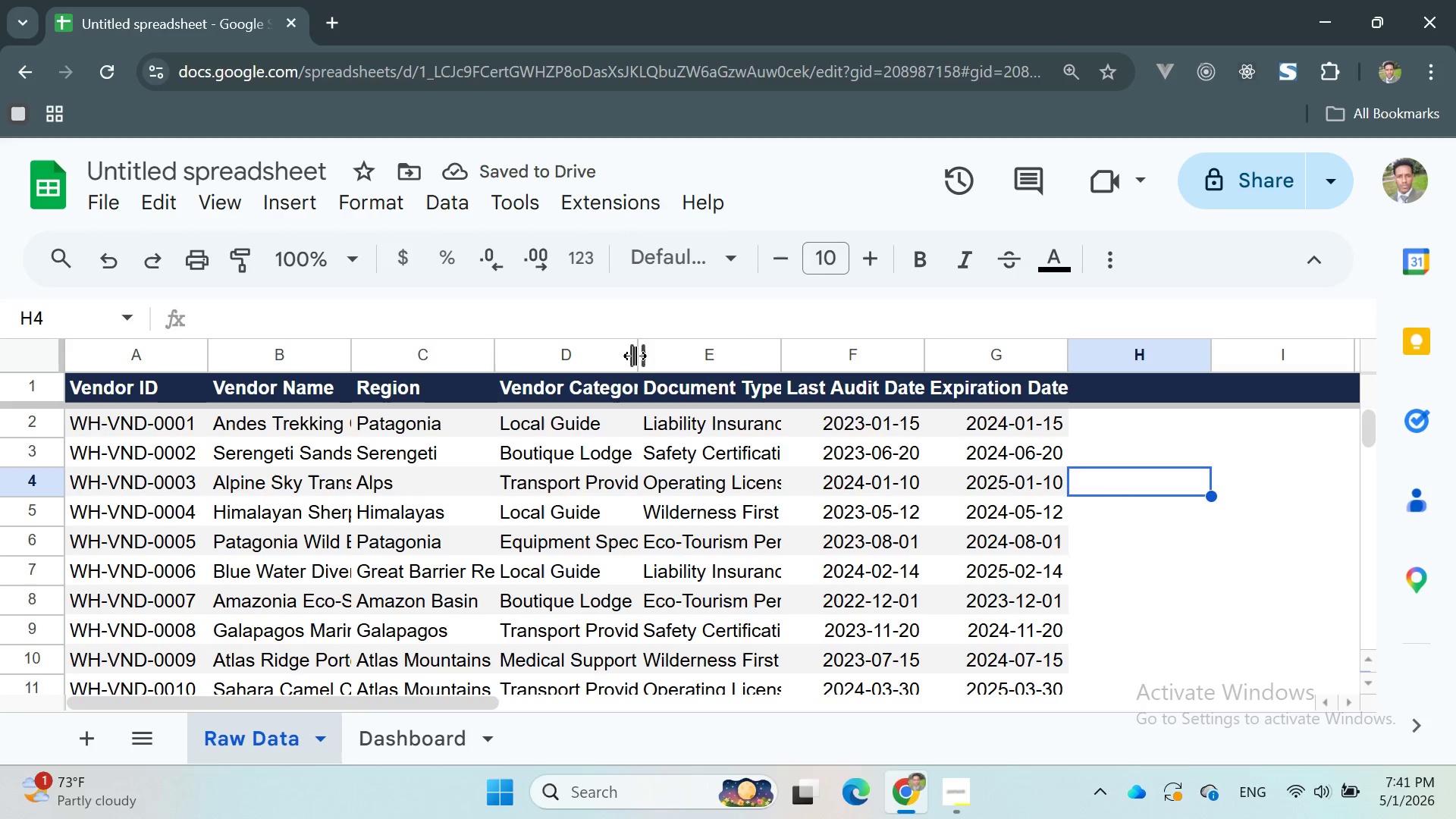 
left_click_drag(start_coordinate=[635, 352], to_coordinate=[670, 357])
 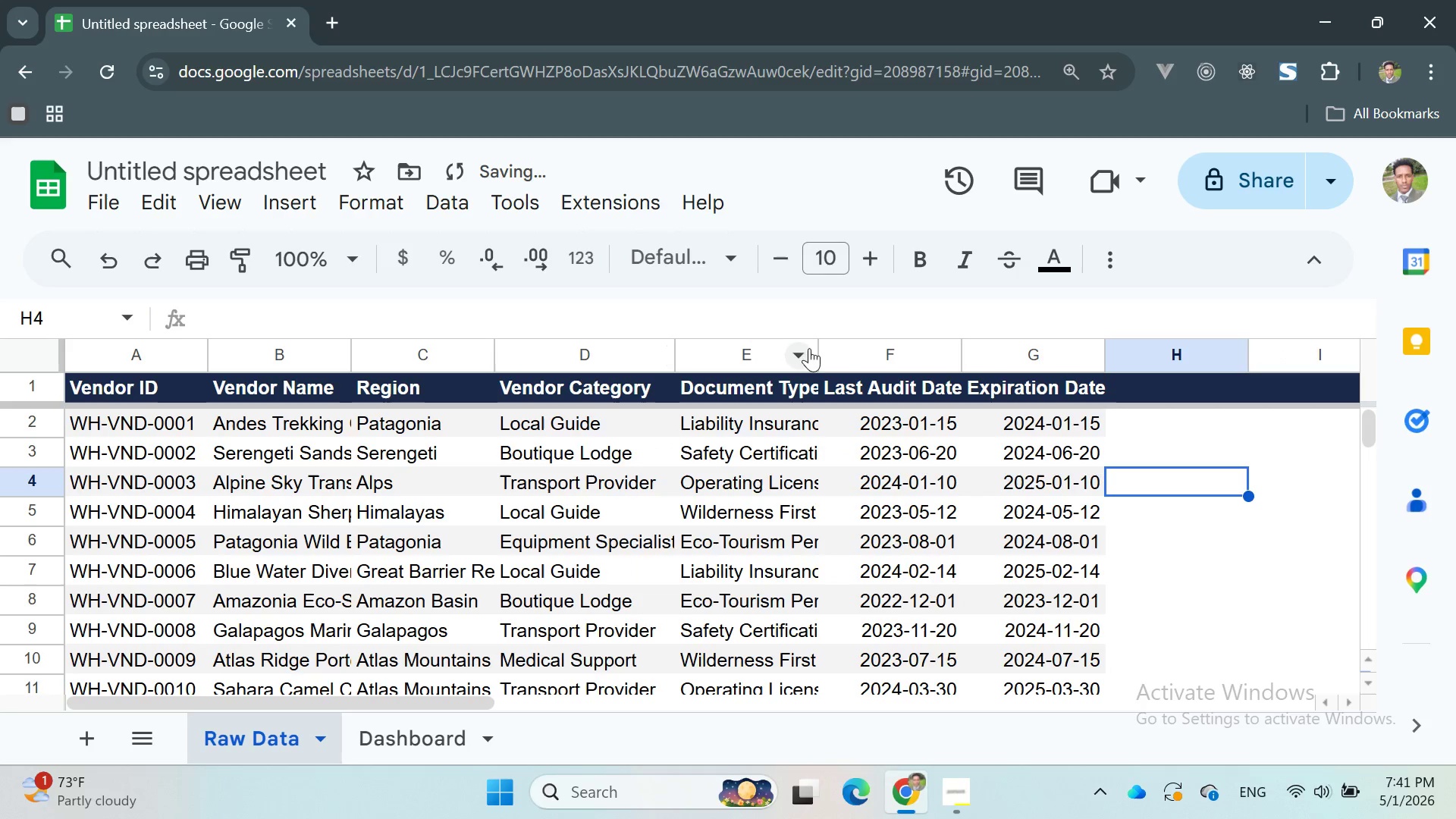 
left_click_drag(start_coordinate=[817, 348], to_coordinate=[855, 362])
 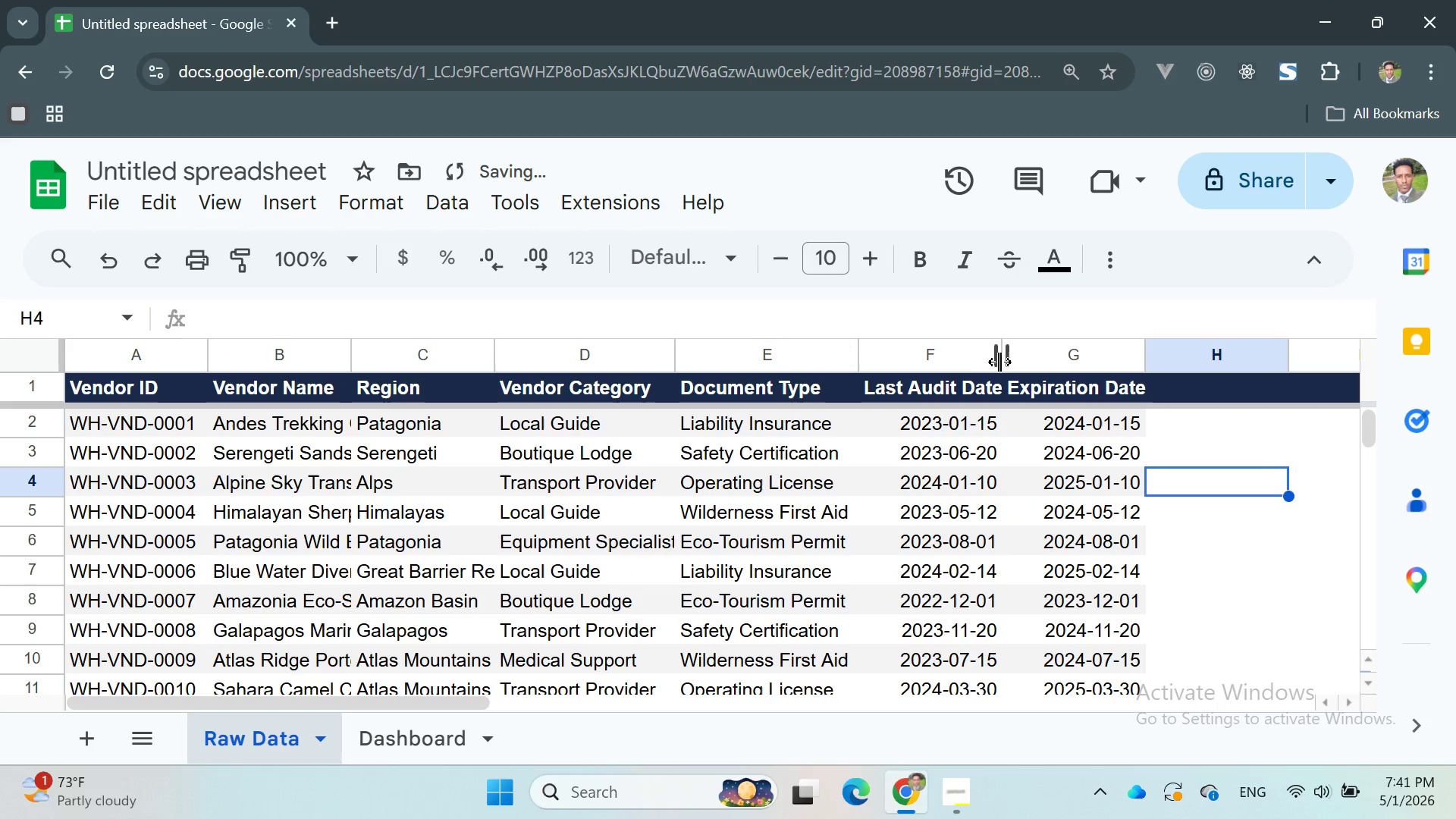 
left_click_drag(start_coordinate=[1002, 357], to_coordinate=[1025, 357])
 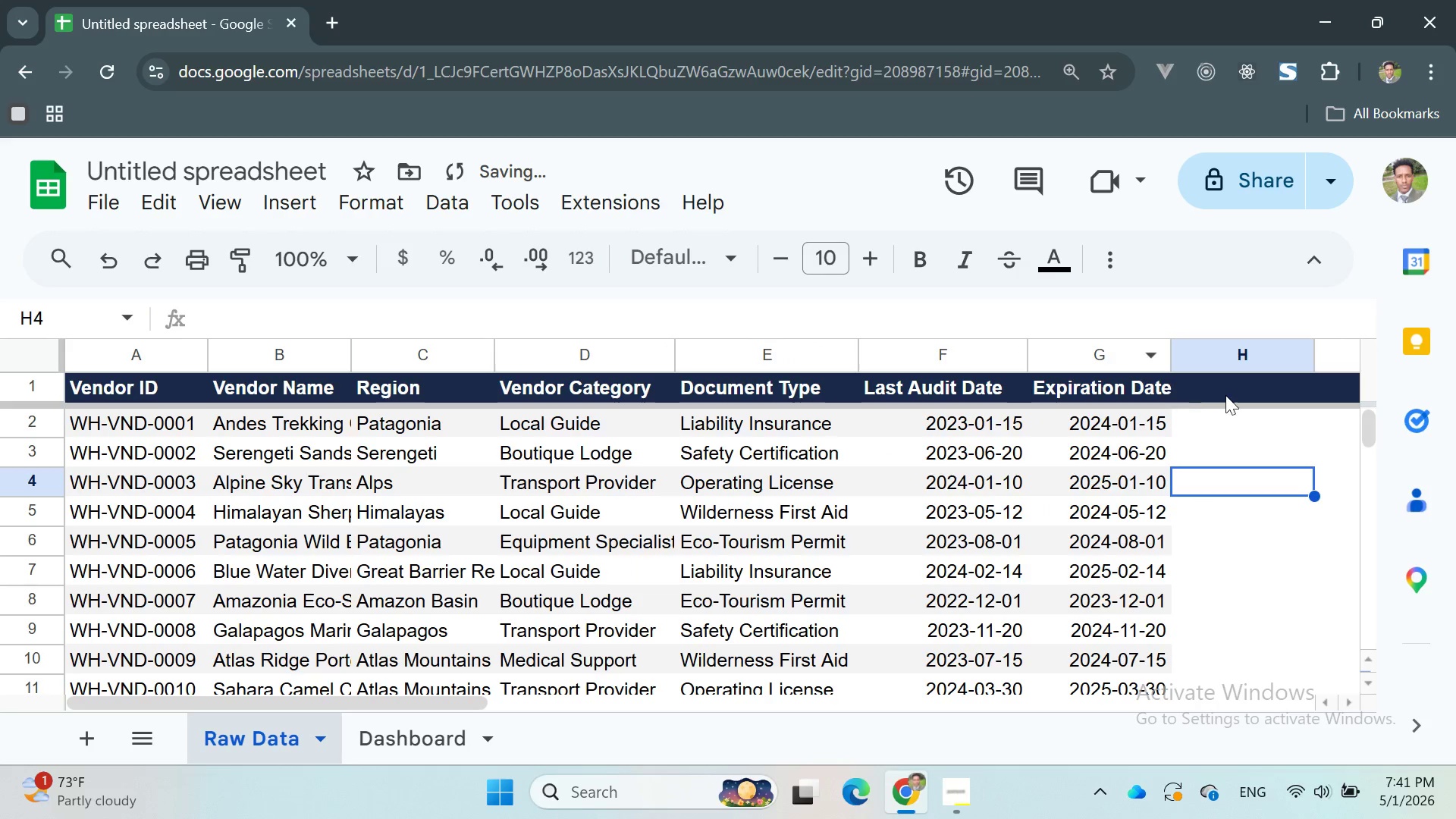 
left_click([1236, 394])
 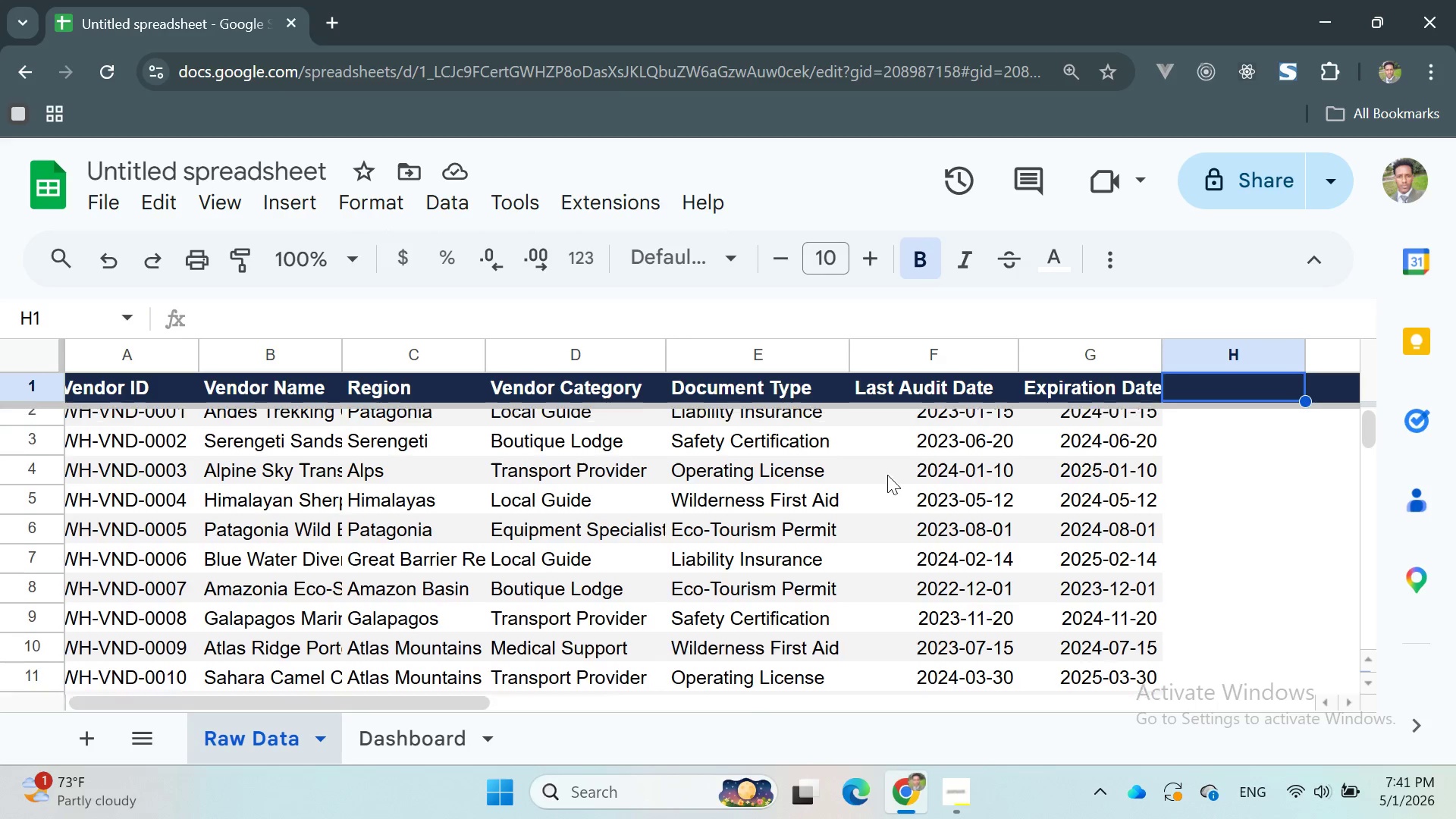 
wait(16.55)
 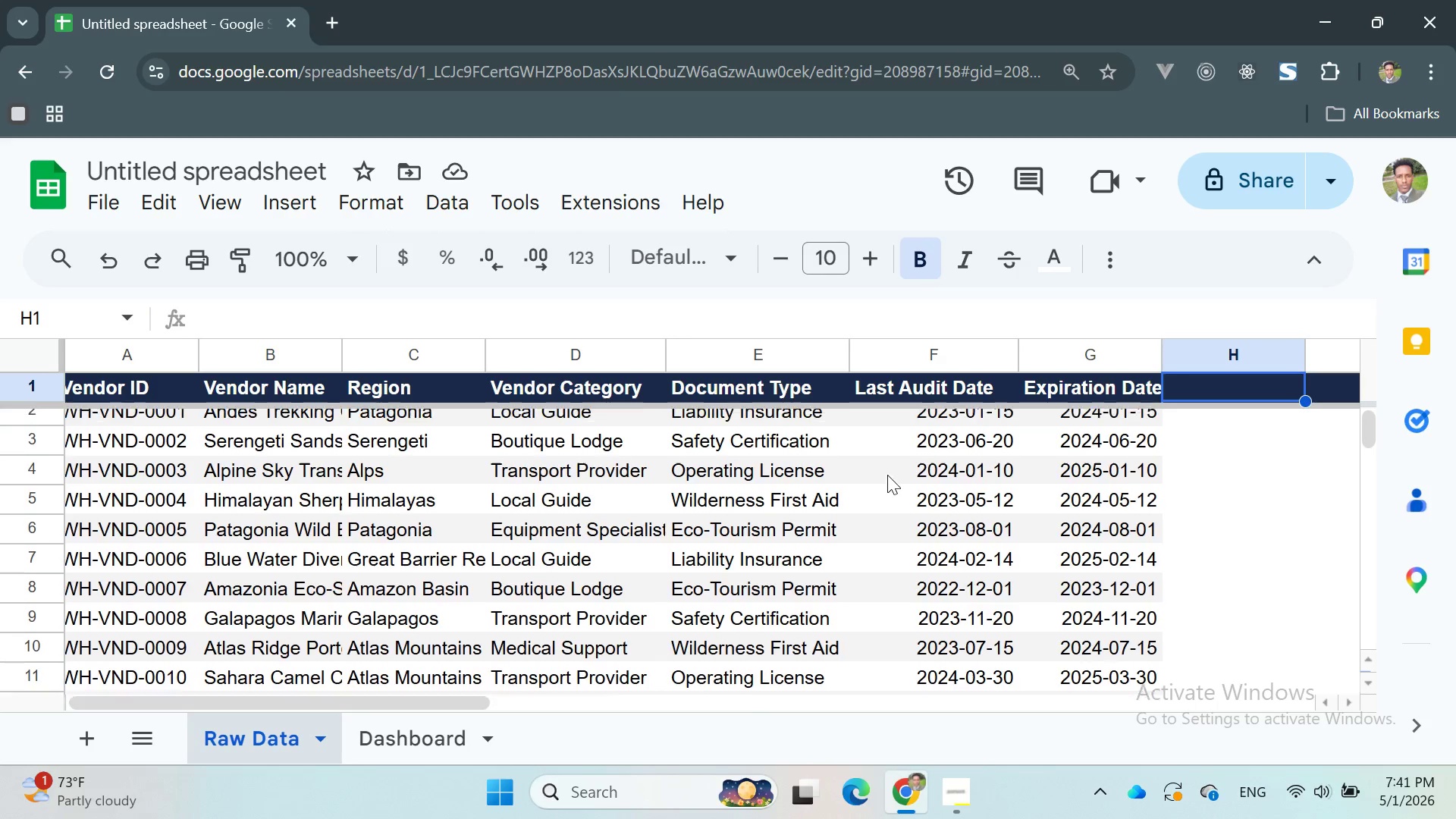 
left_click([841, 354])
 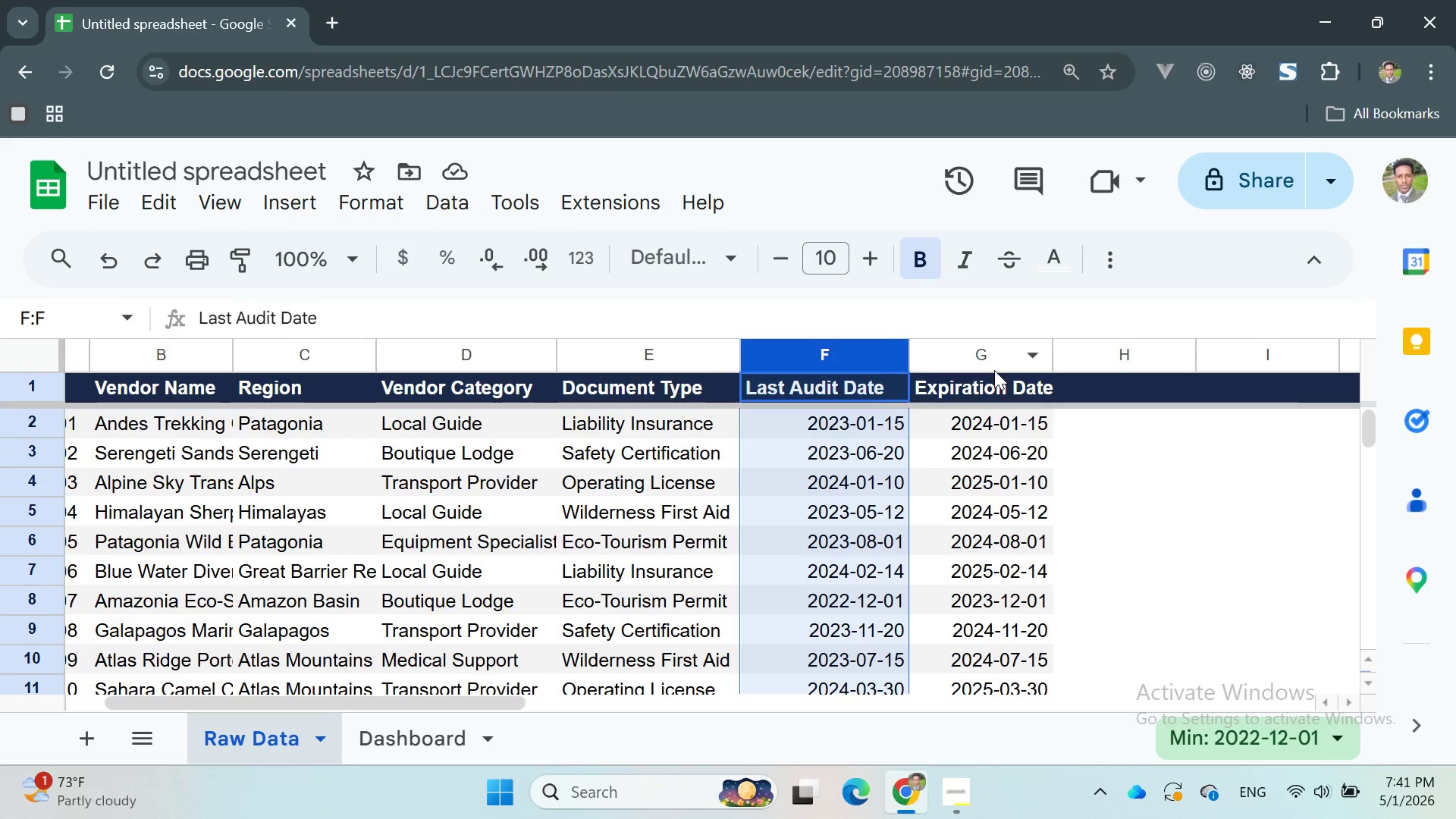 
left_click([996, 370])
 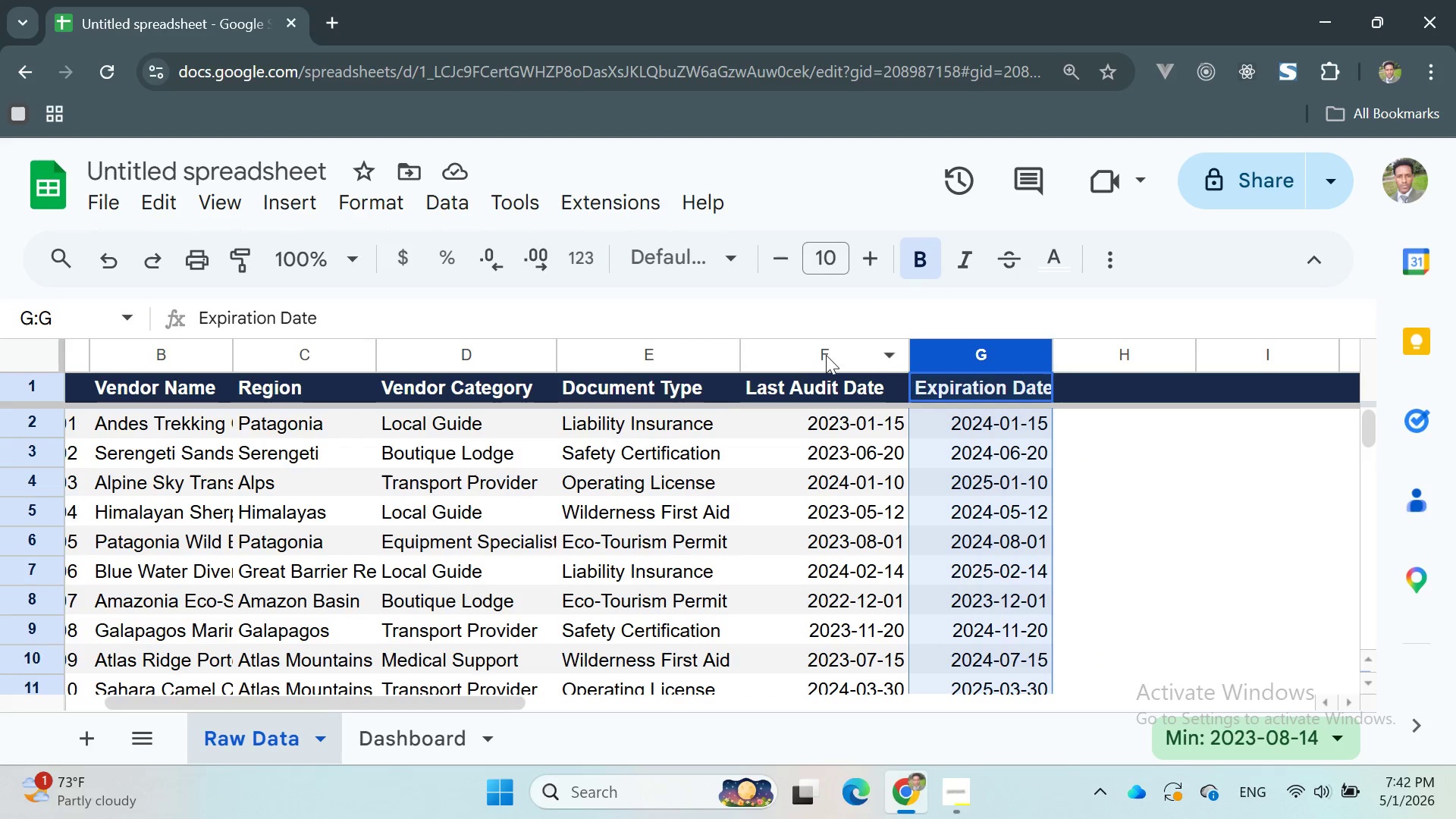 
left_click([792, 352])
 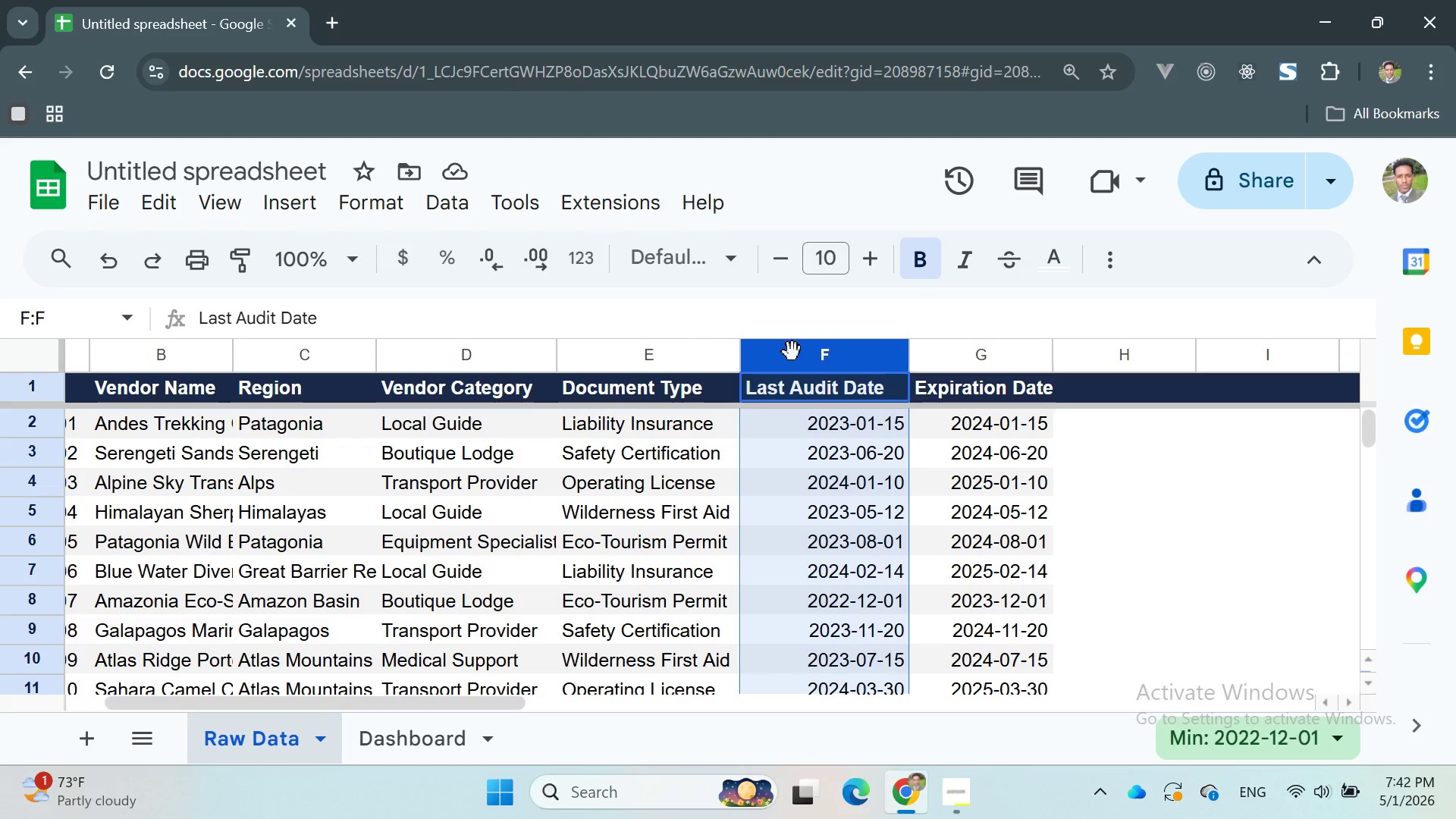 
hold_key(key=ControlLeft, duration=1.5)
 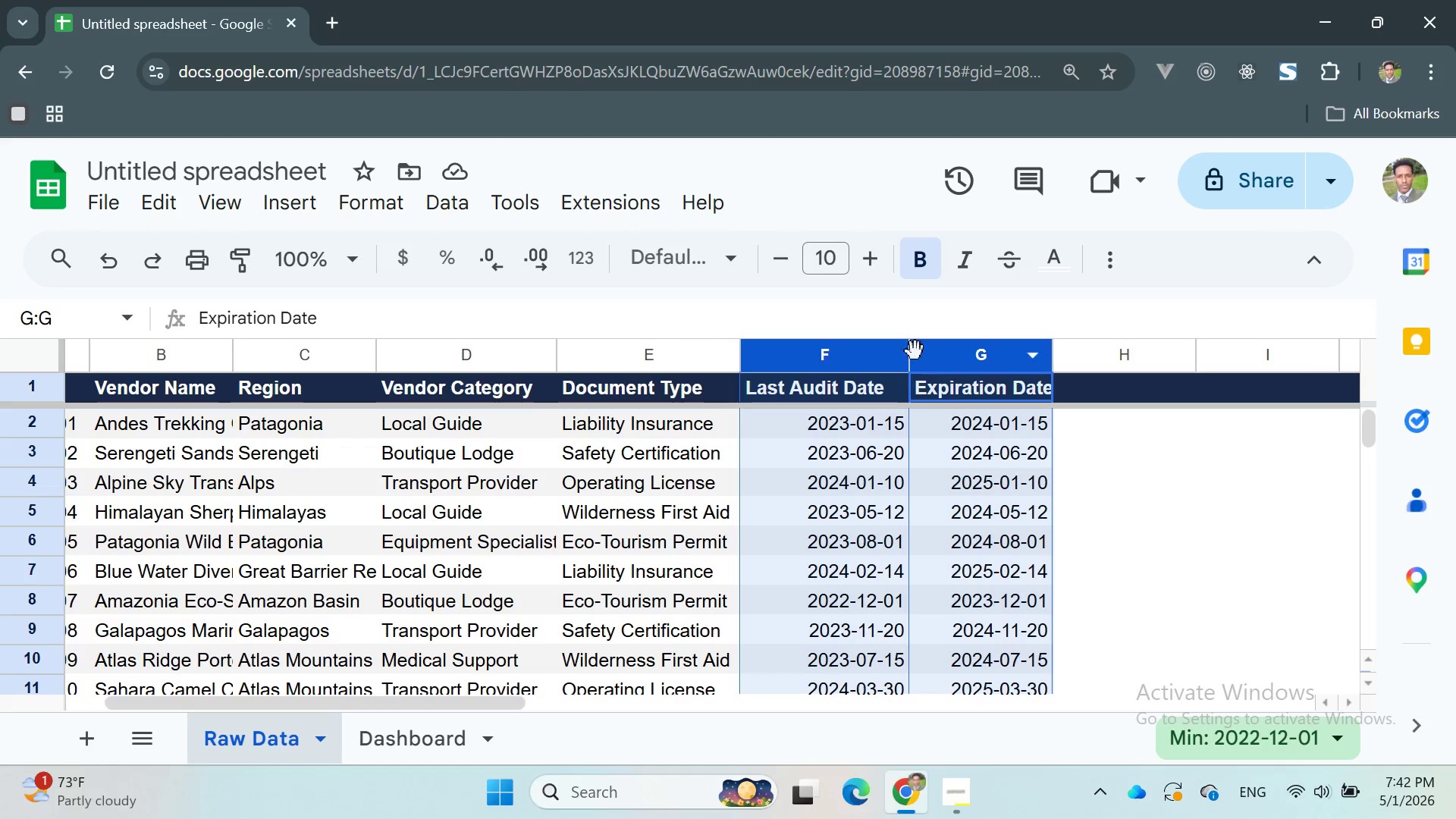 
hold_key(key=ControlLeft, duration=1.5)
left_click([934, 360])
 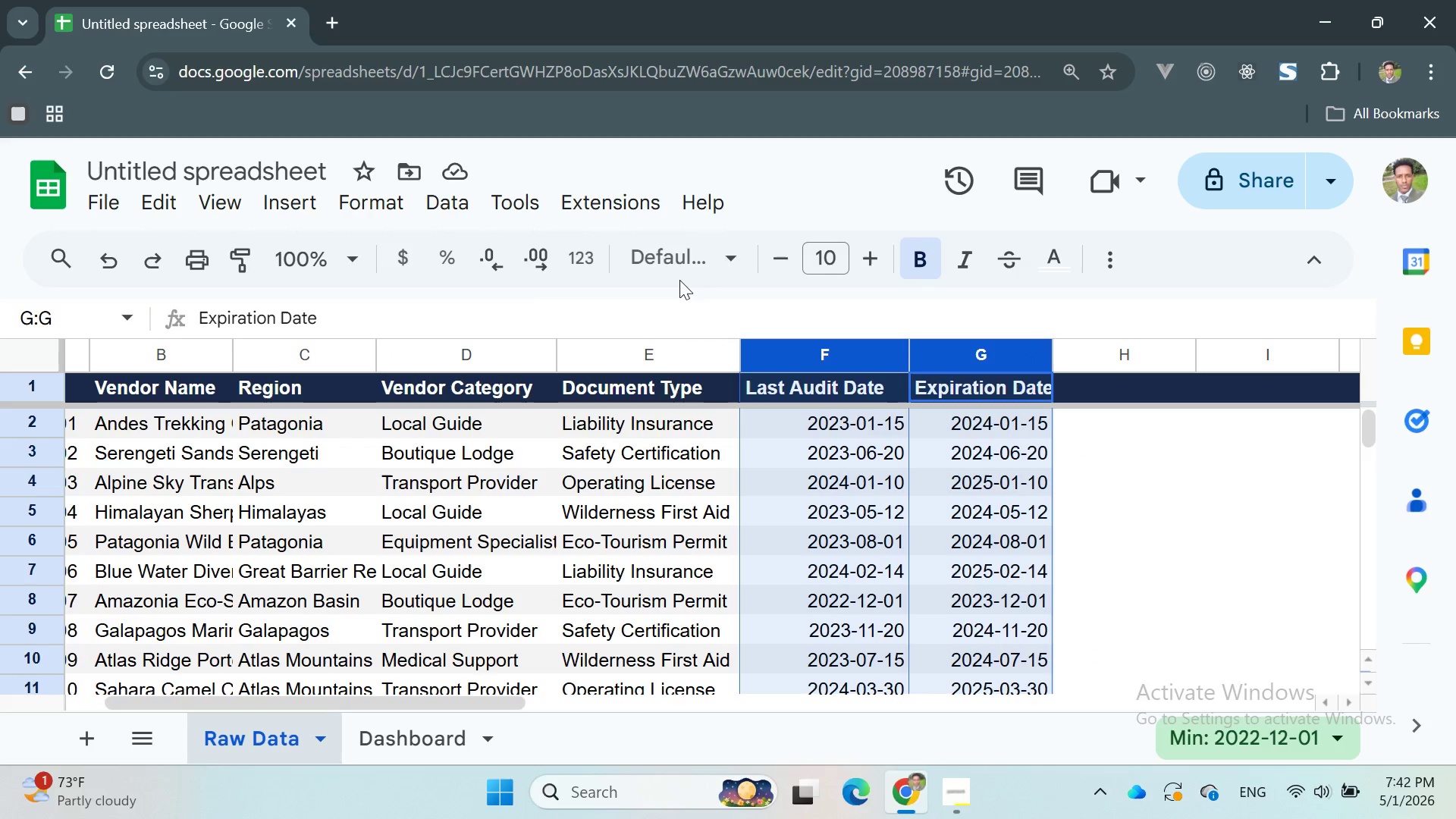 
hold_key(key=ControlLeft, duration=1.5)
left_click([386, 196])
 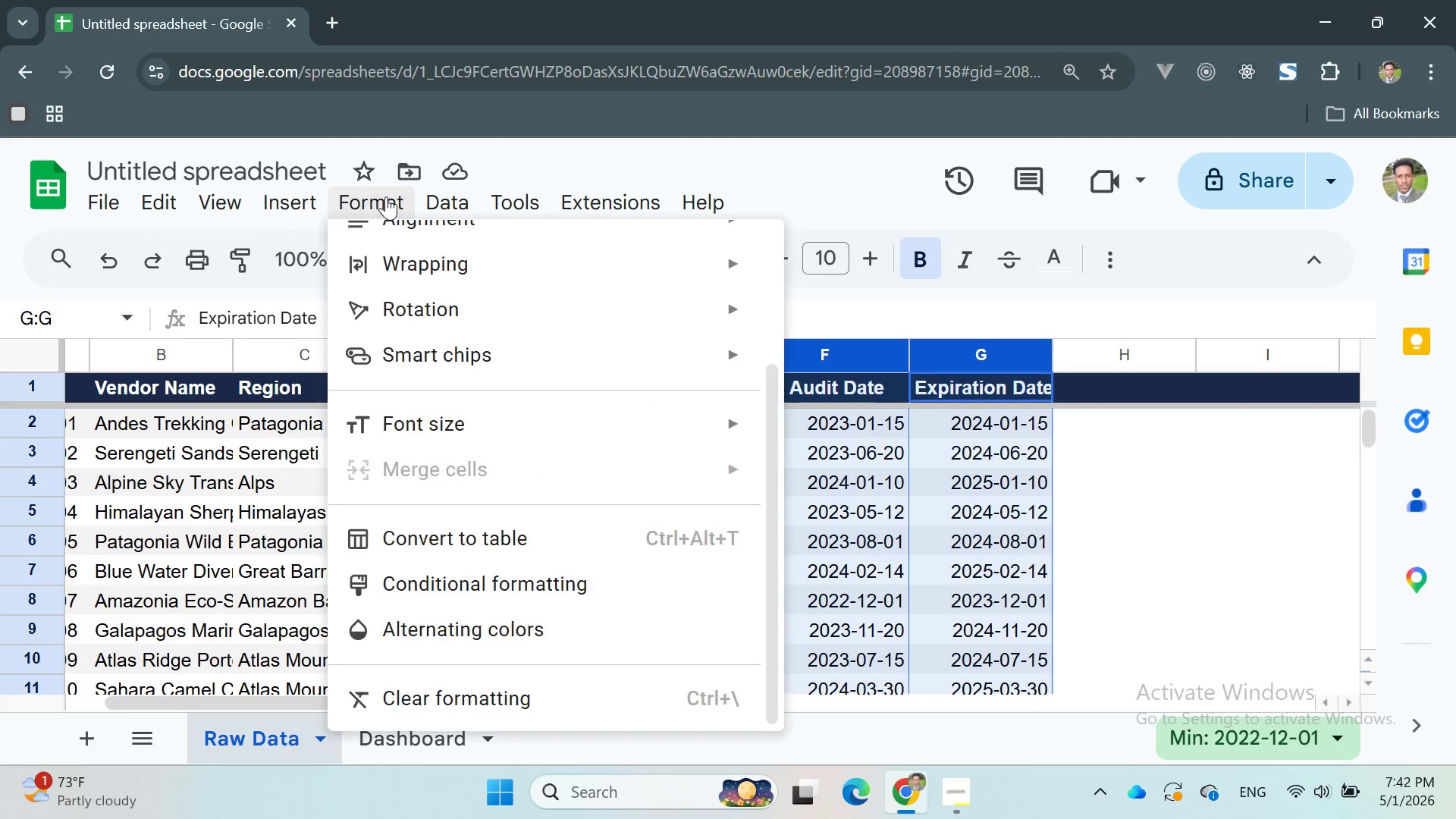 
hold_key(key=ControlLeft, duration=1.5)
 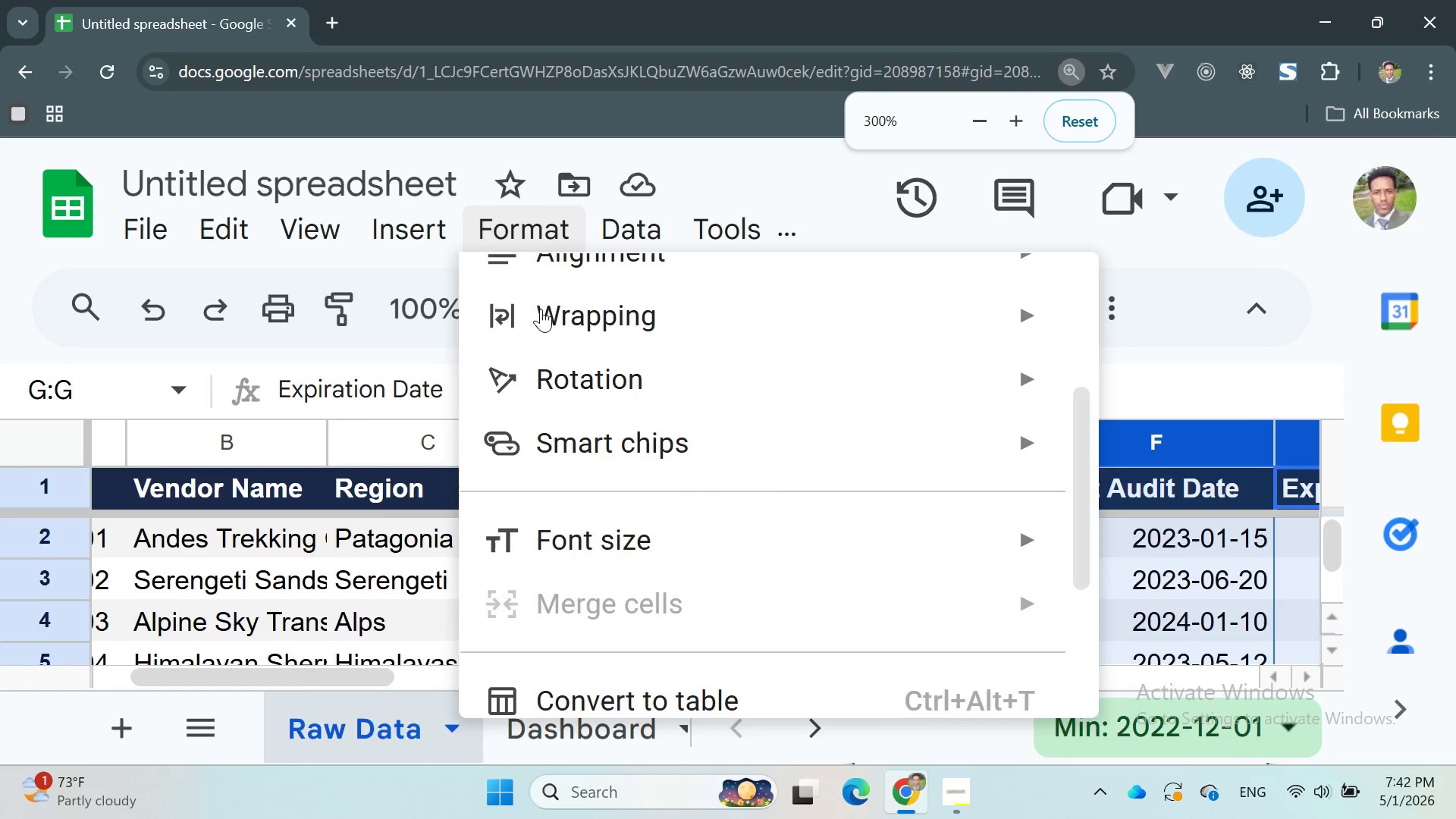 
hold_key(key=ControlLeft, duration=0.58)
 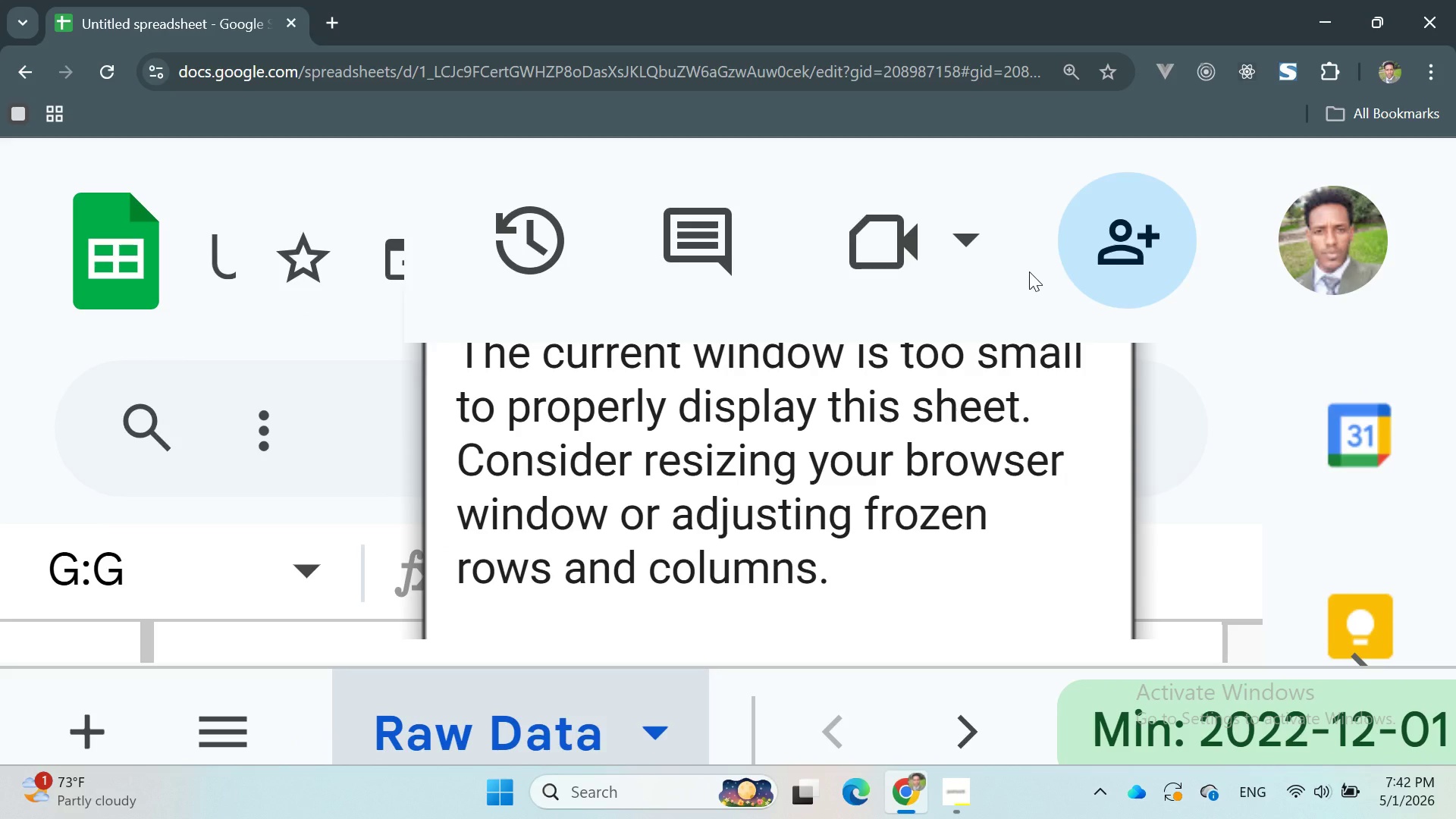 
scroll: coordinate [501, 295], scroll_direction: up, amount: 9.0
 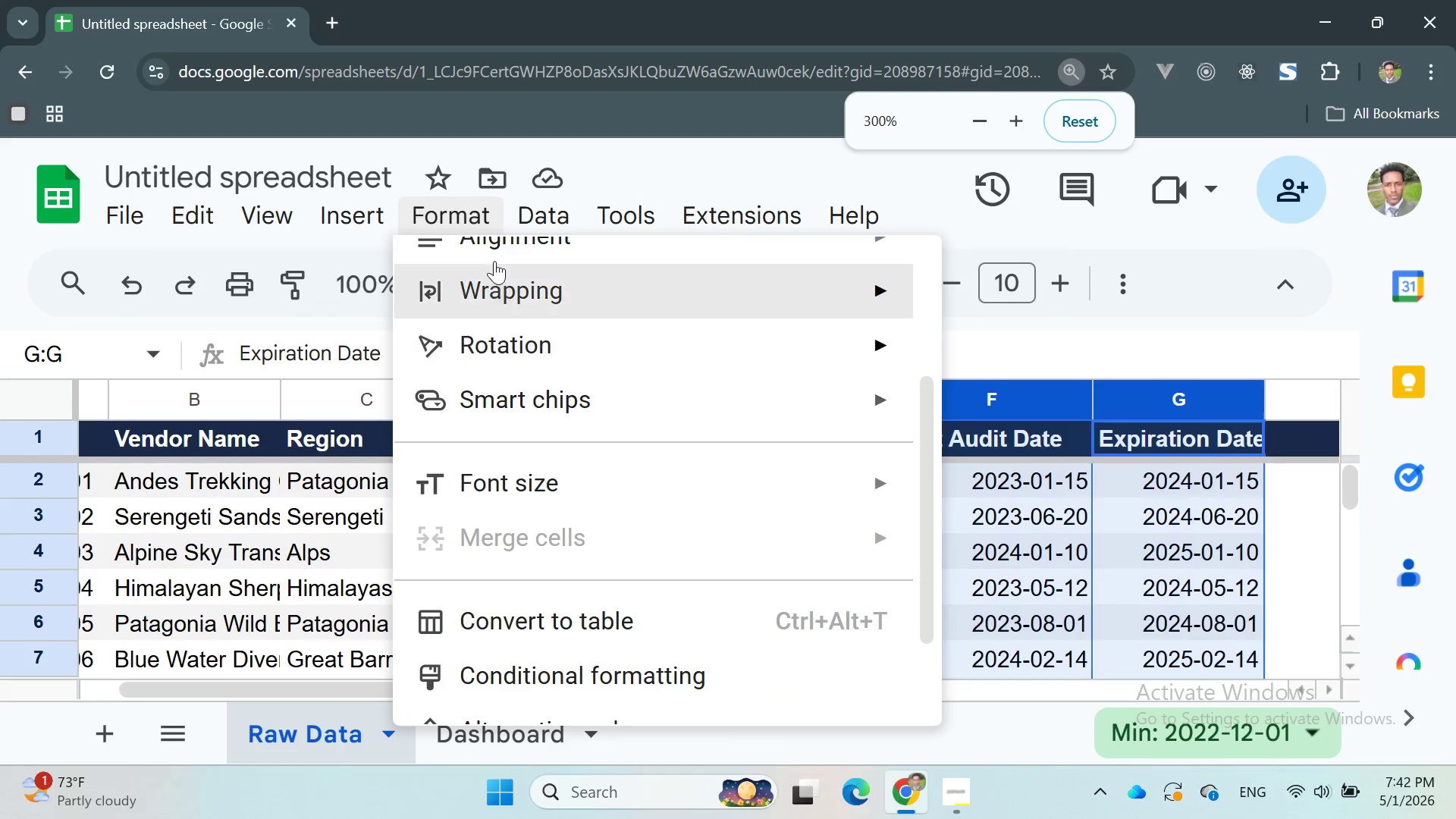 
key(Control+Minus)
 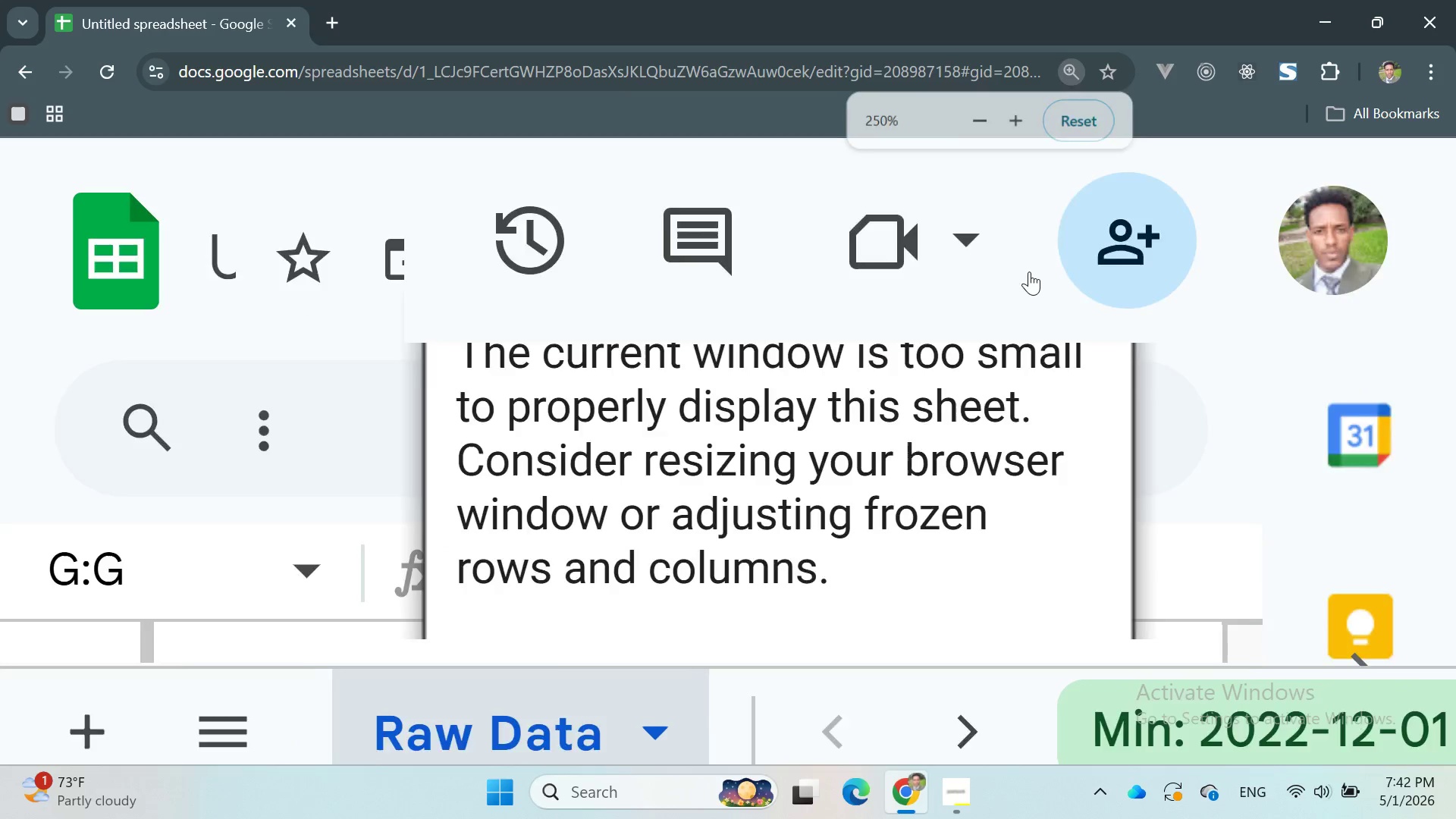 
key(Control+Minus)
 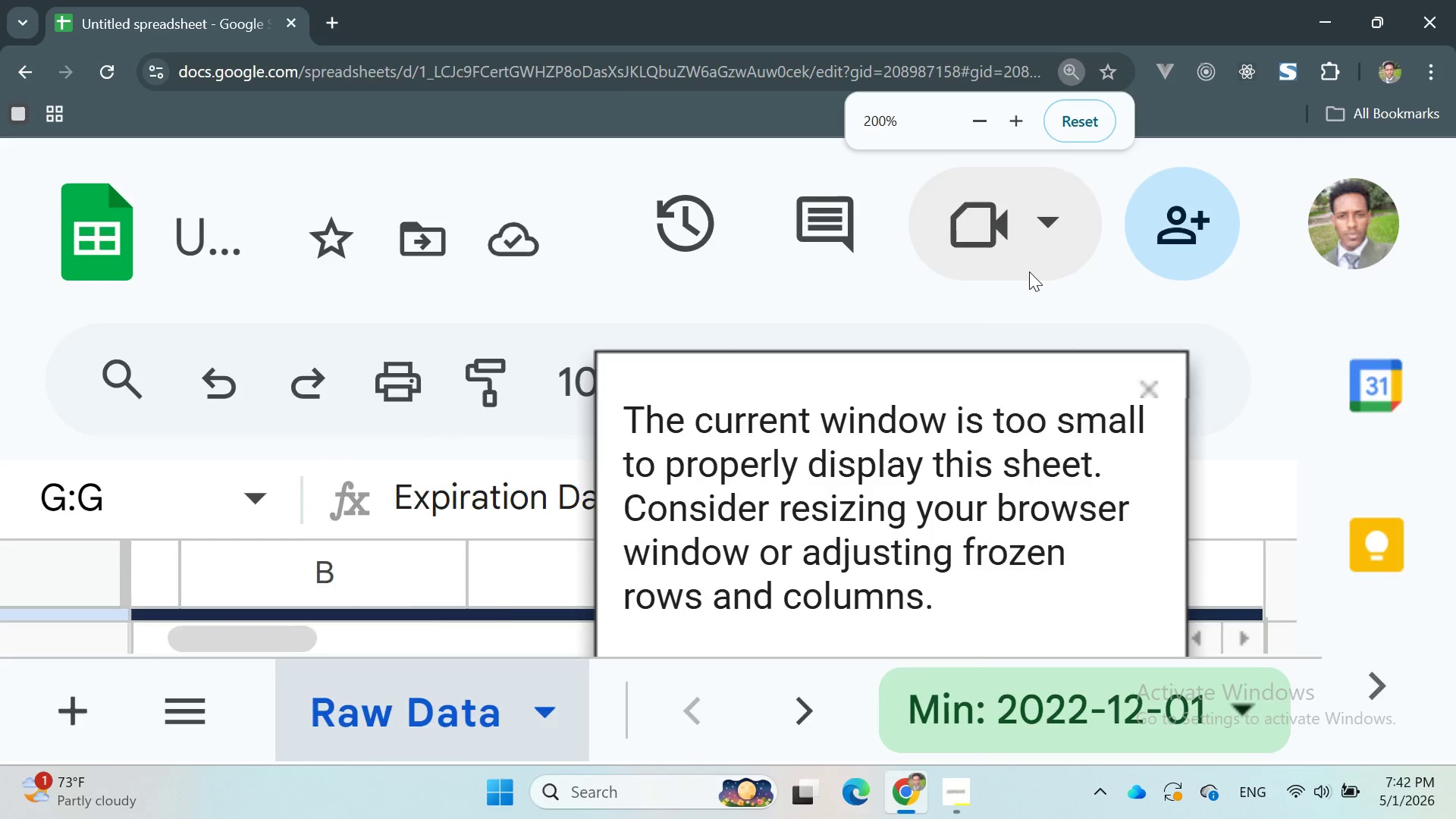 
key(Control+Minus)
 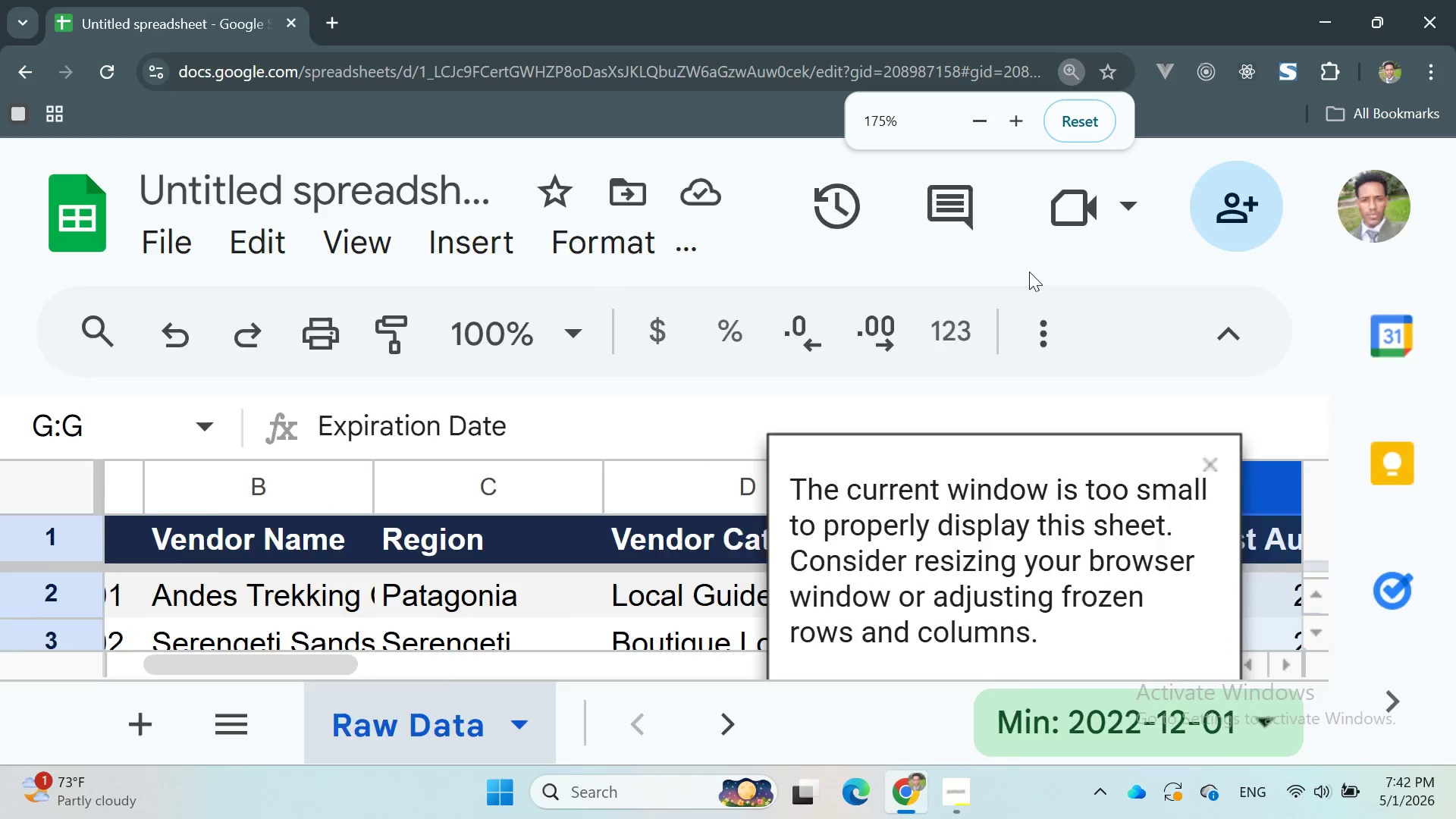 
key(Control+Minus)
 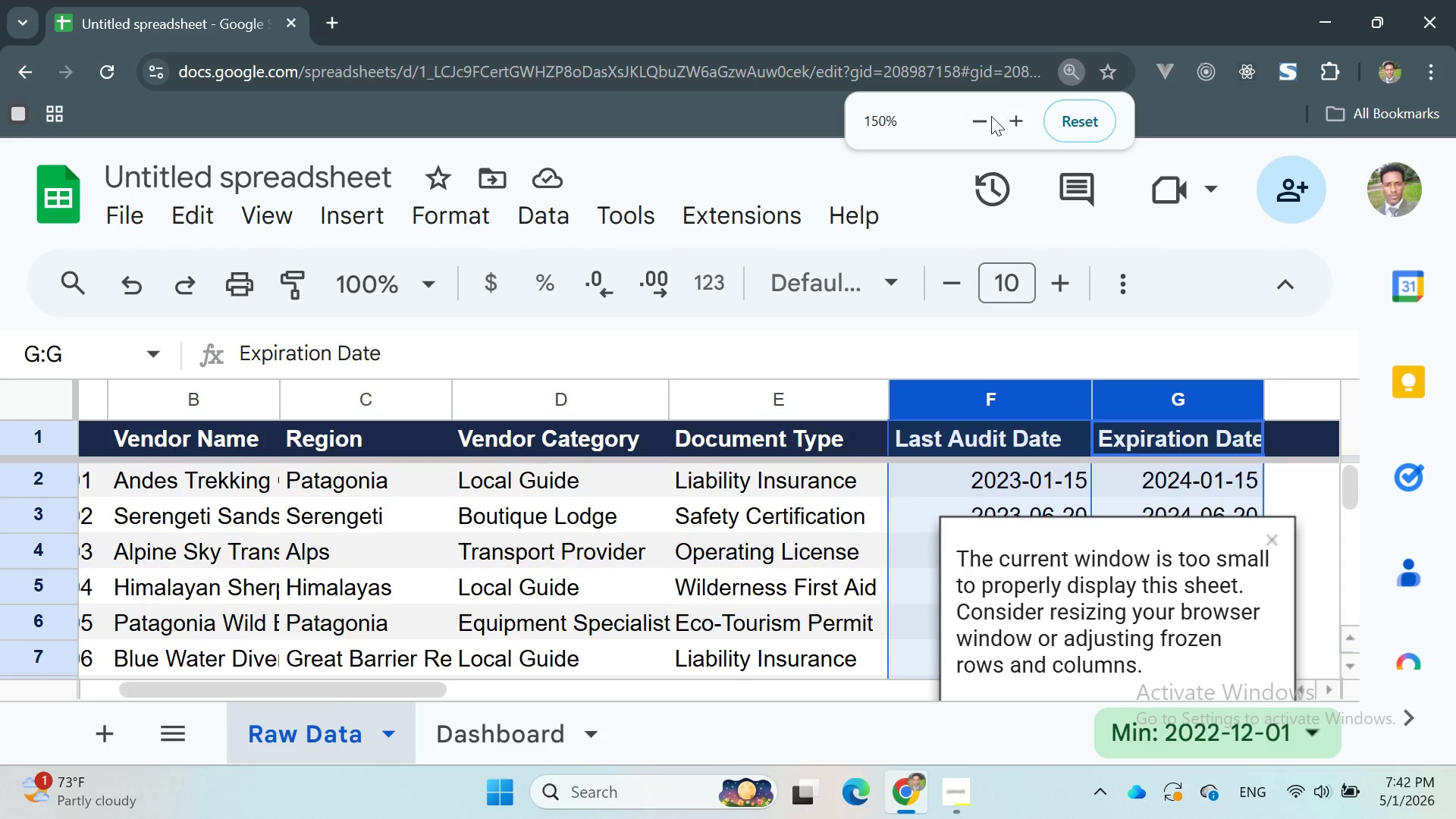 
left_click([985, 124])
 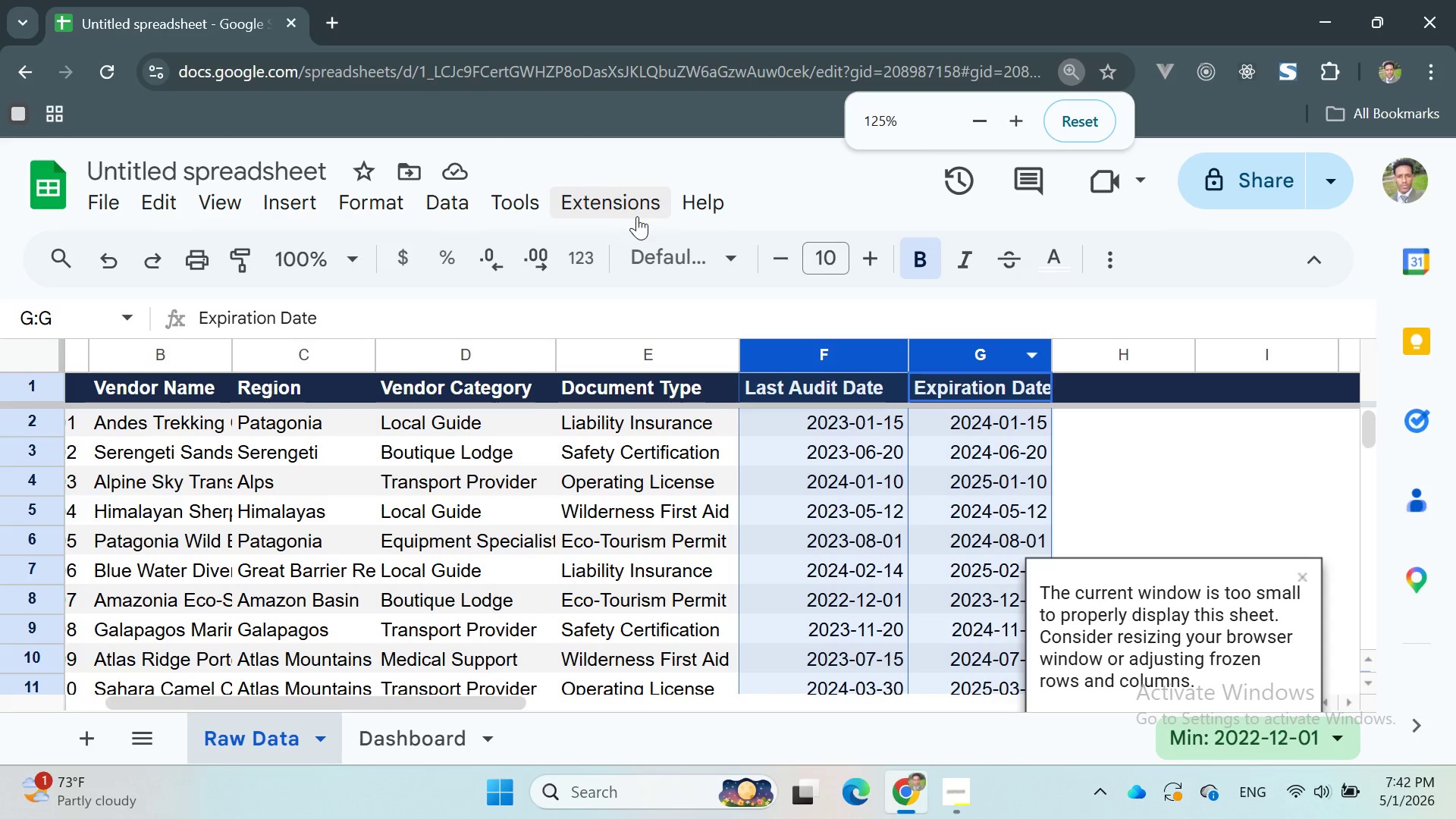 
left_click([358, 197])
 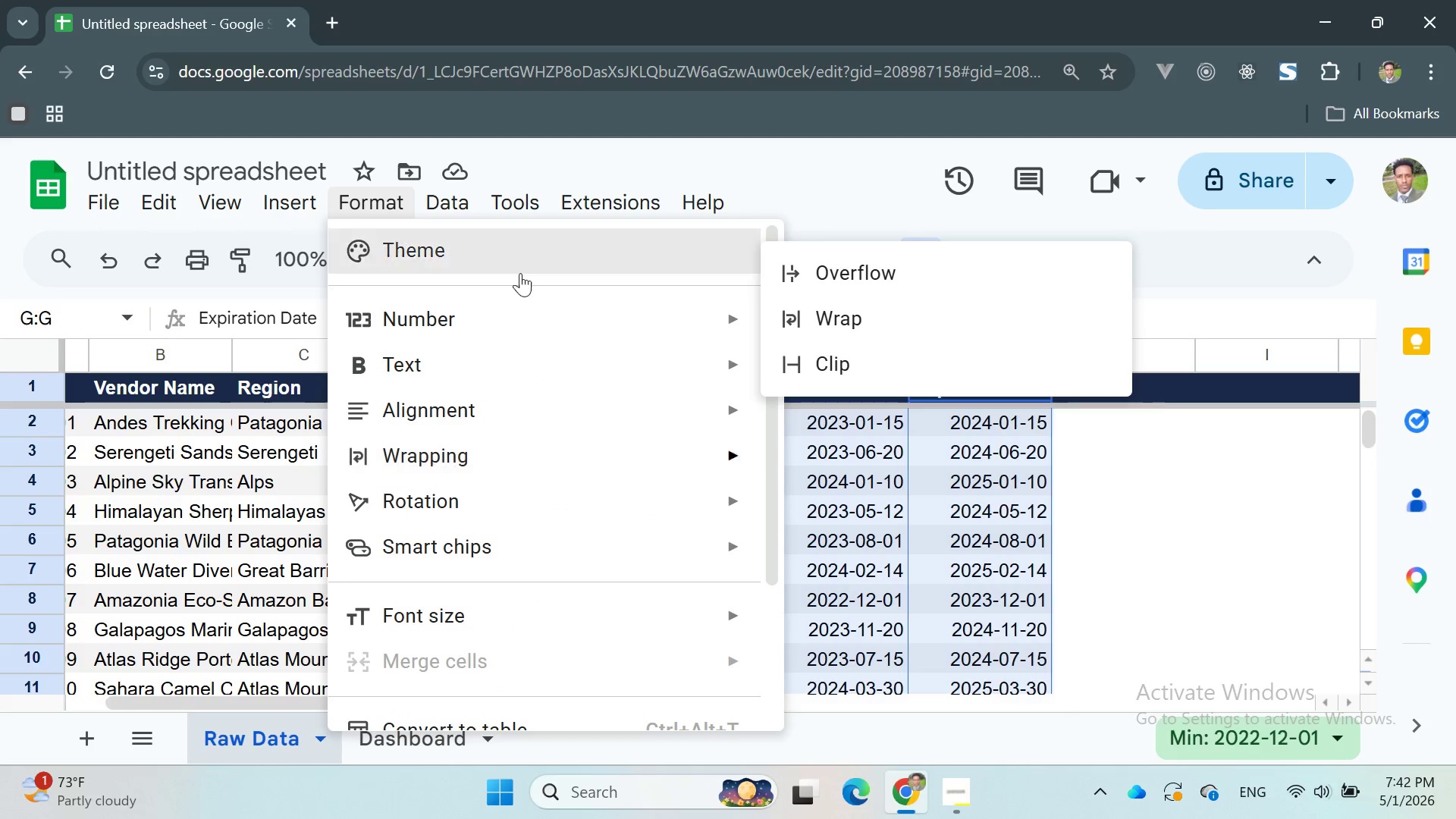 
left_click([500, 323])
 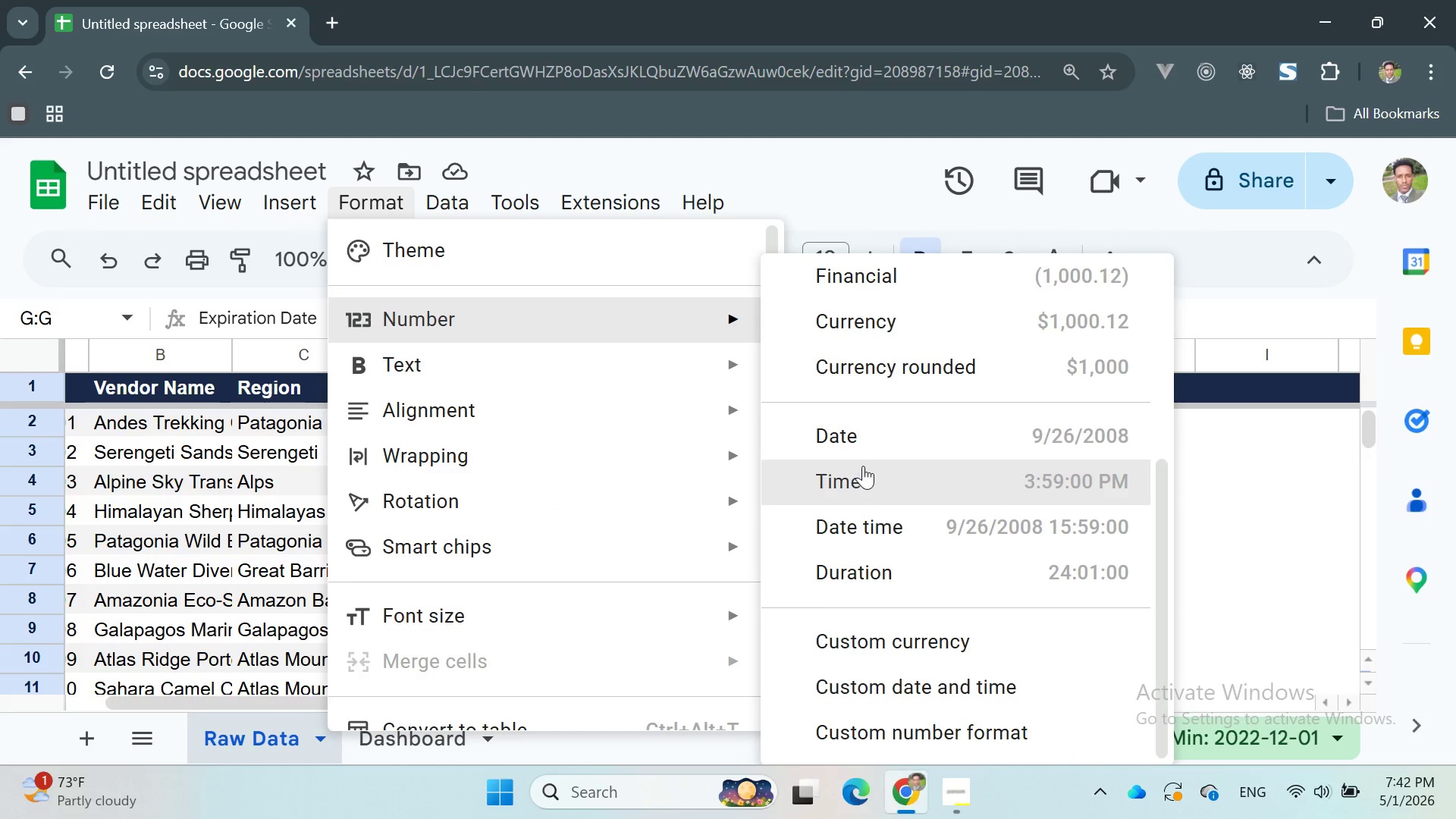 
left_click([858, 438])
 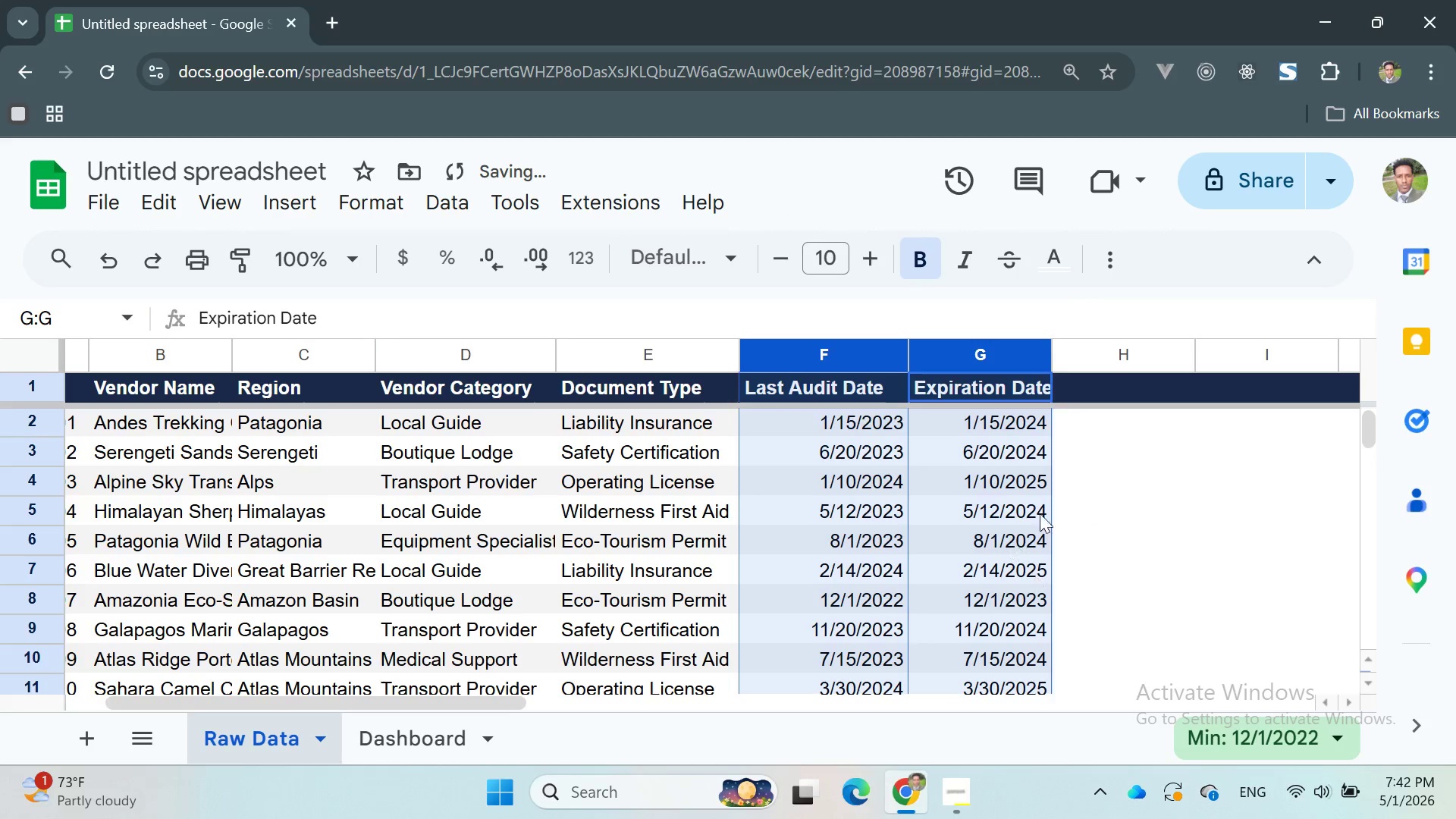 
left_click([1111, 462])
 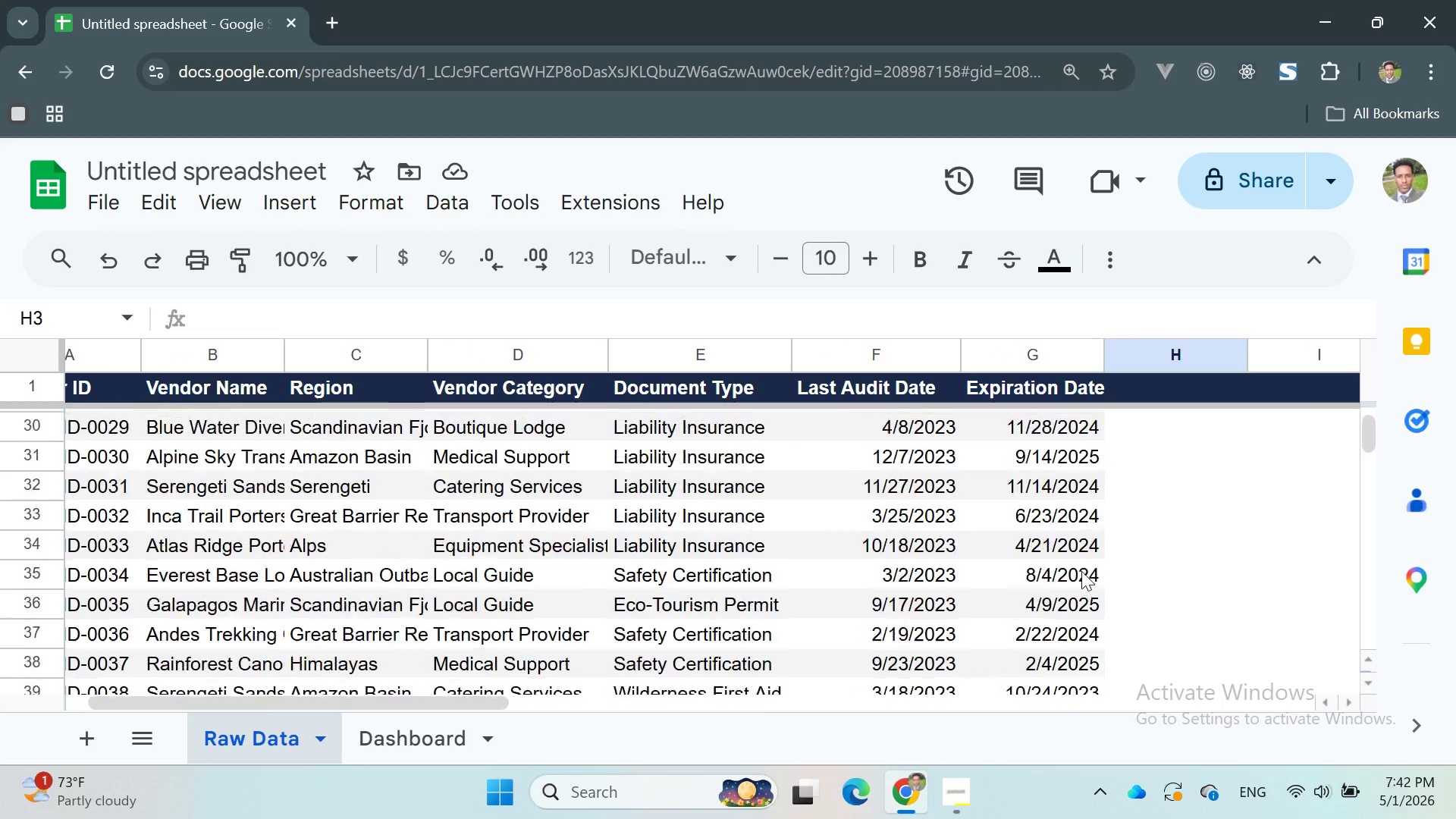 
wait(9.5)
 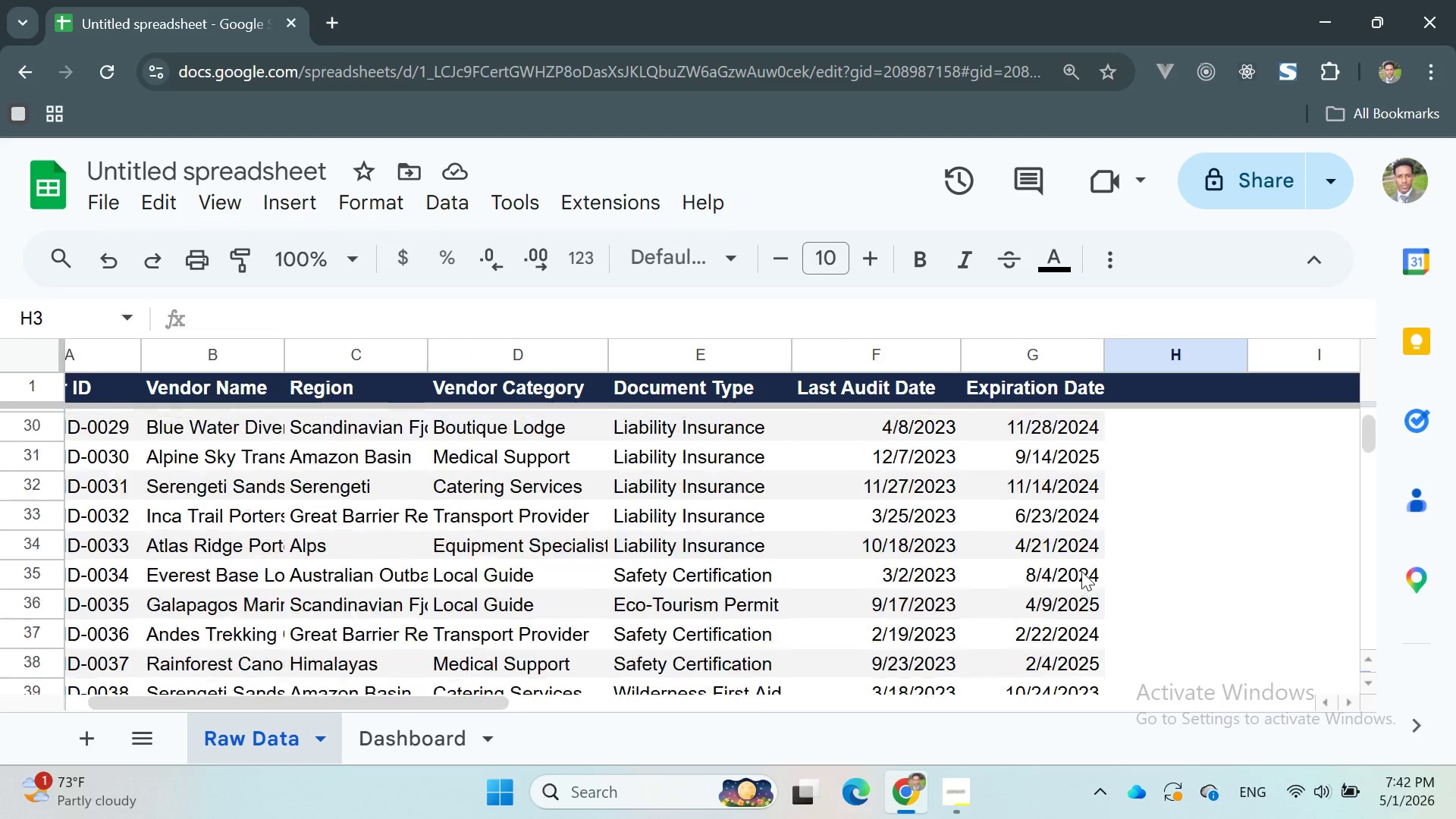 
double_click([1139, 398])
 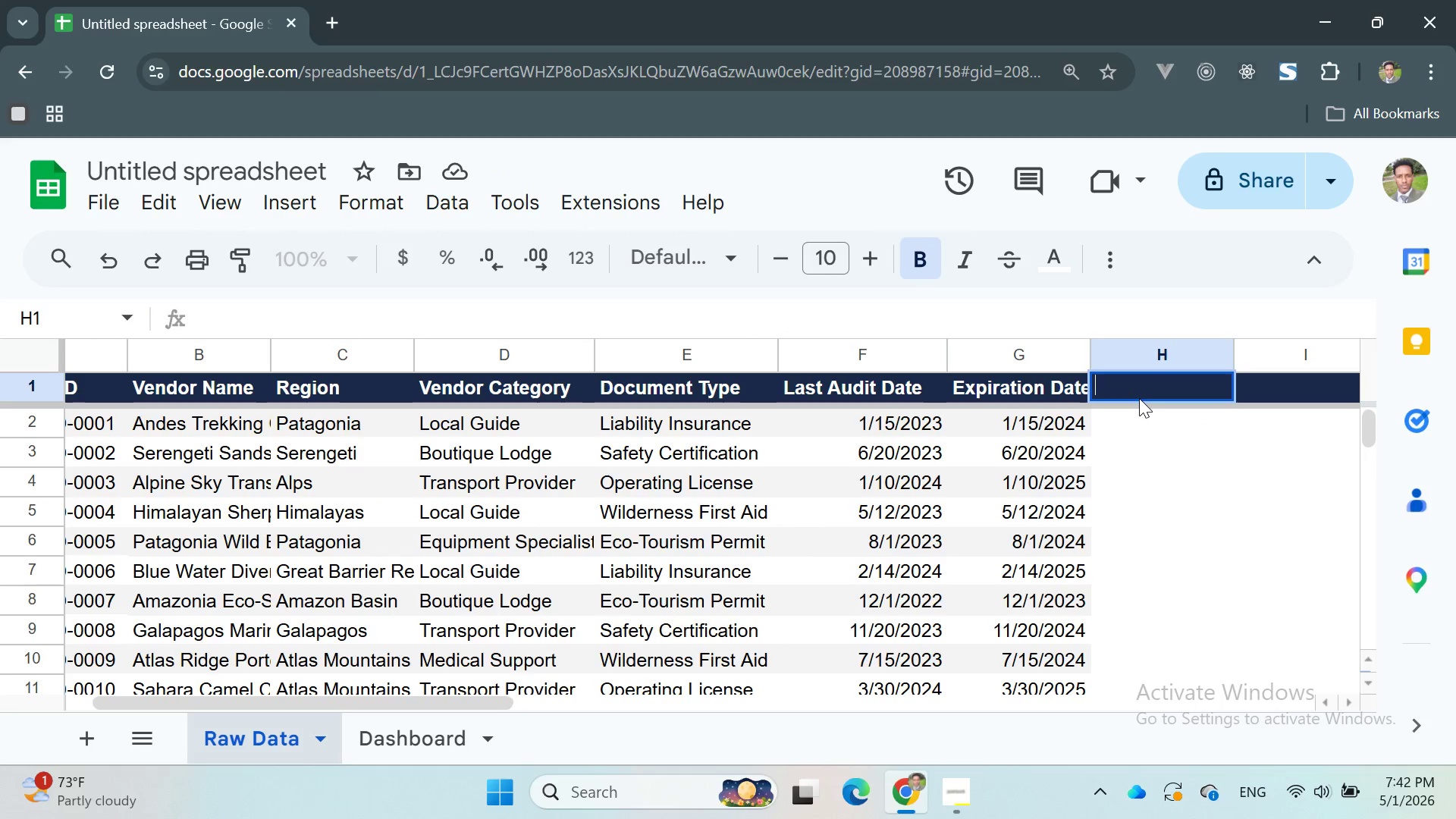 
type(Status)
 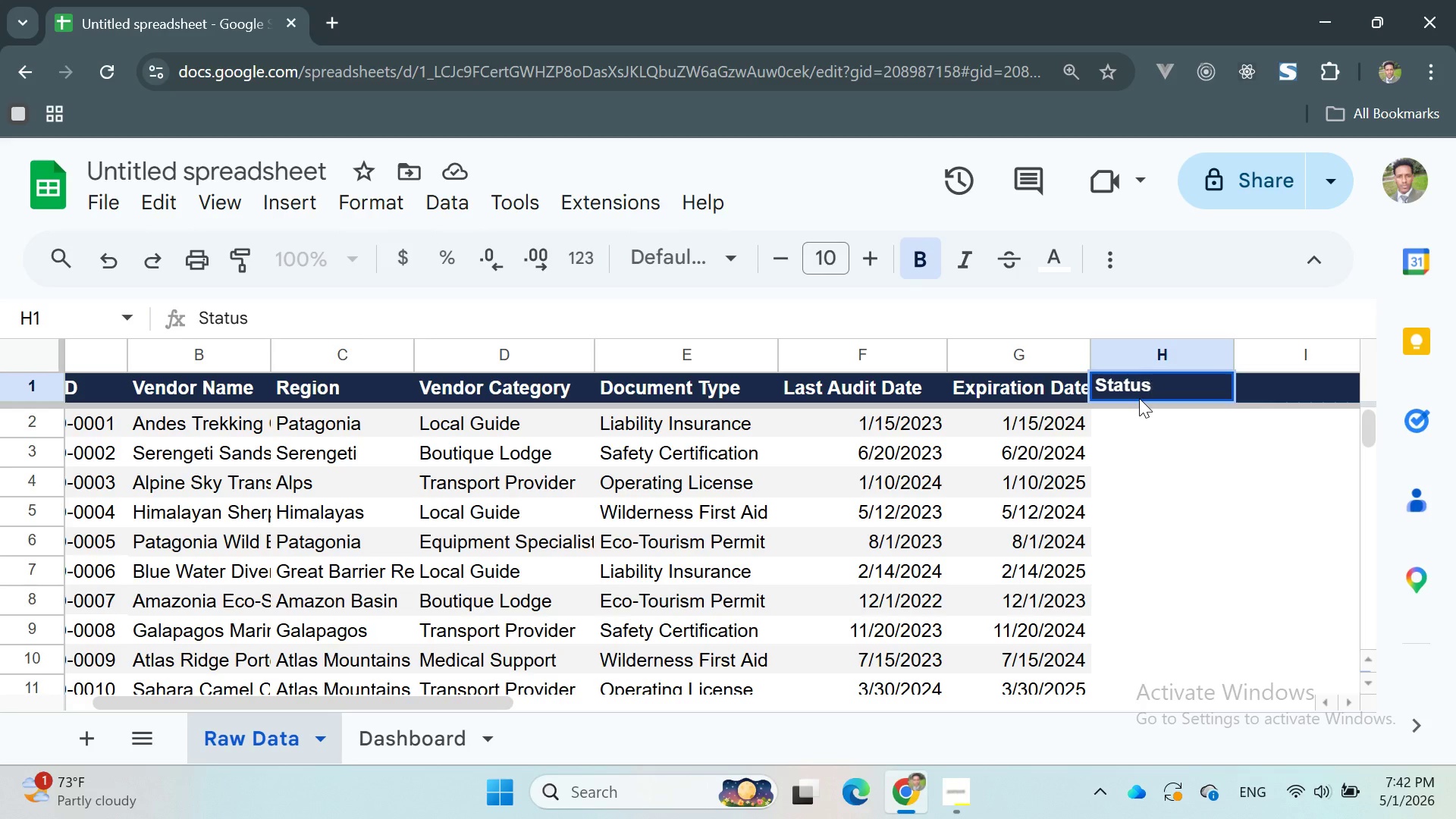 
key(Enter)
 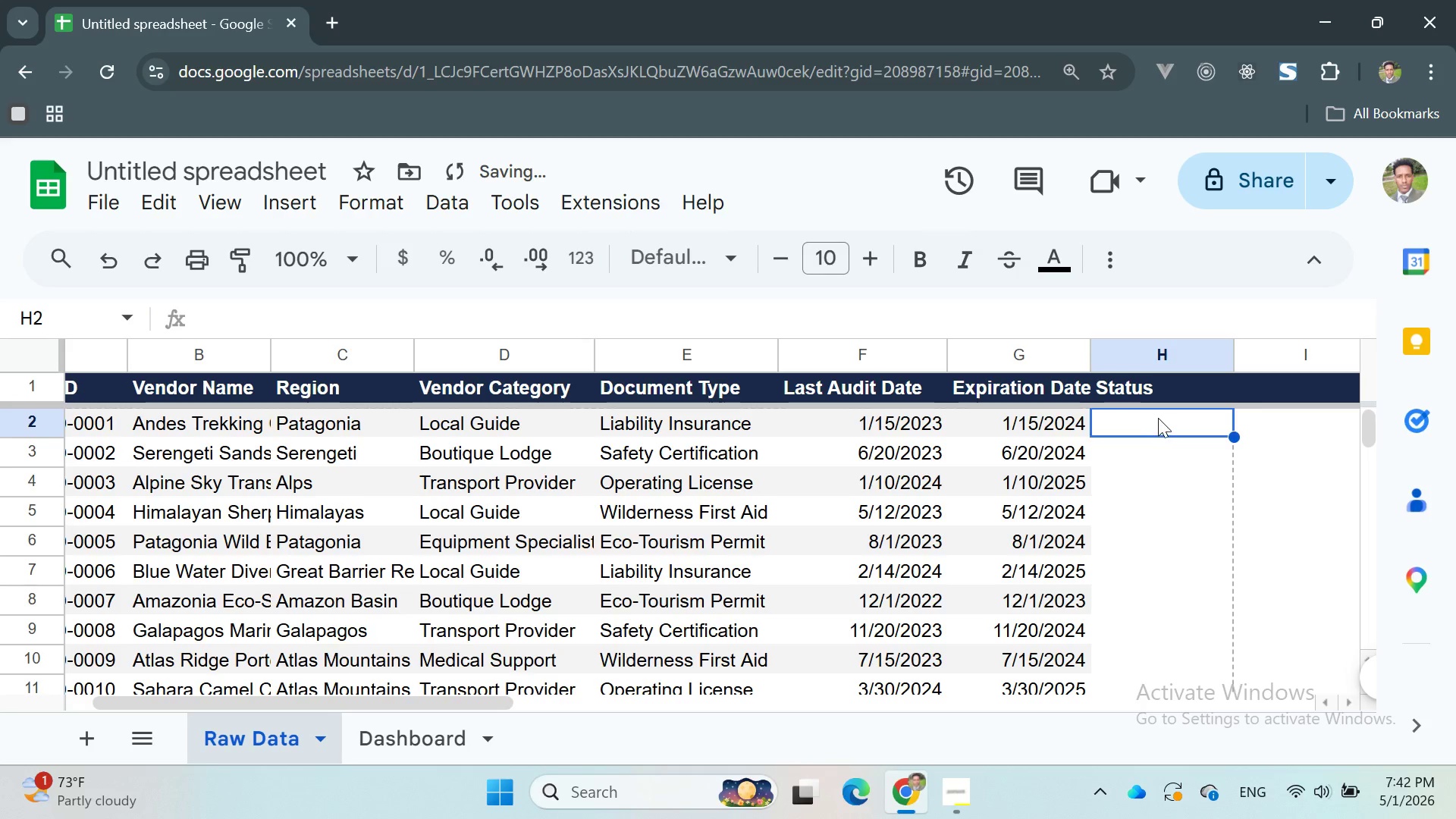 
left_click([1158, 418])
 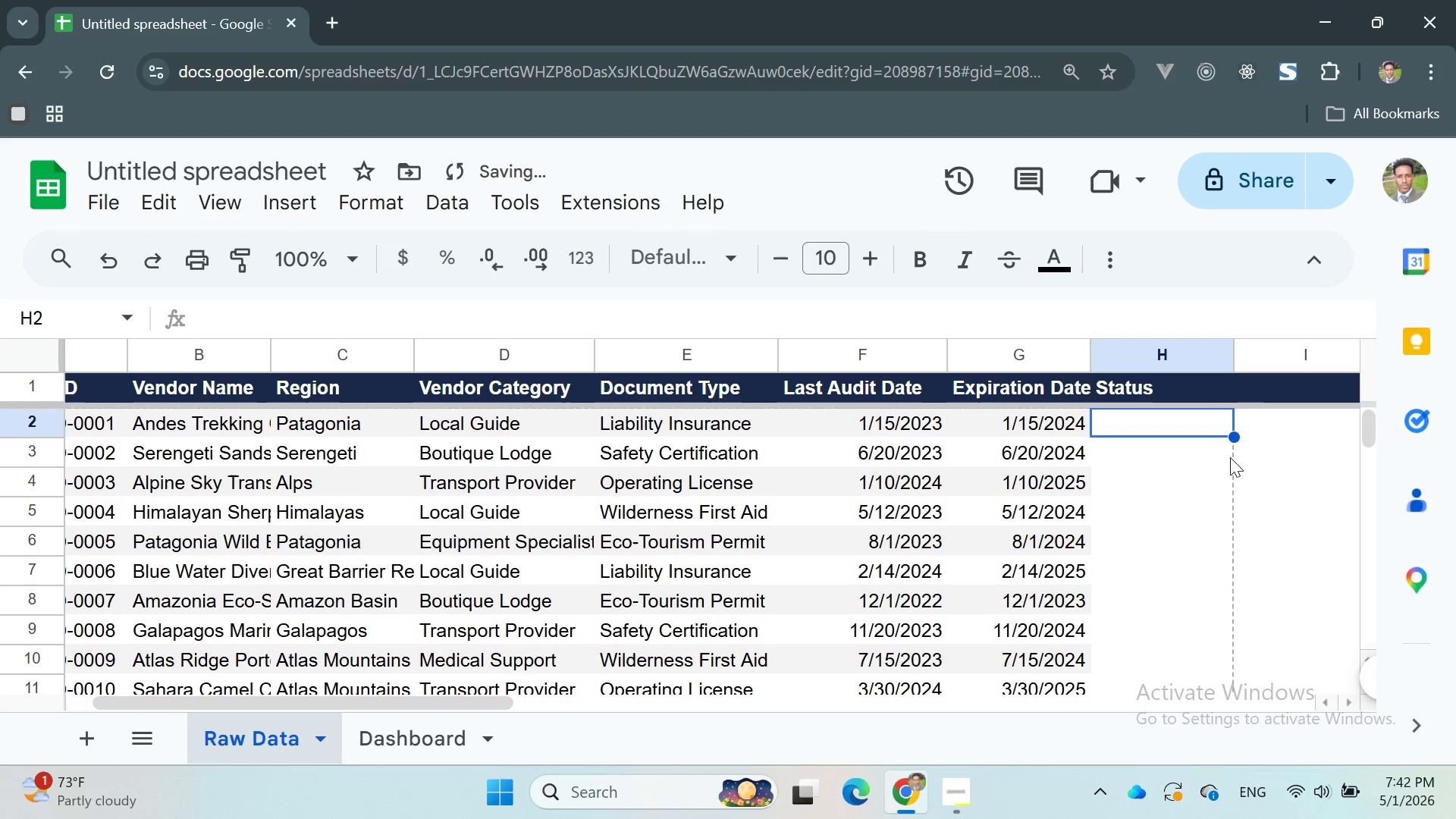 
left_click([1313, 464])
 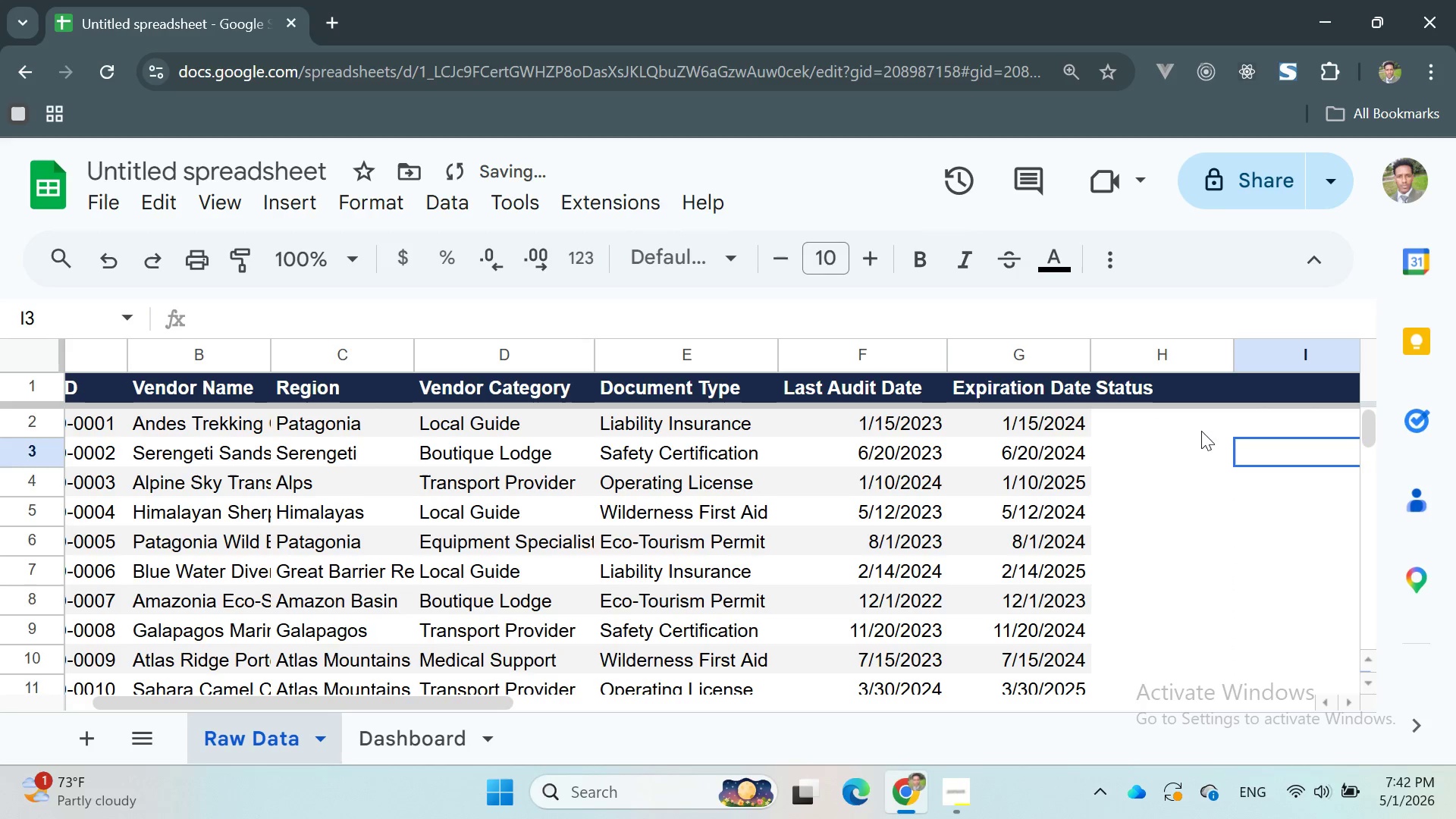 
left_click([1191, 428])
 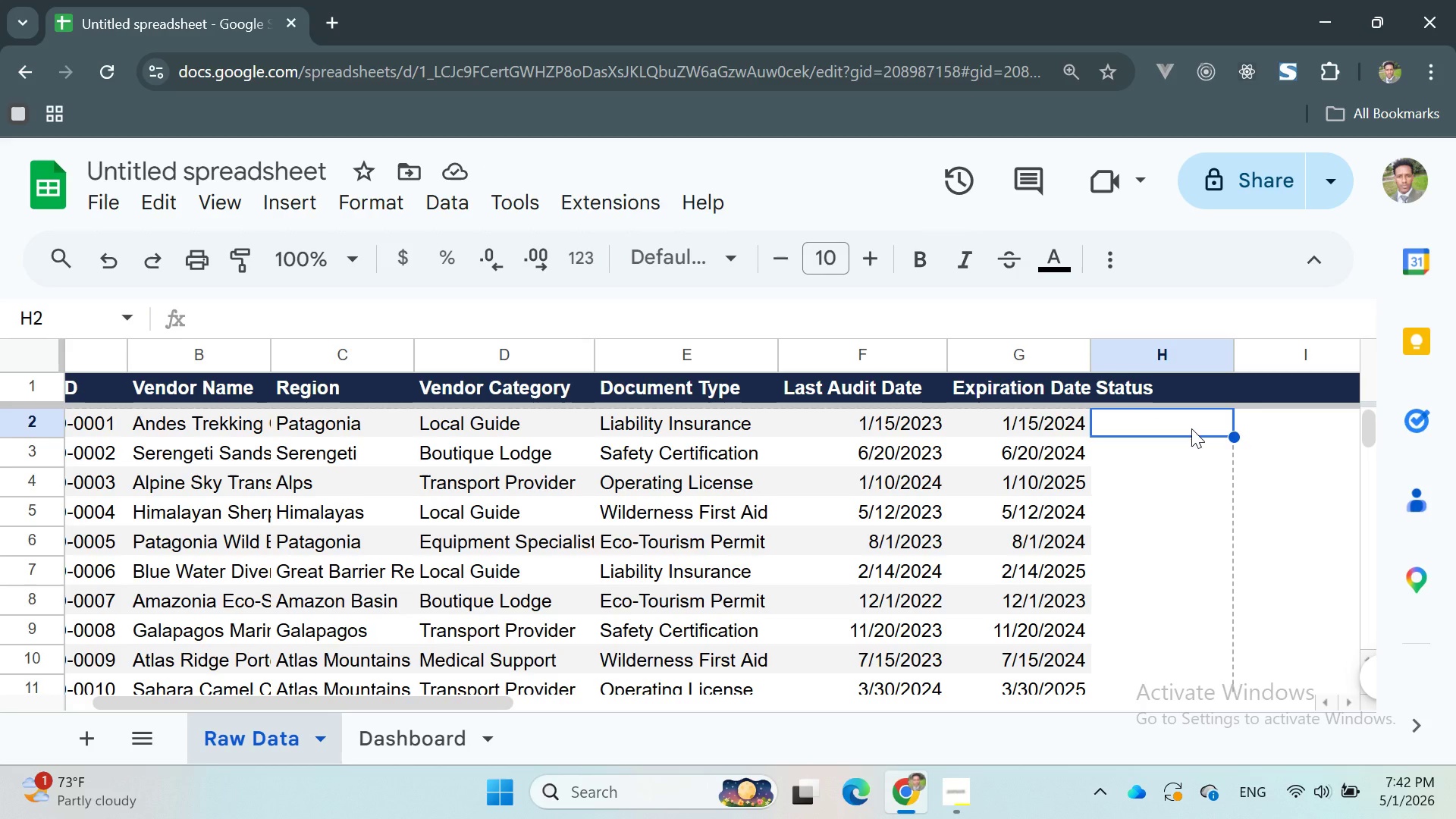 
type(=IF)
 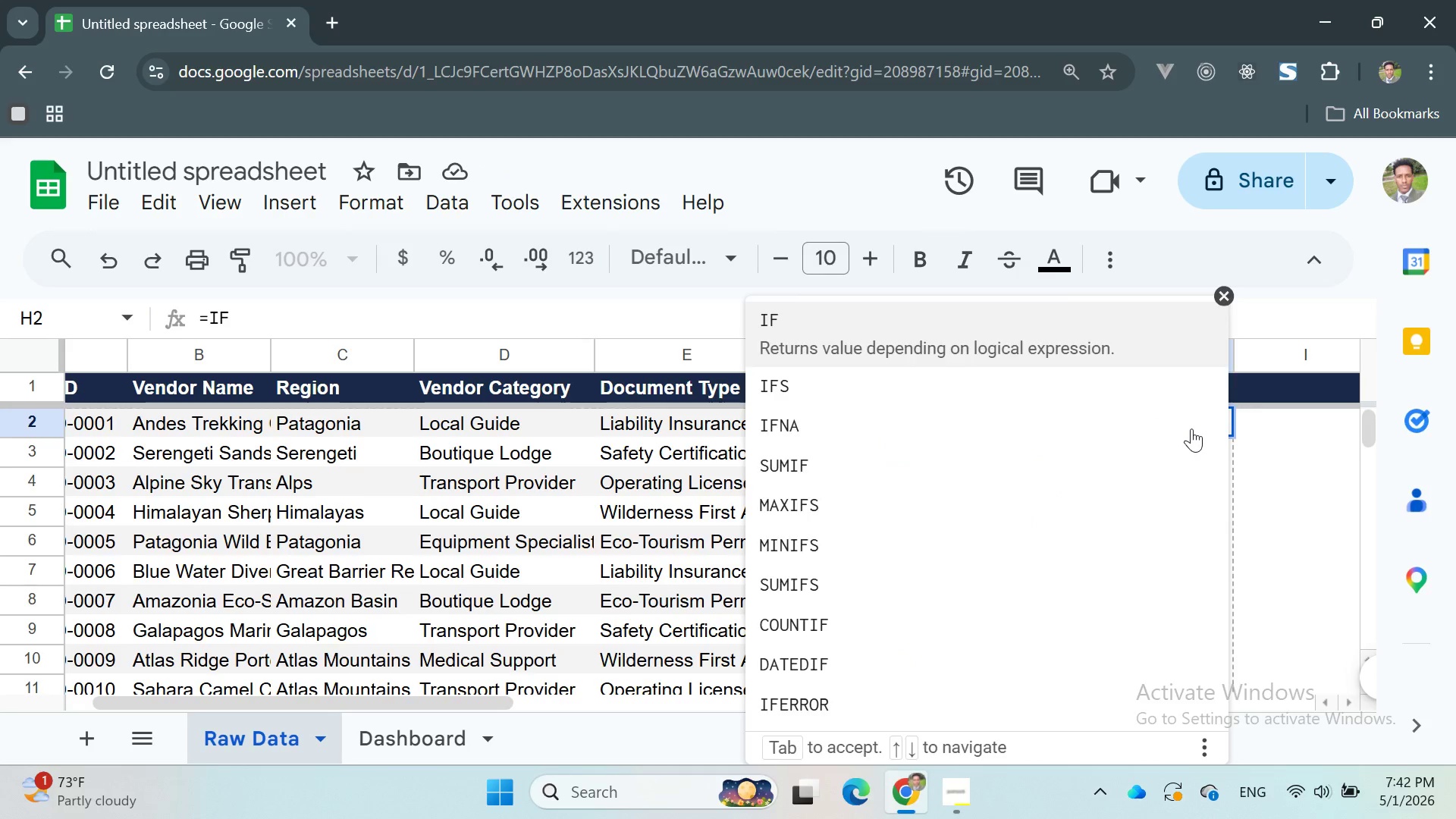 
key(Enter)
 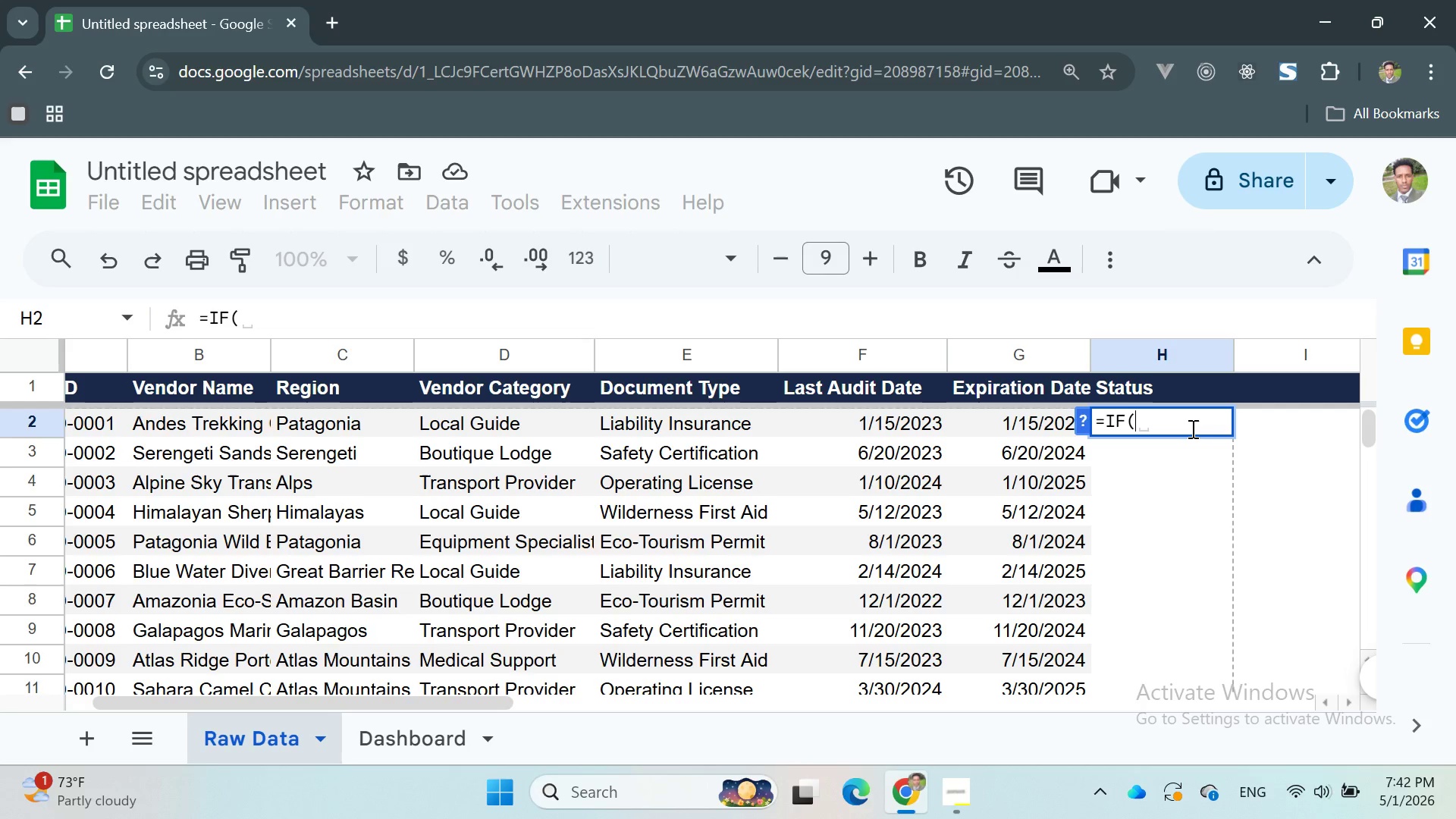 
type(G2)
 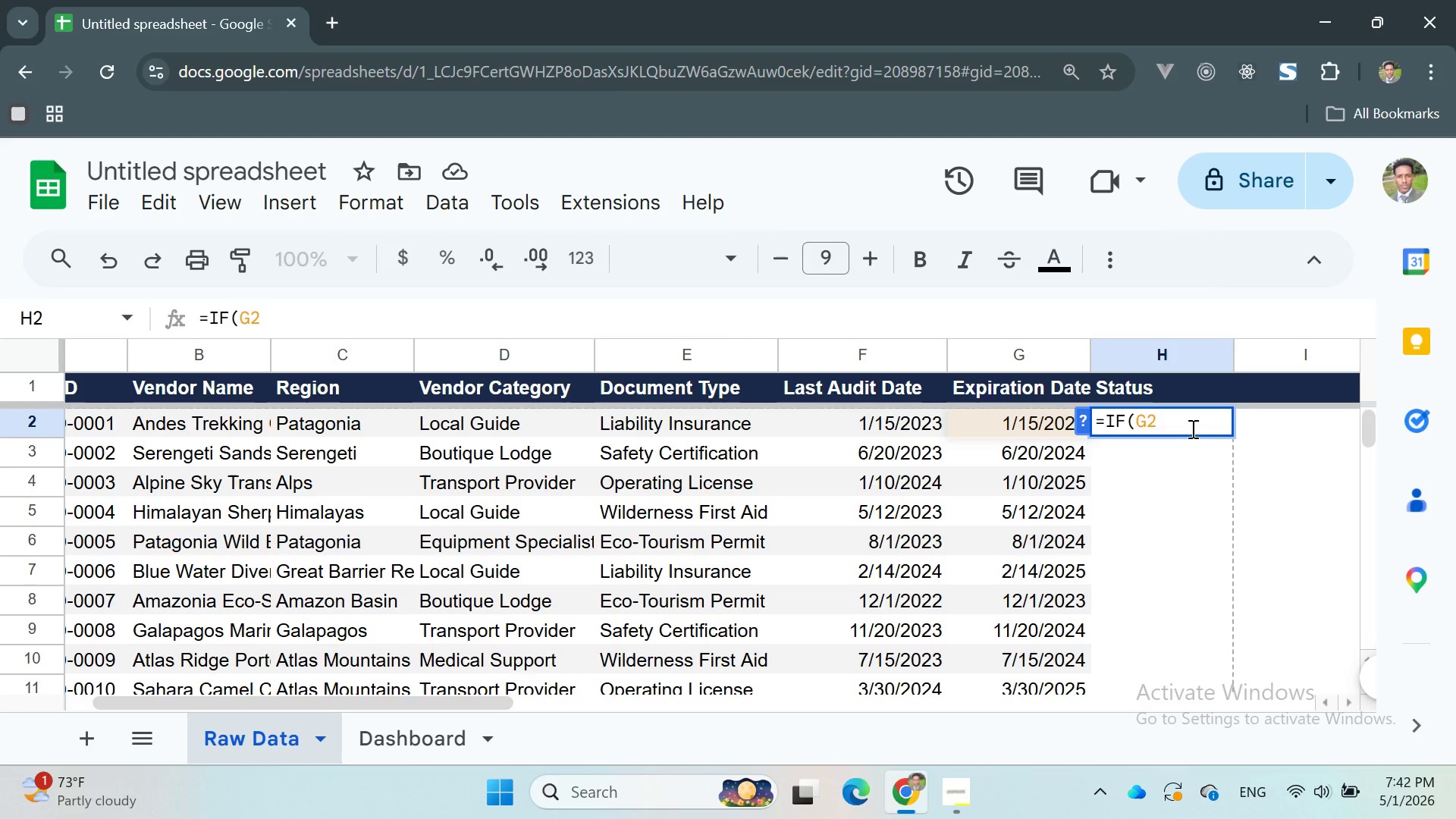 
wait(5.47)
 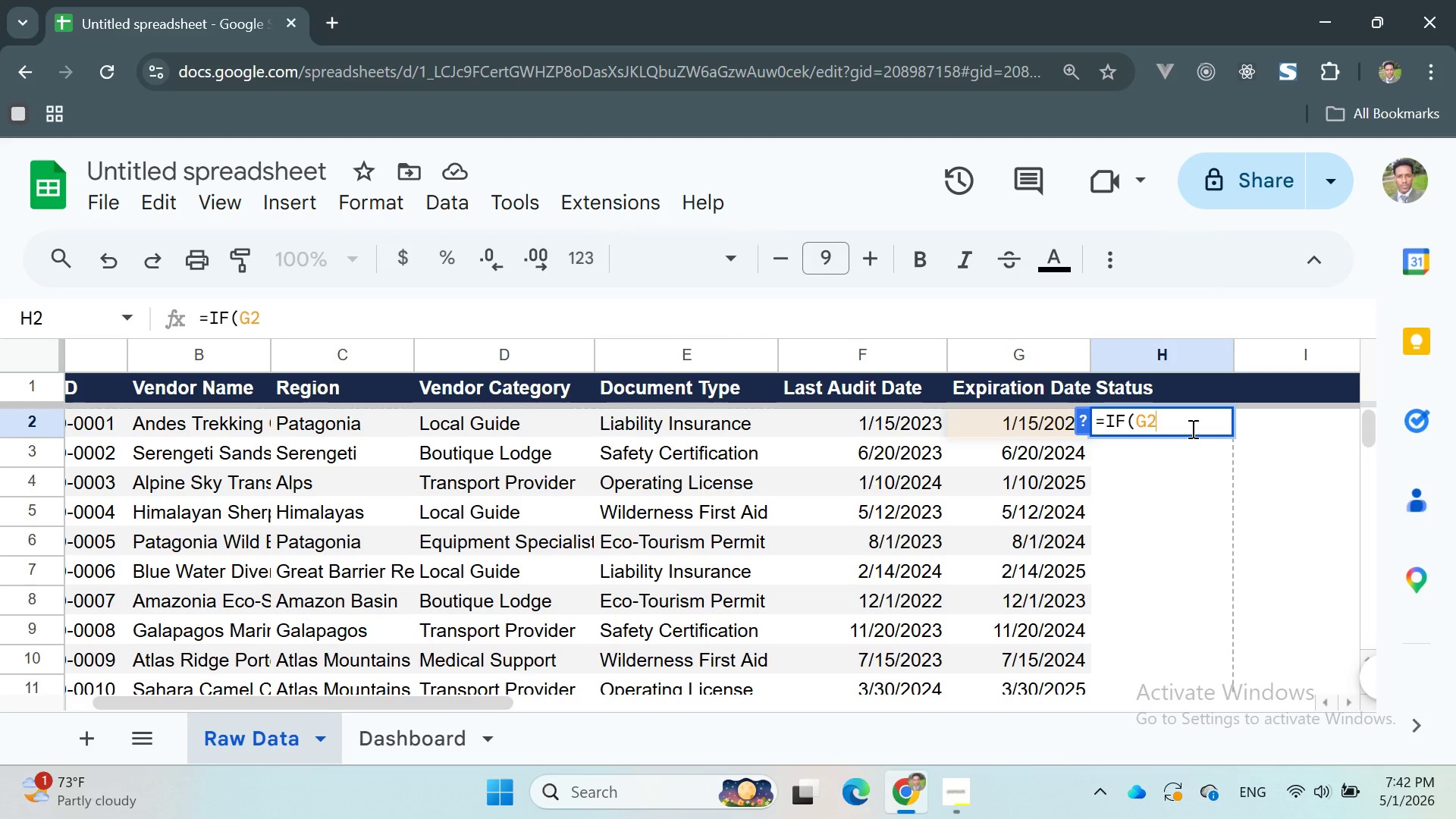 
type(<TODAY)
 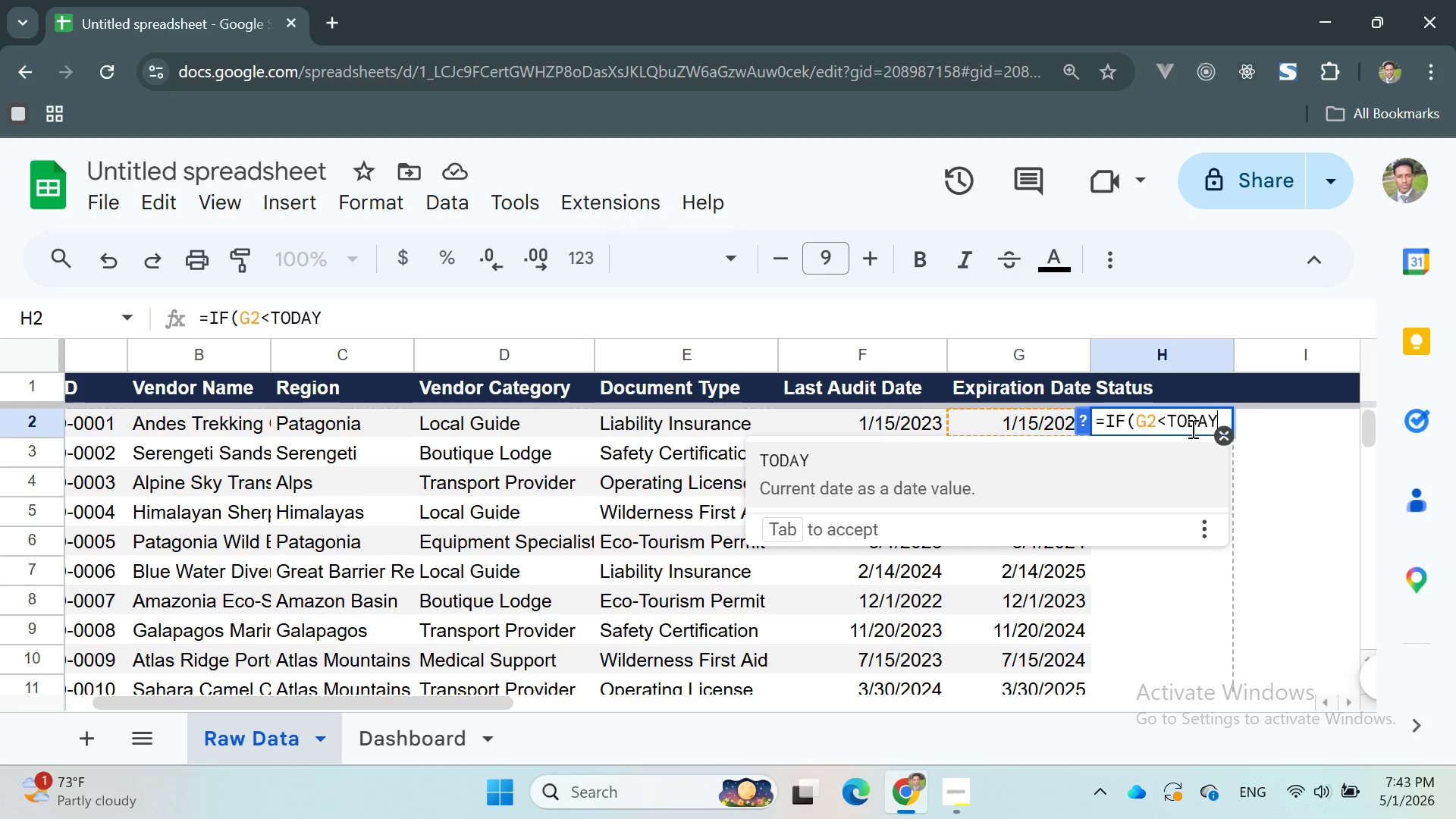 
key(Enter)
 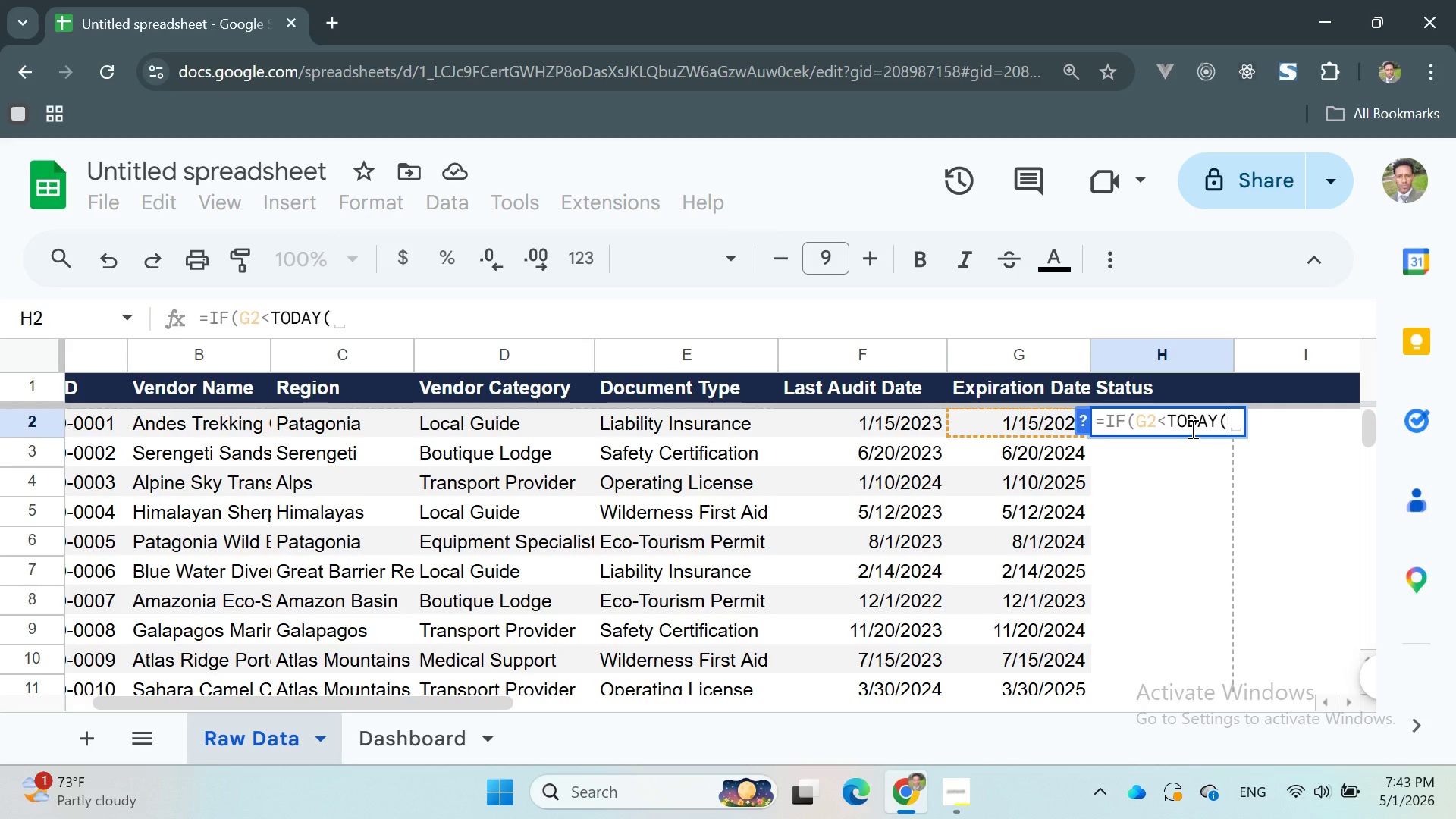 
key(Comma)
 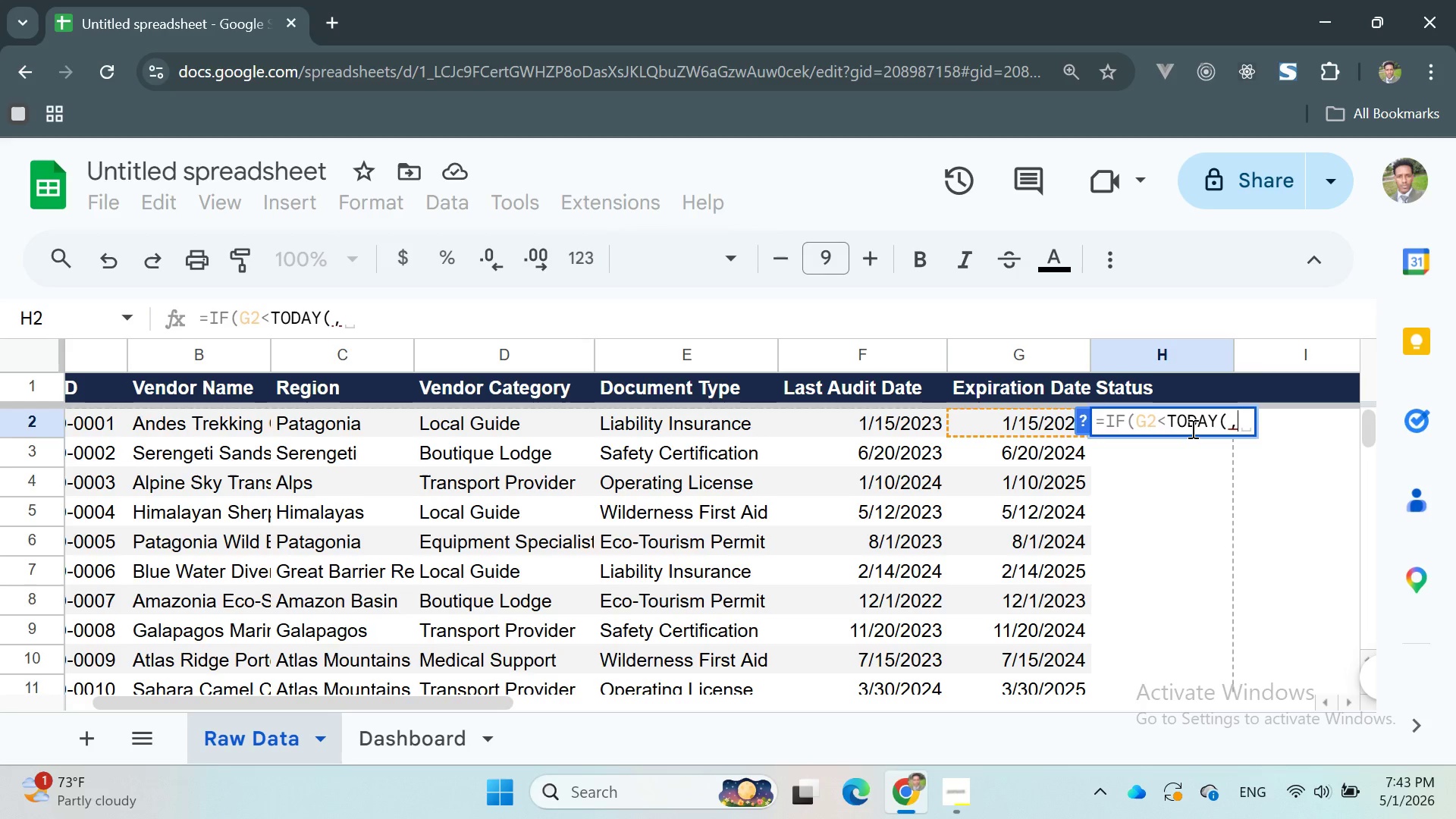 
key(Backspace)
 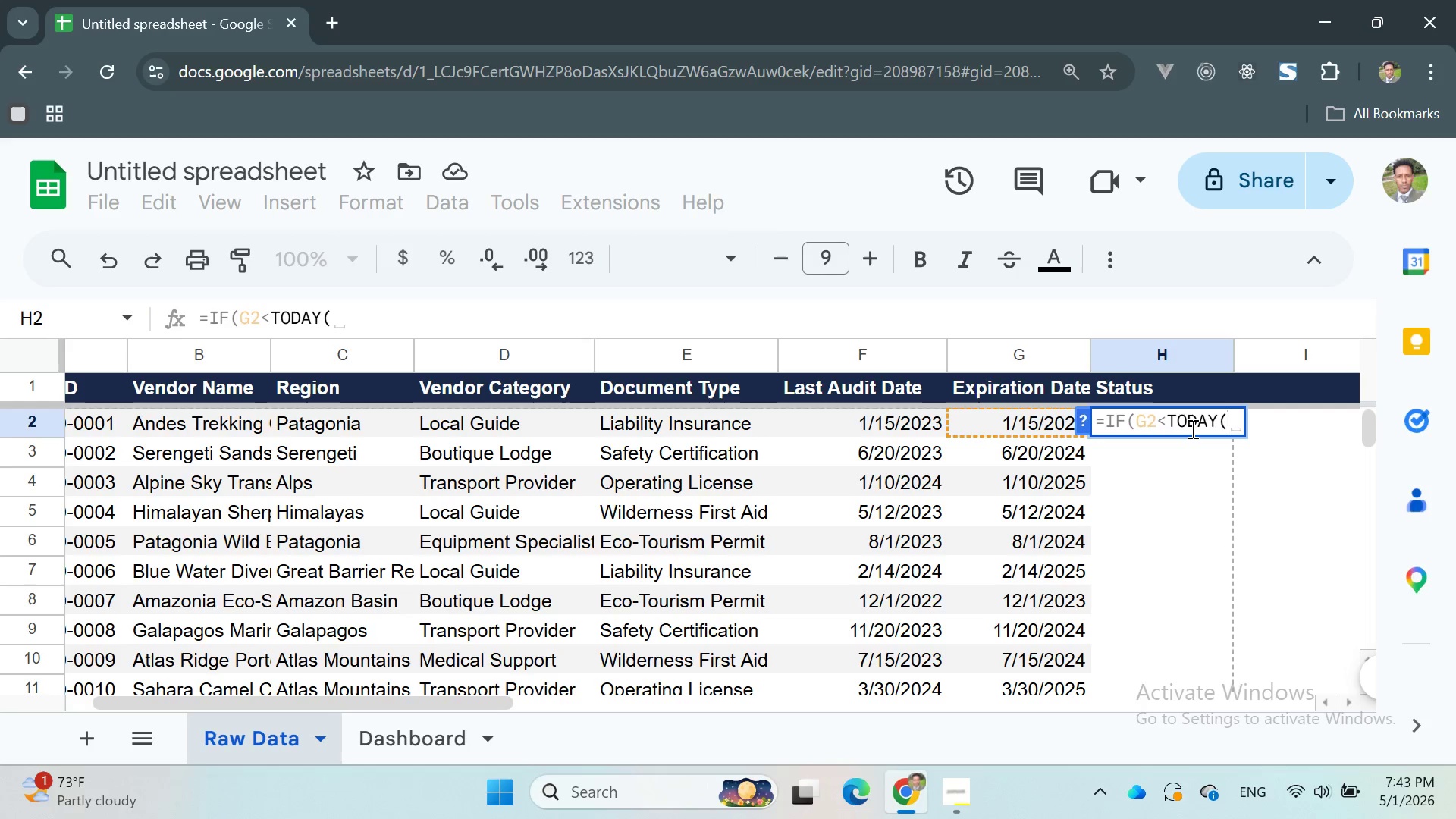 
key(Shift+0)
 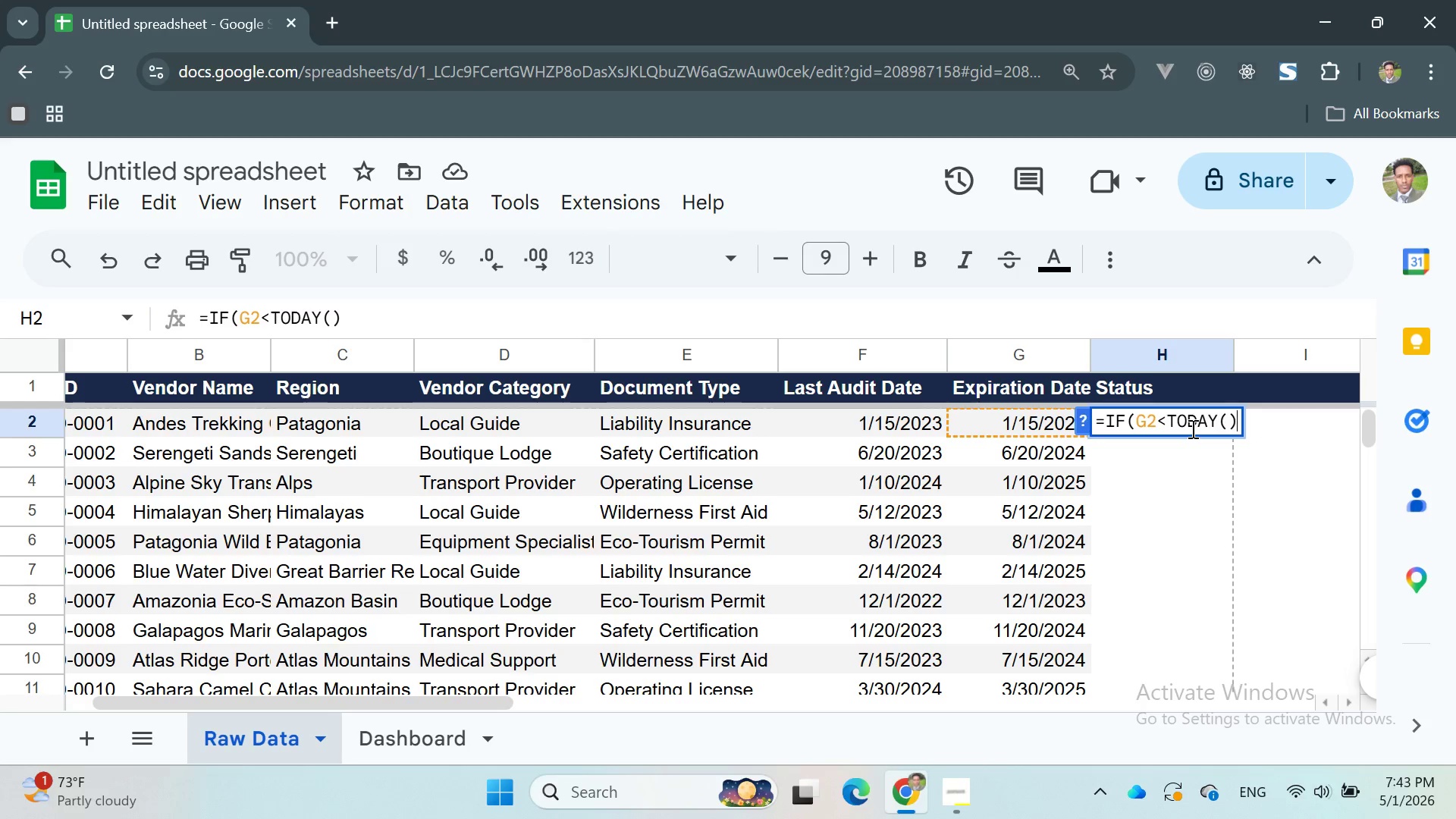 
key(Comma)
 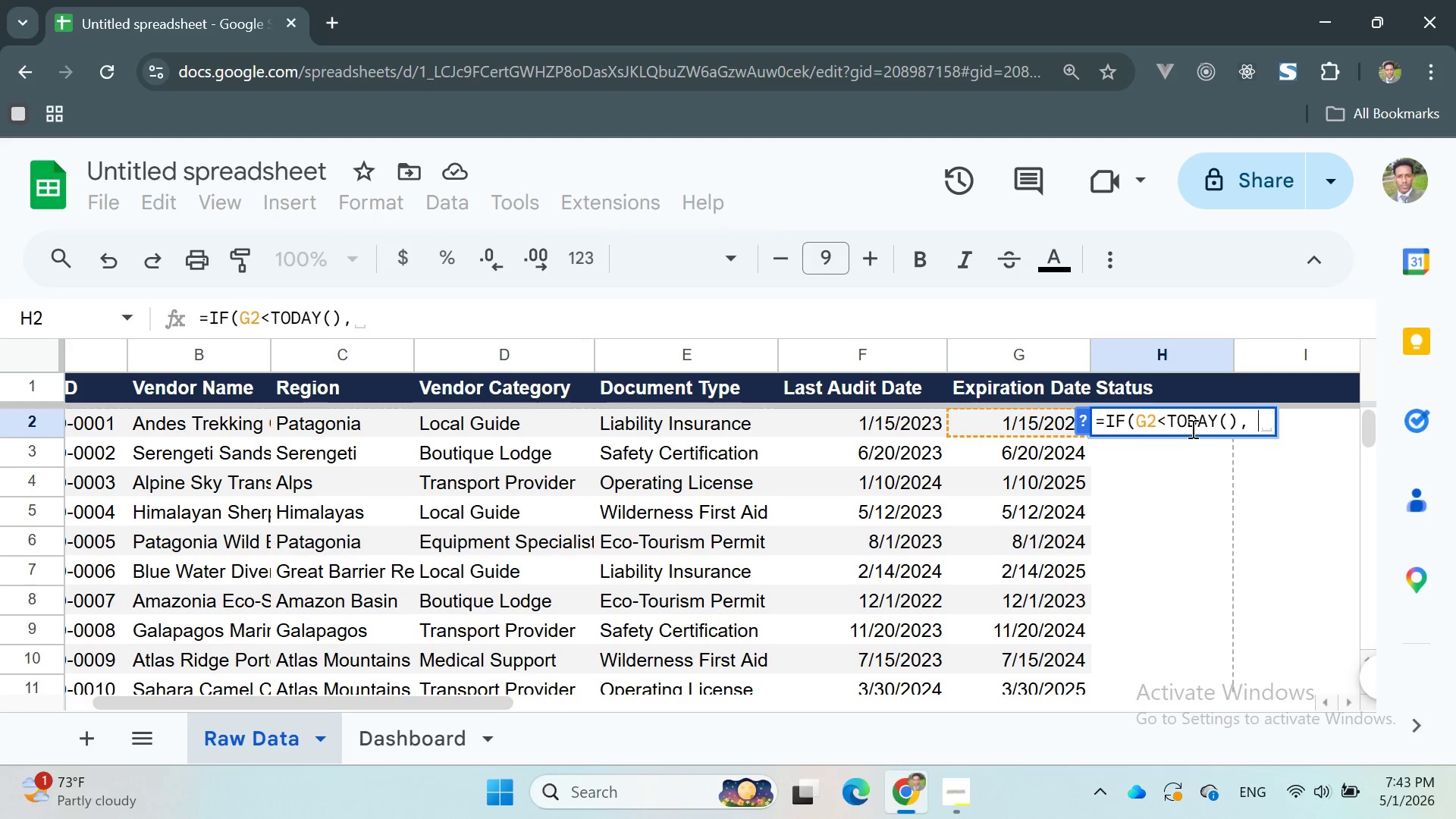 
key(Space)
 